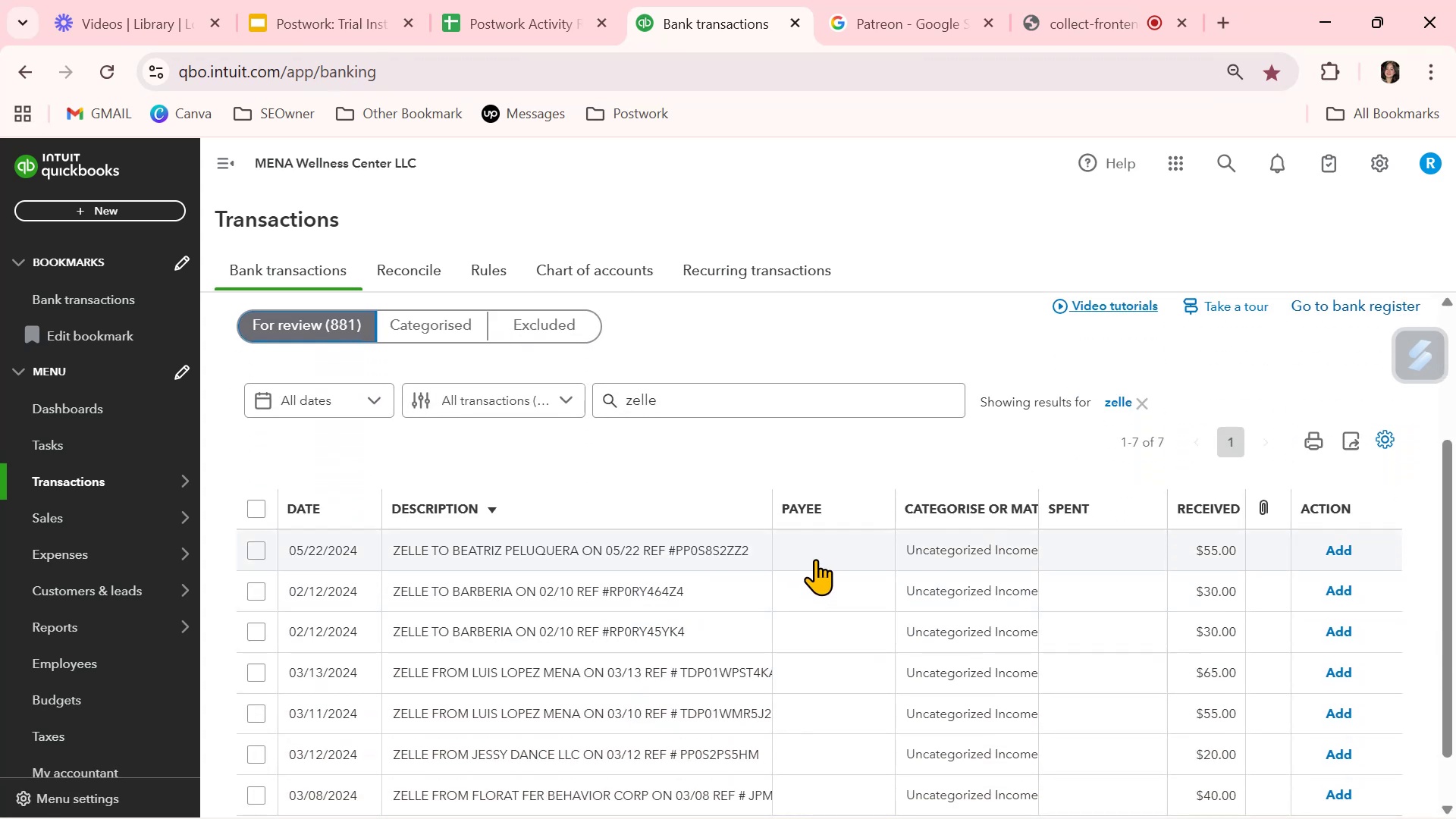 
left_click([819, 551])
 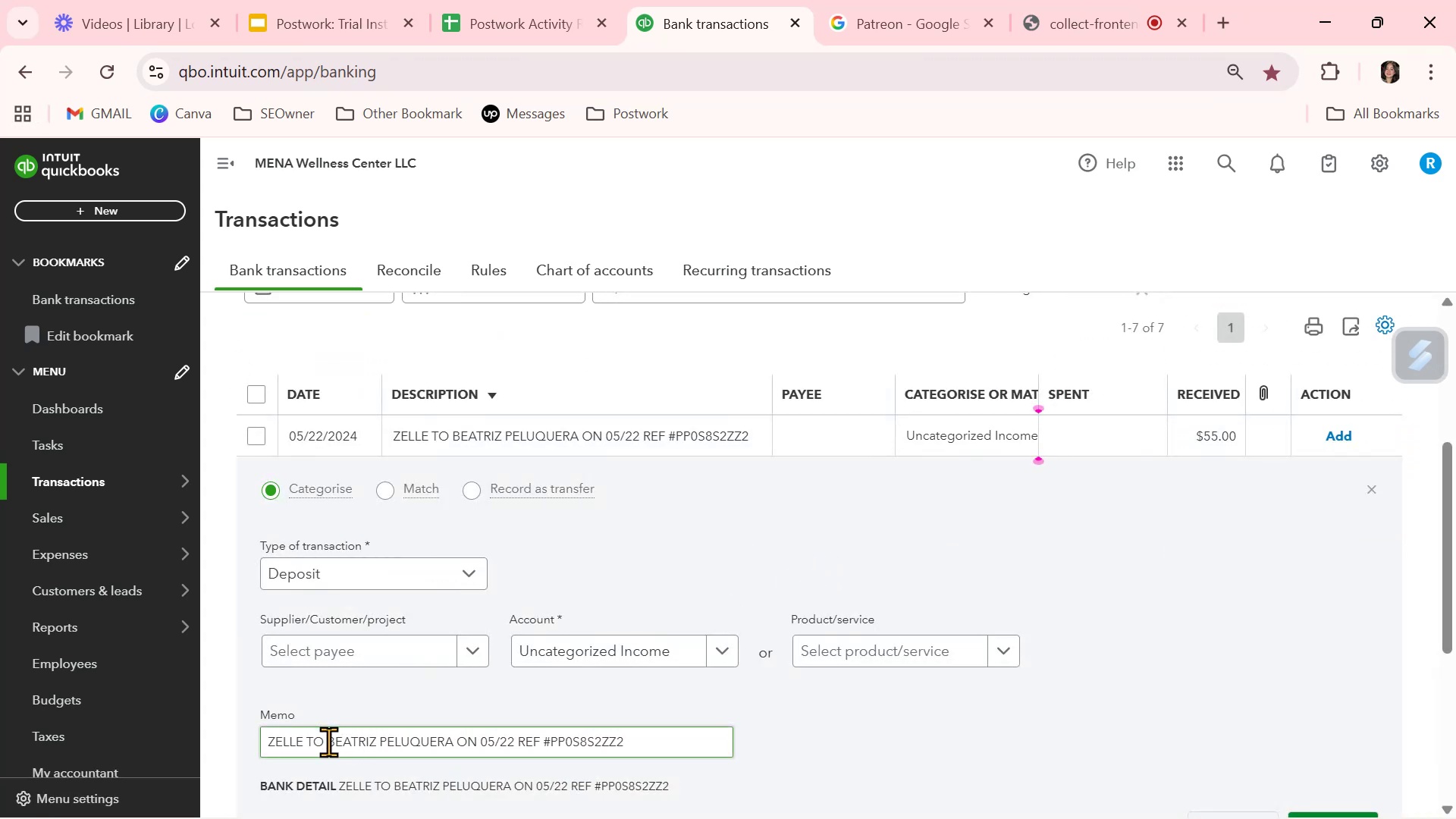 
left_click_drag(start_coordinate=[327, 742], to_coordinate=[391, 733])
 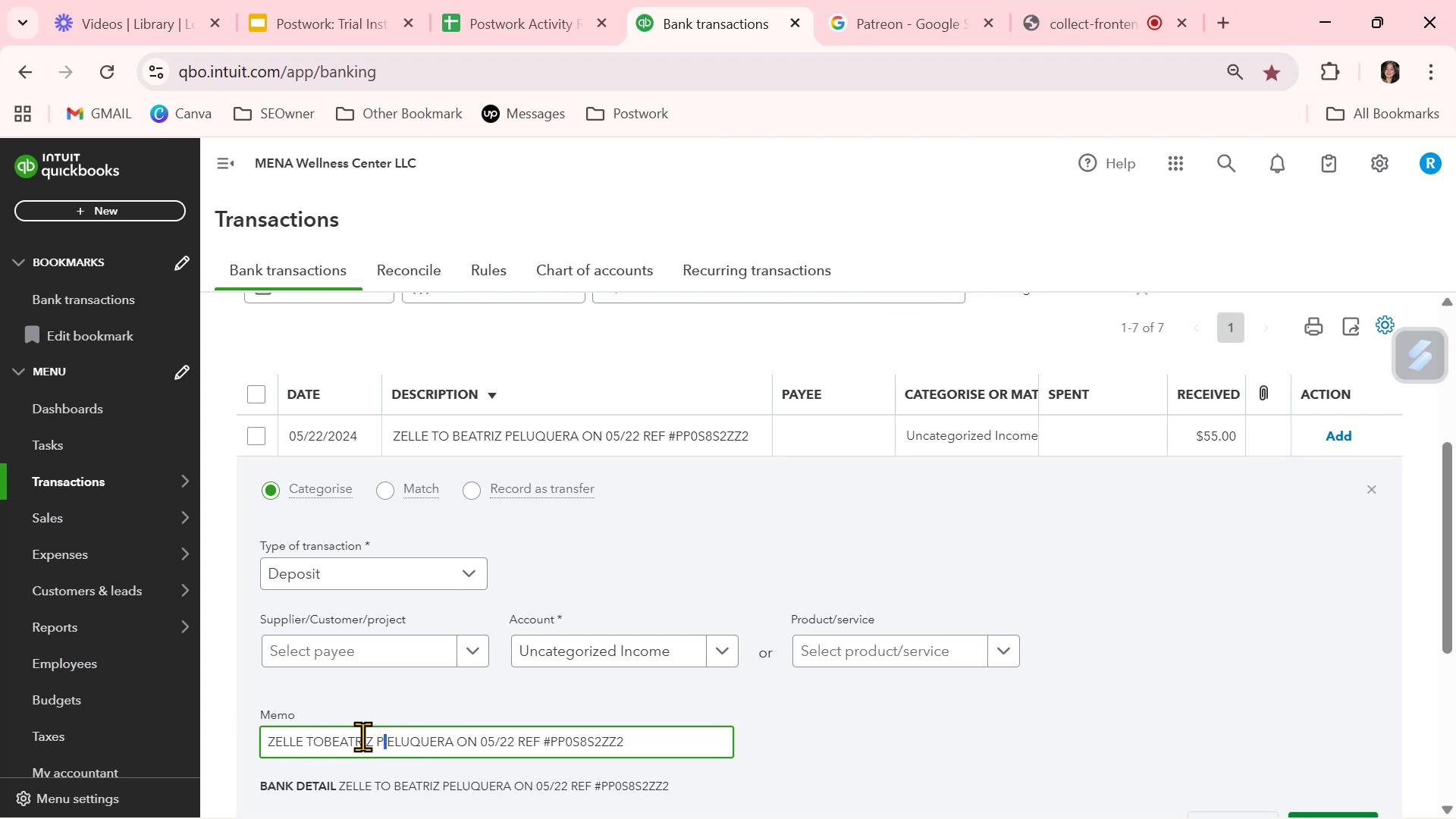 
key(Control+ControlLeft)
 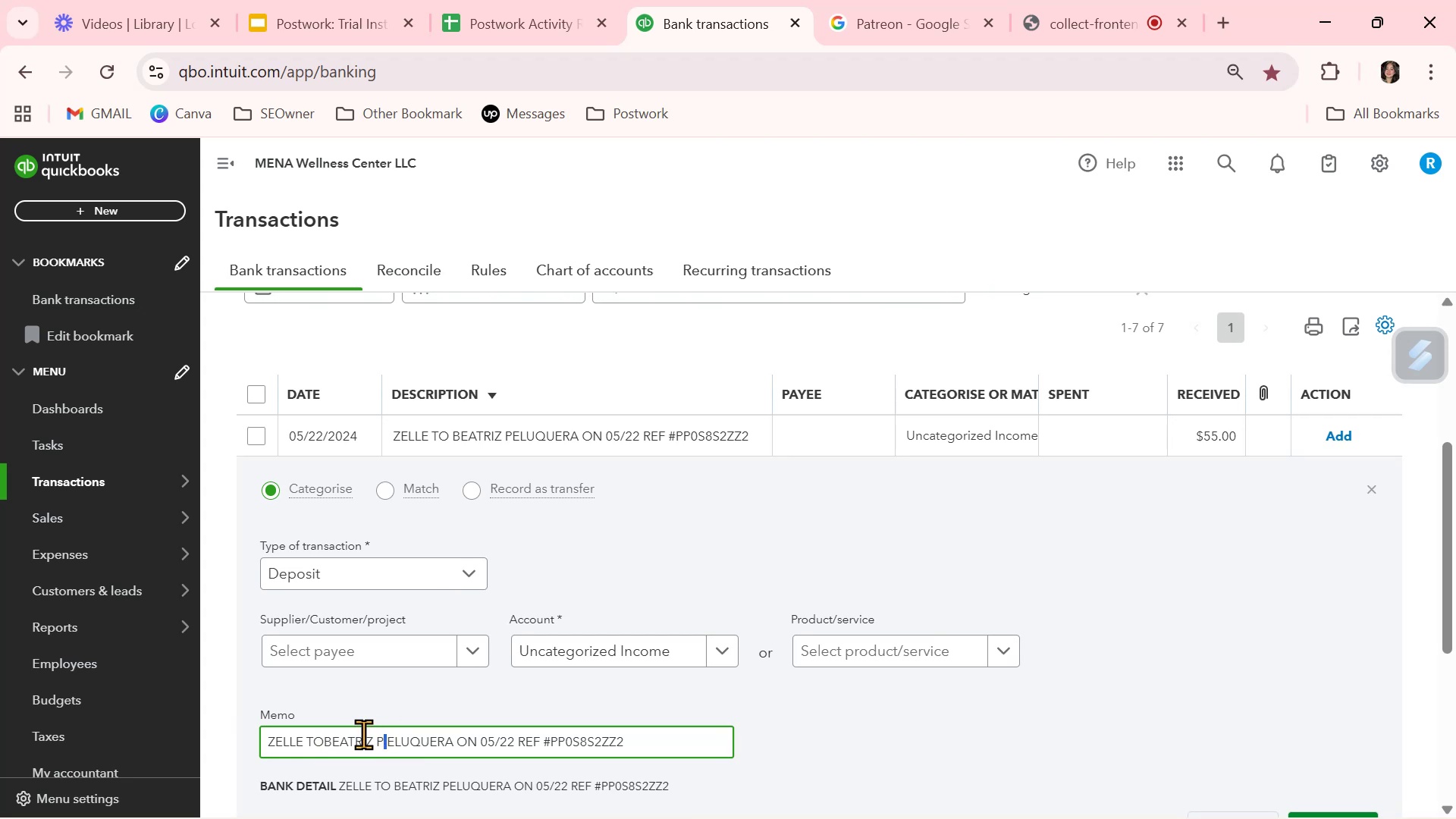 
key(Control+Z)
 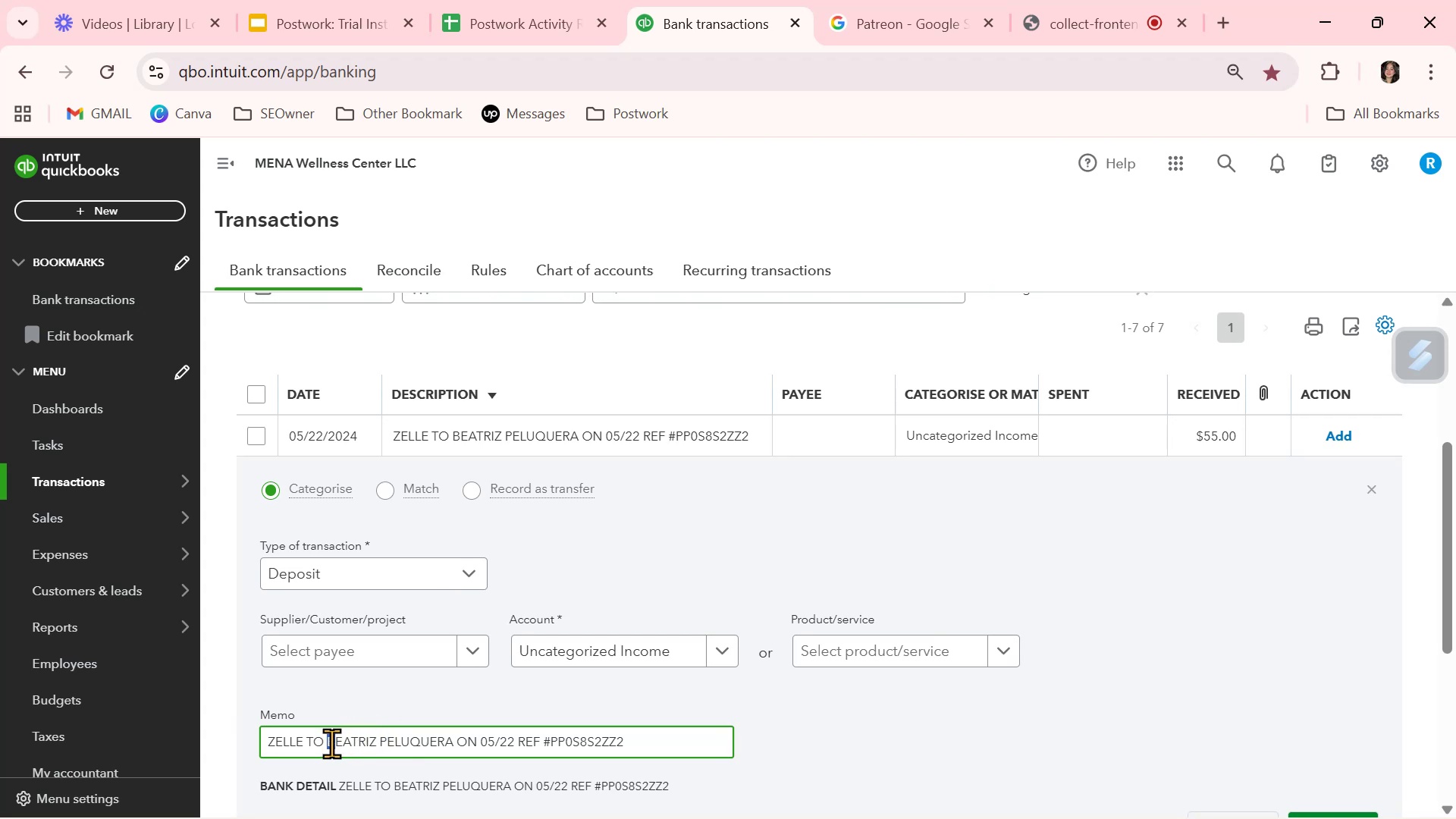 
left_click([304, 733])
 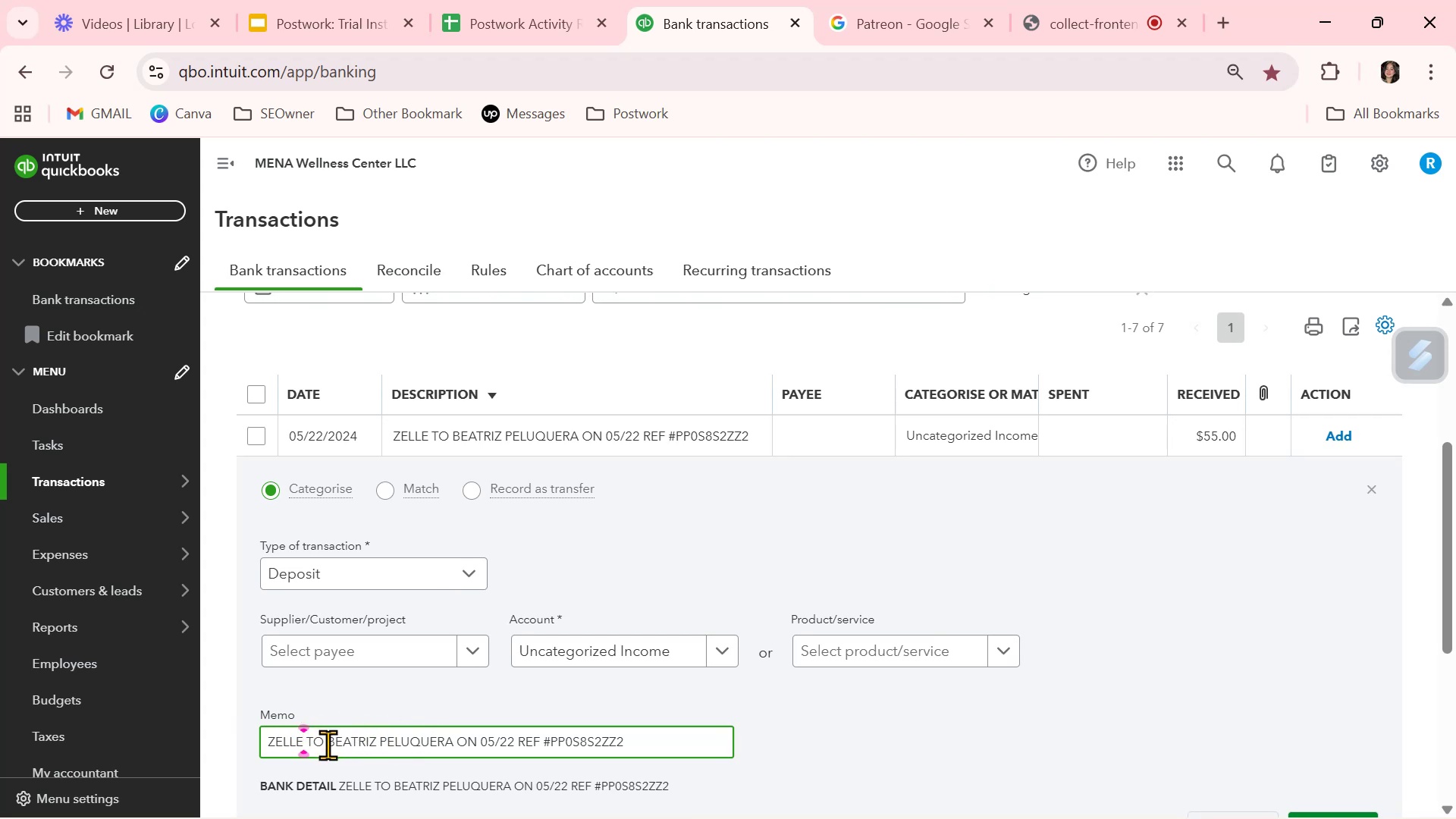 
left_click_drag(start_coordinate=[327, 742], to_coordinate=[453, 738])
 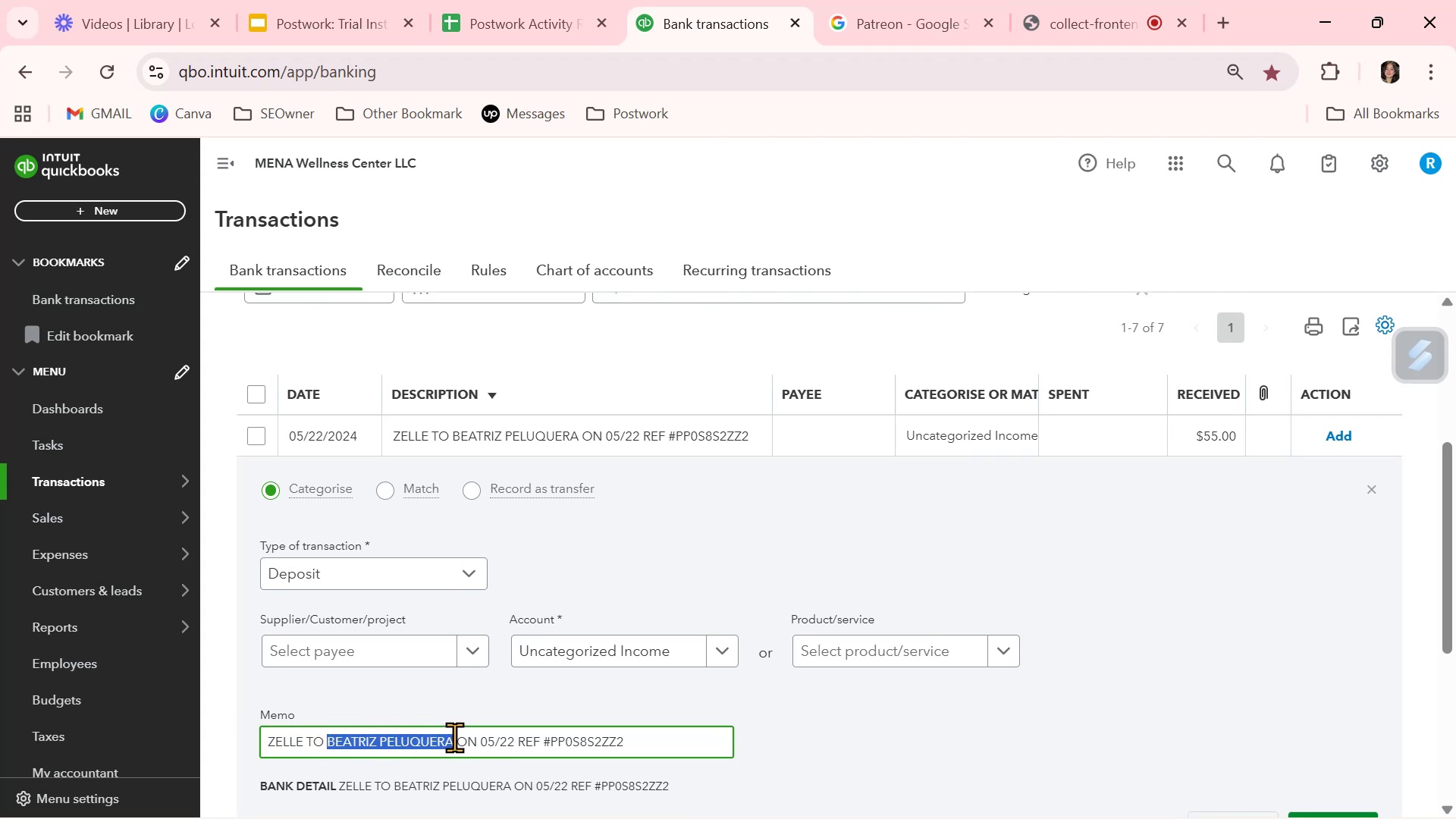 
key(Control+ControlLeft)
 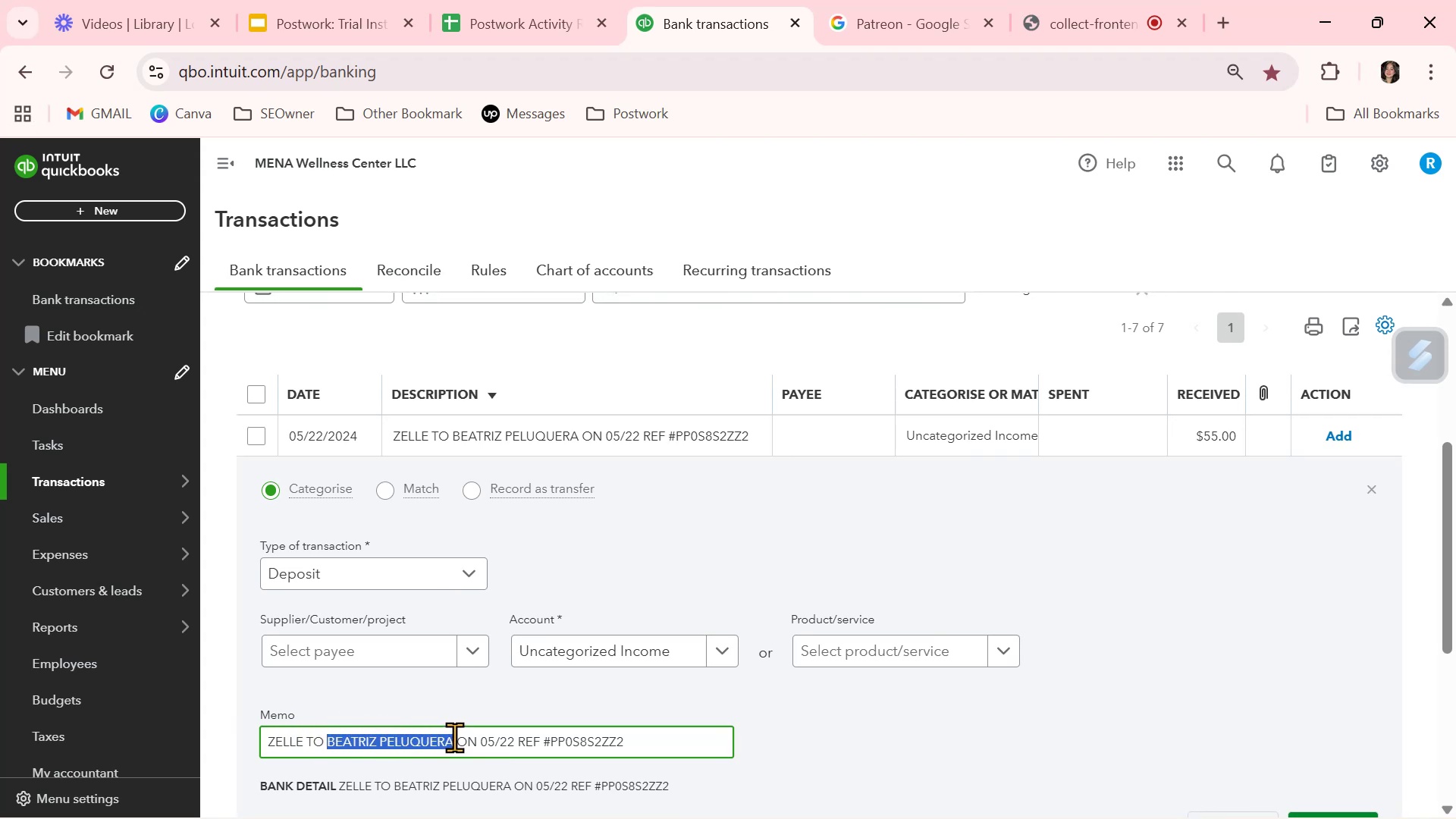 
key(Control+C)
 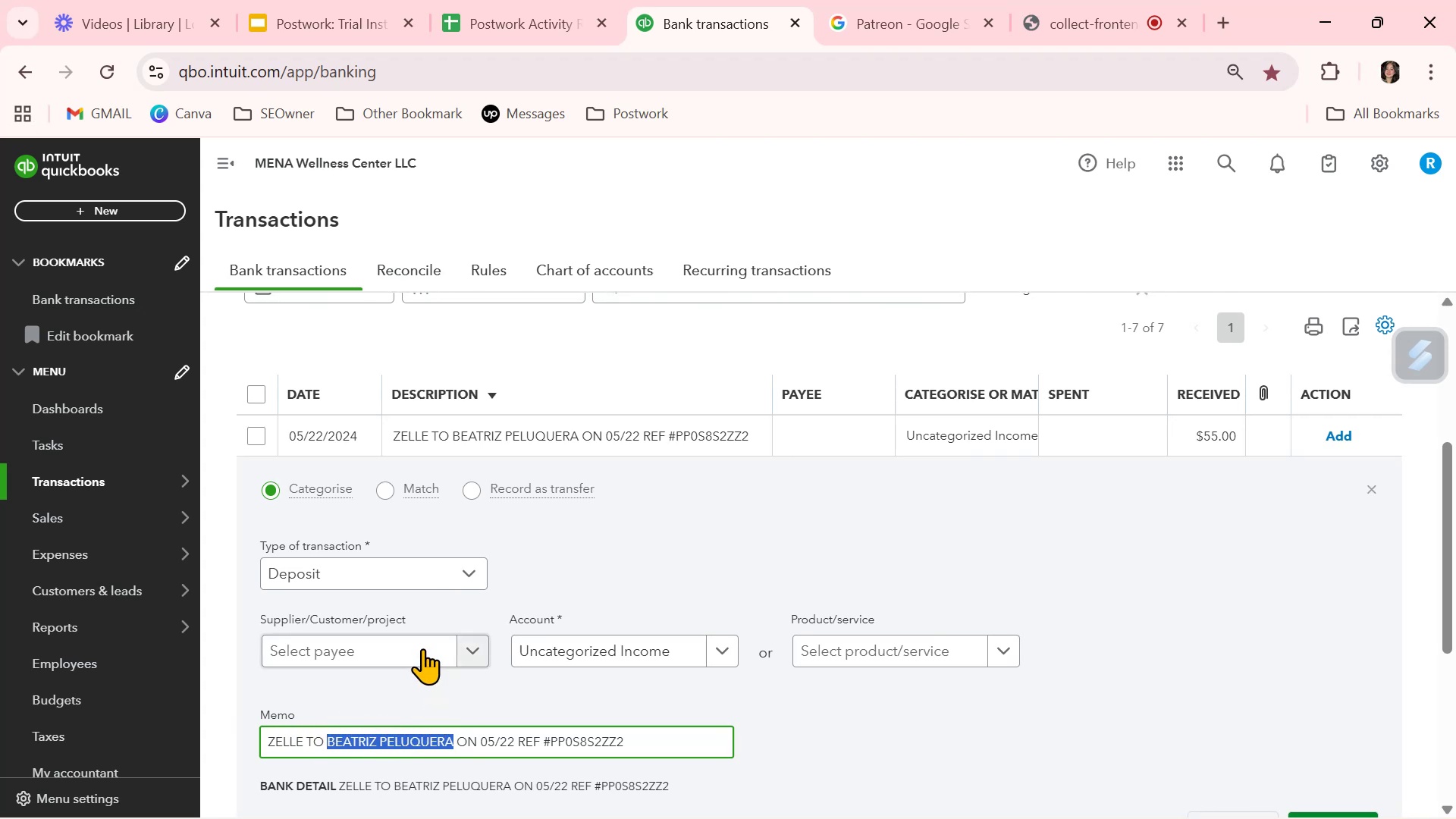 
left_click([422, 646])
 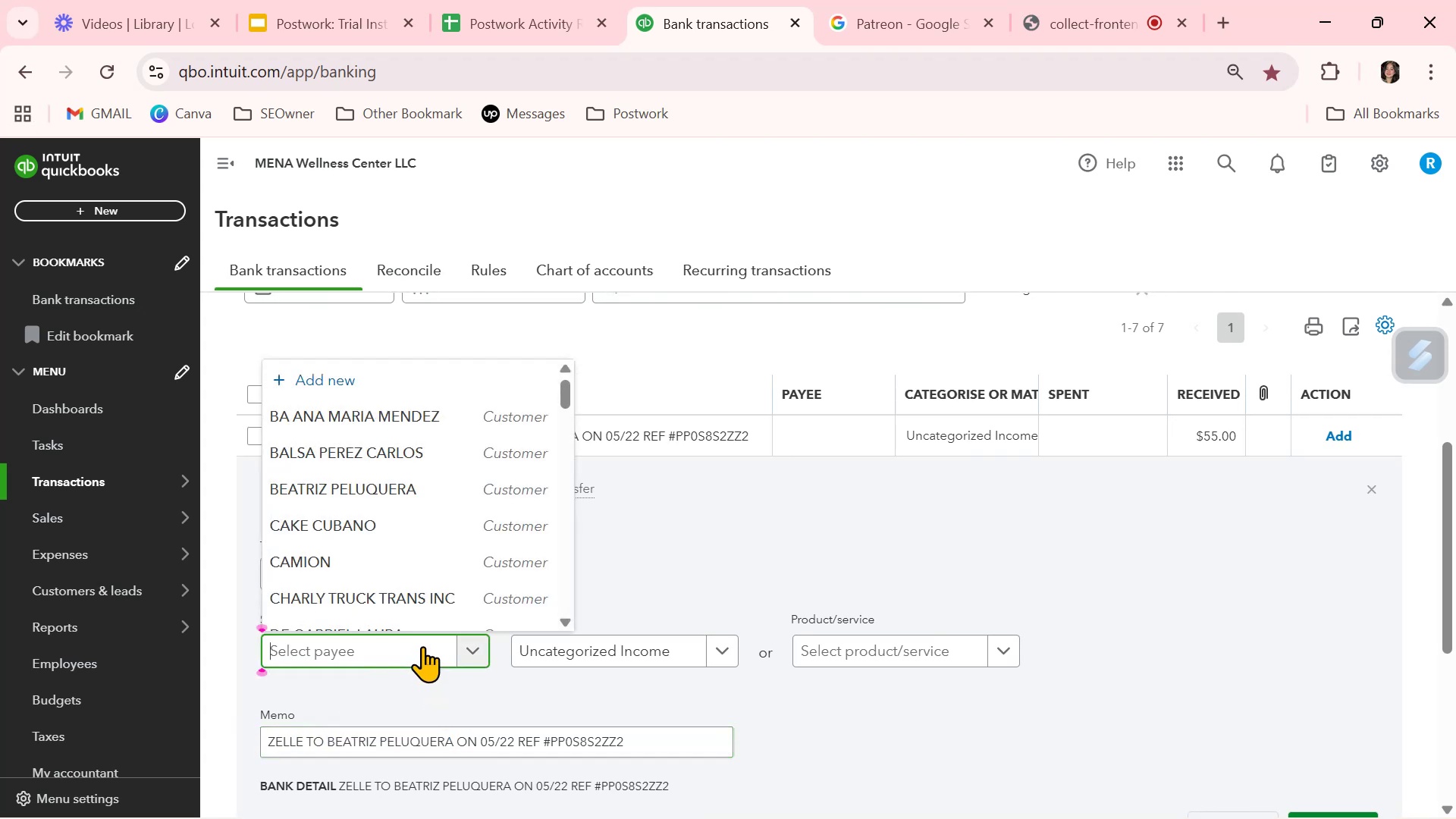 
key(Control+ControlLeft)
 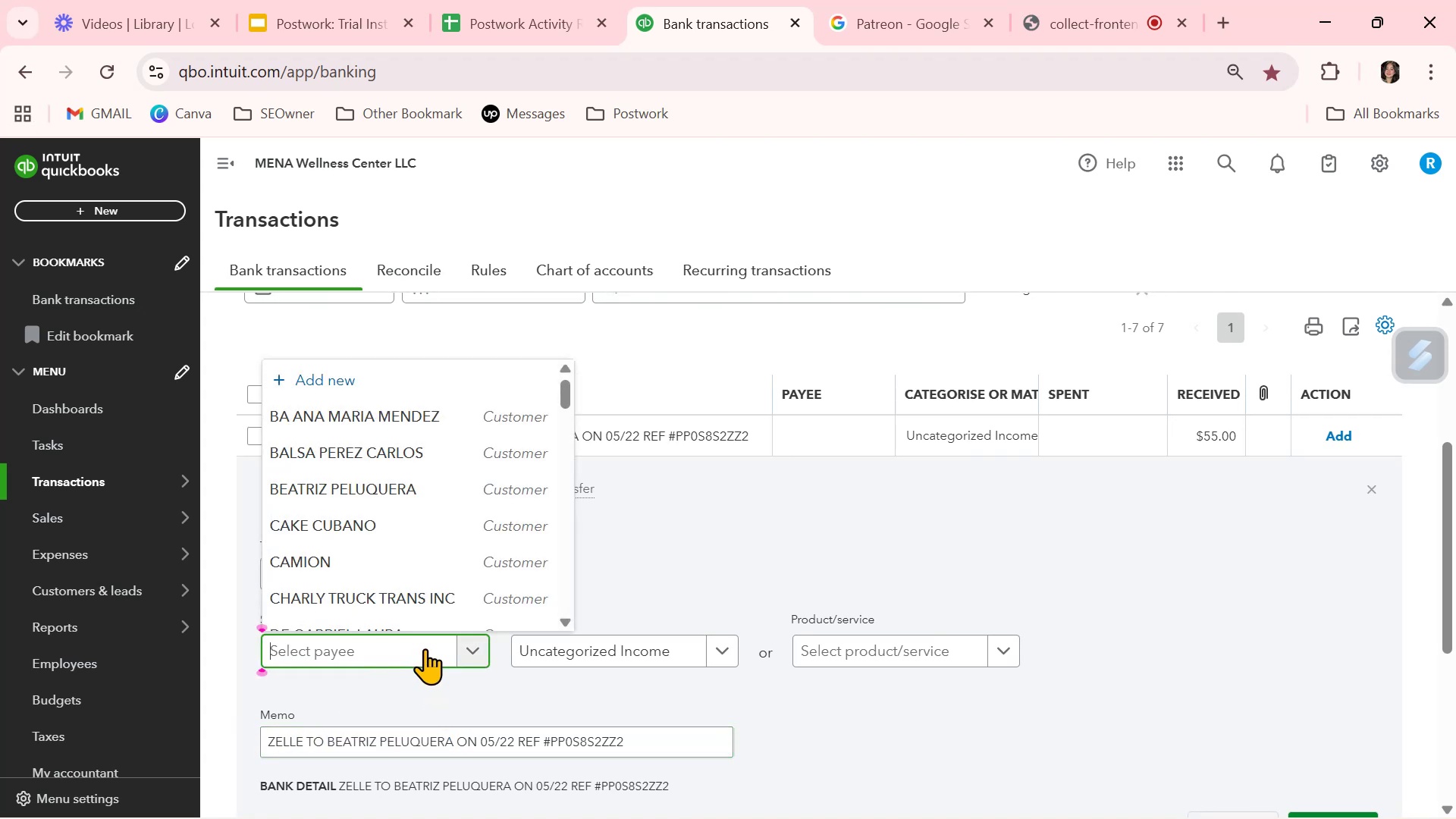 
key(Control+V)
 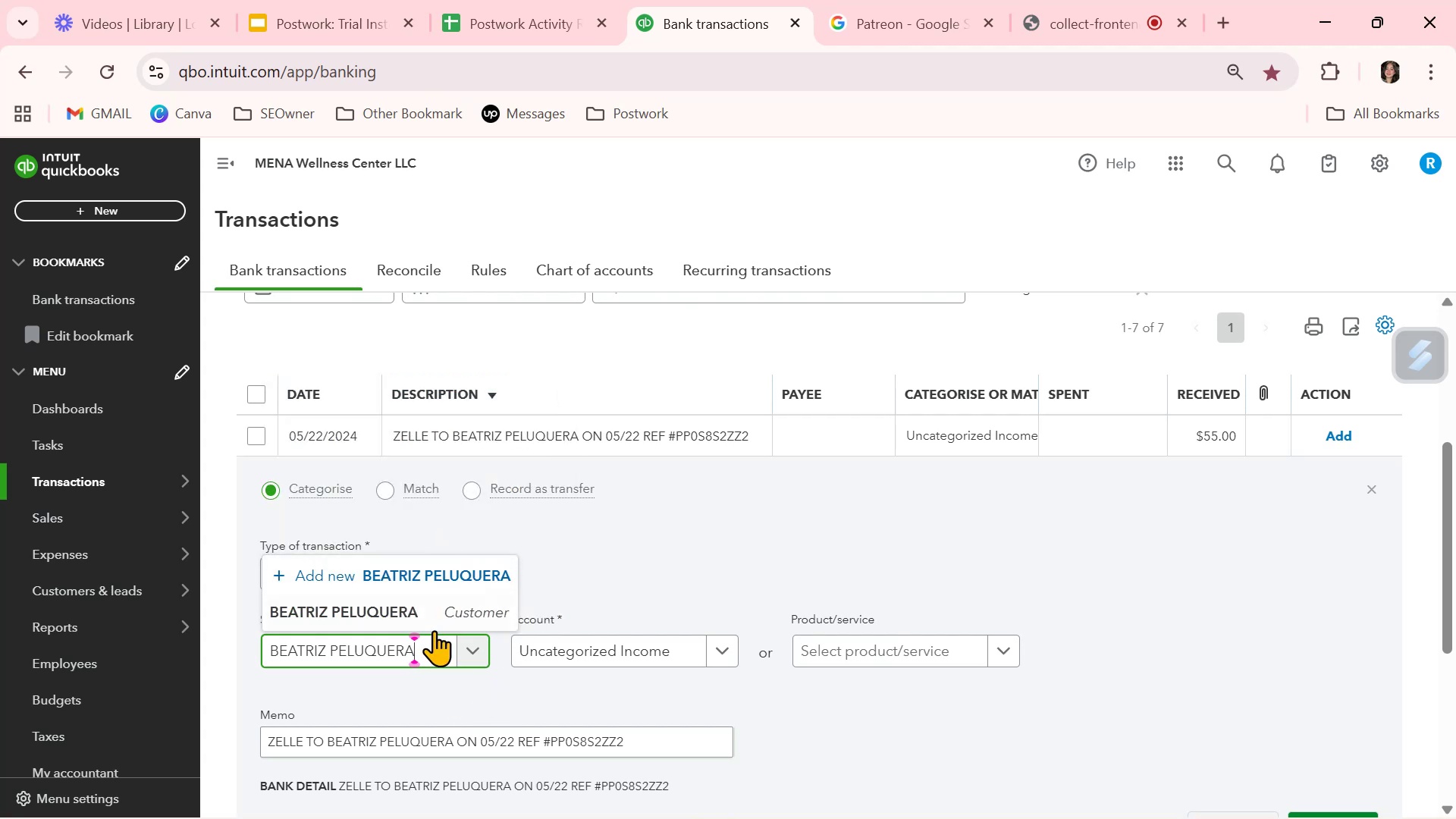 
left_click([438, 603])
 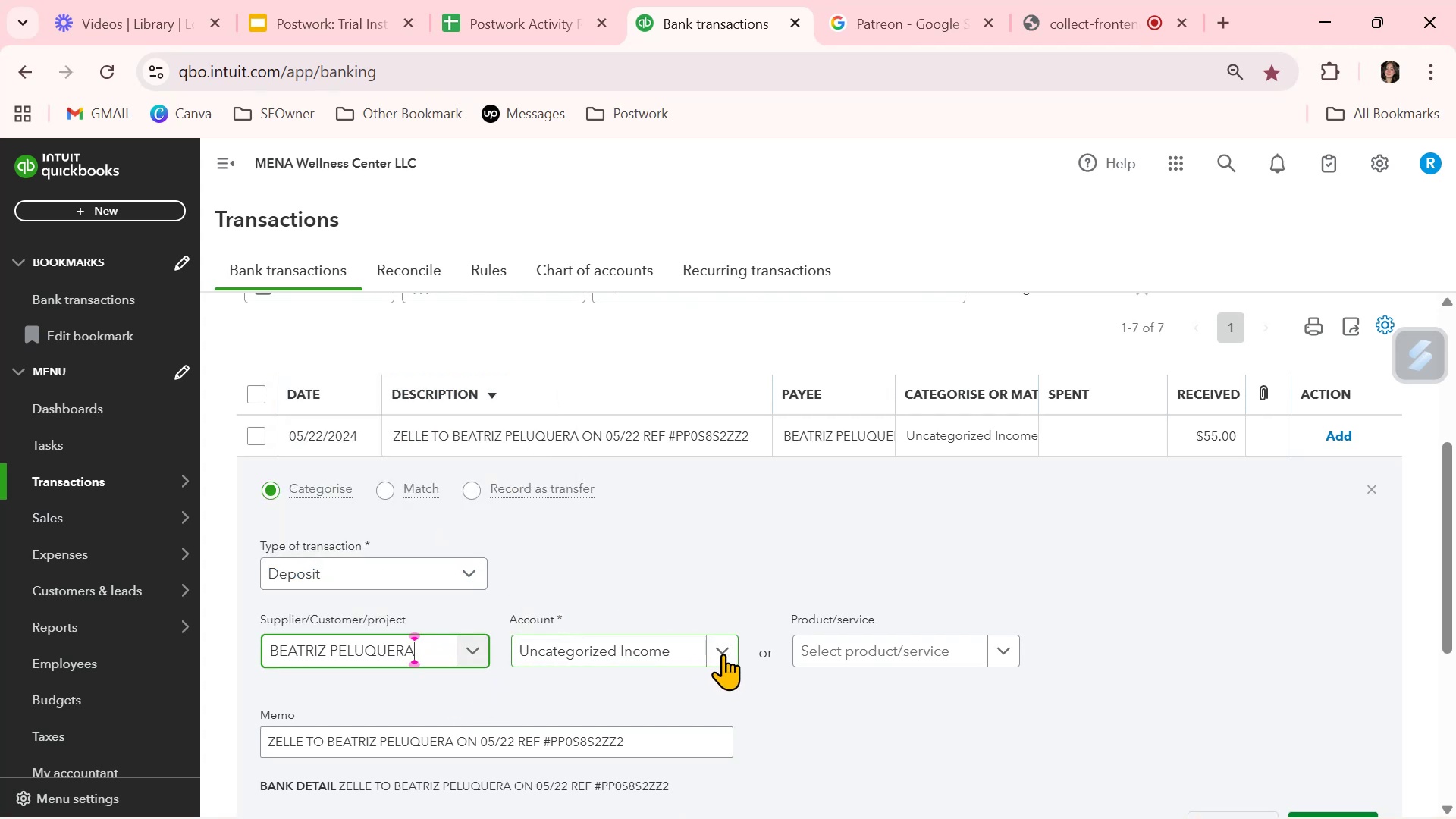 
left_click([726, 653])
 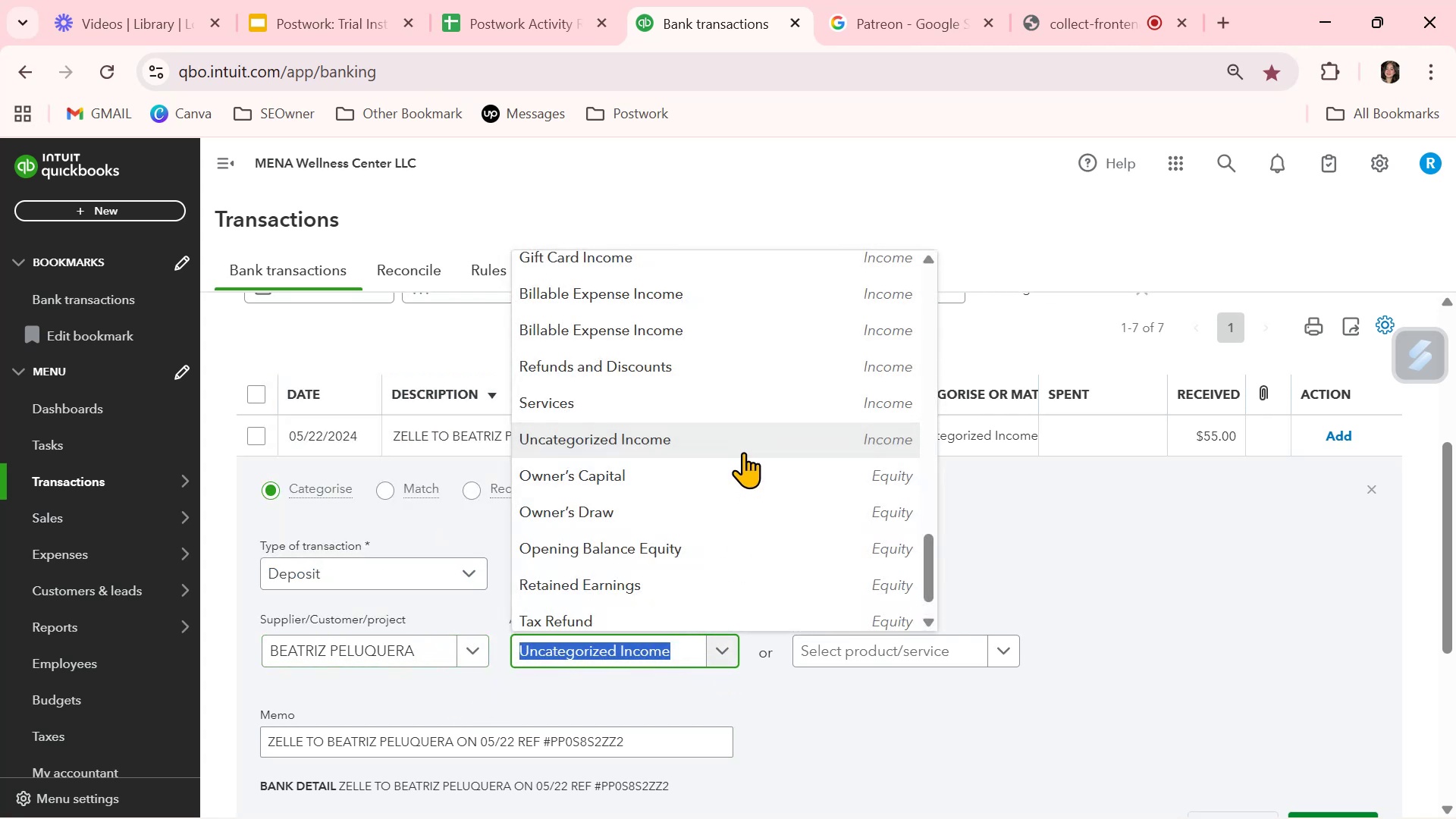 
scroll: coordinate [743, 452], scroll_direction: up, amount: 2.0
 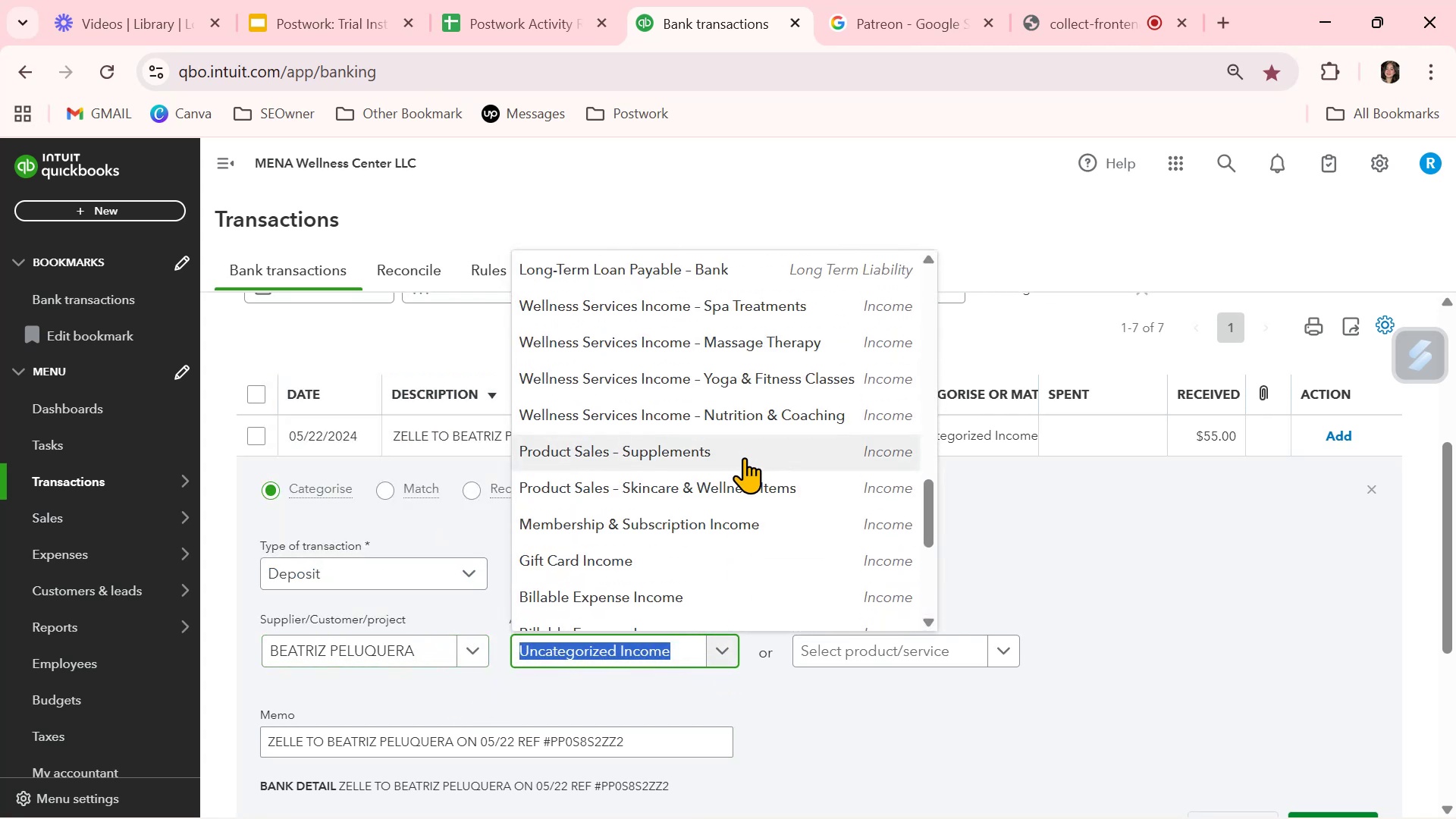 
left_click([752, 491])
 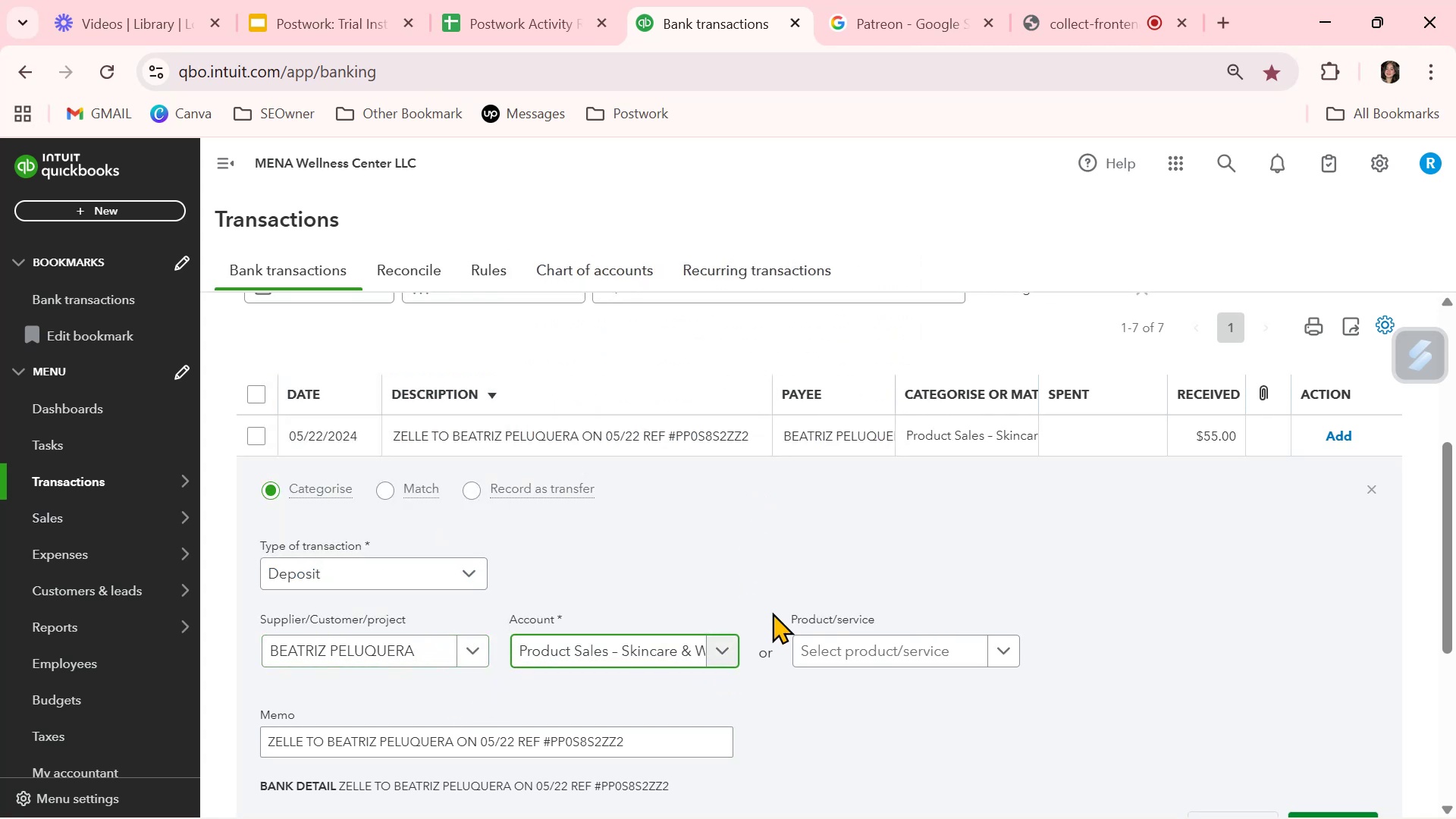 
scroll: coordinate [1215, 739], scroll_direction: down, amount: 1.0
 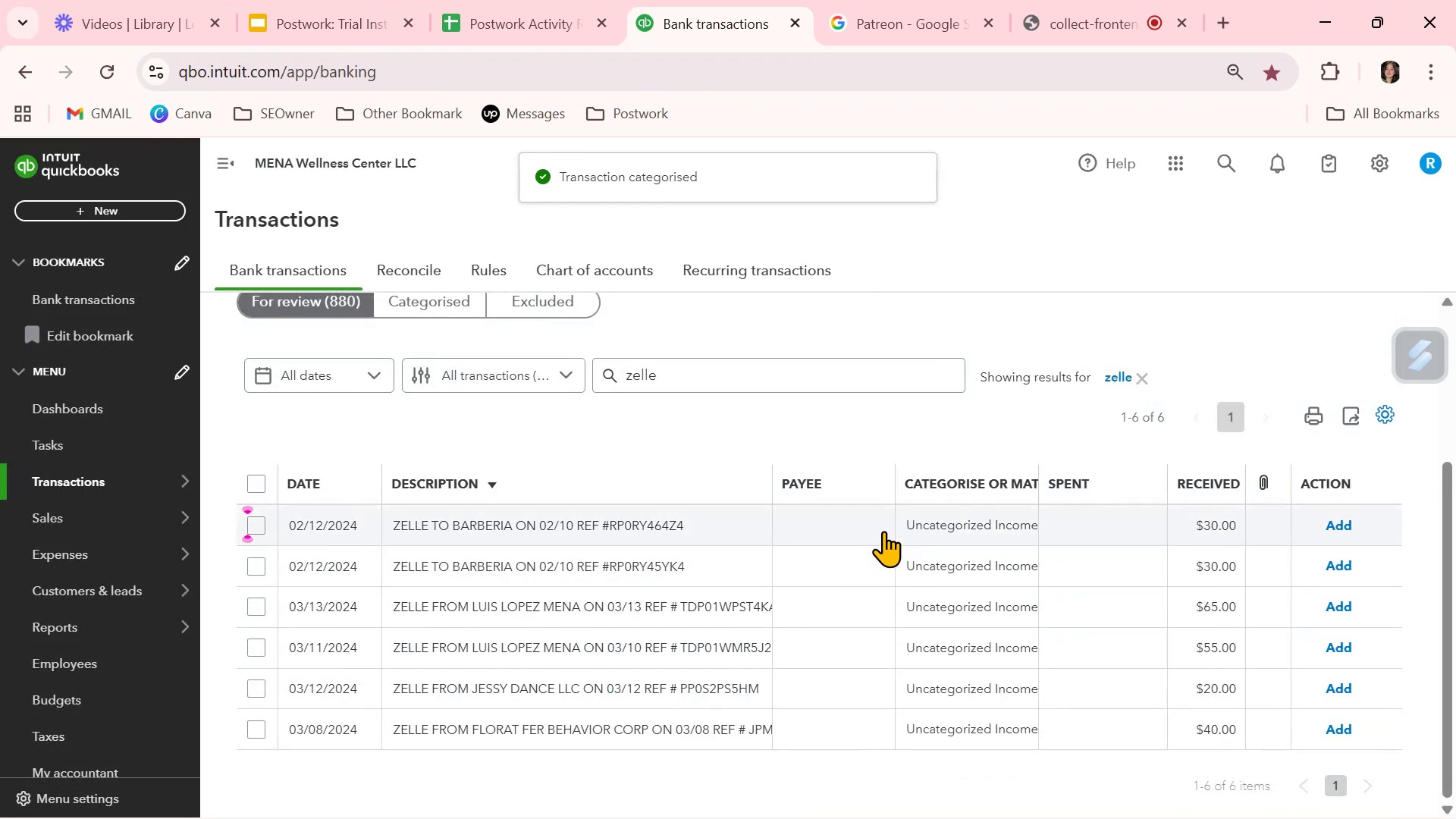 
wait(6.16)
 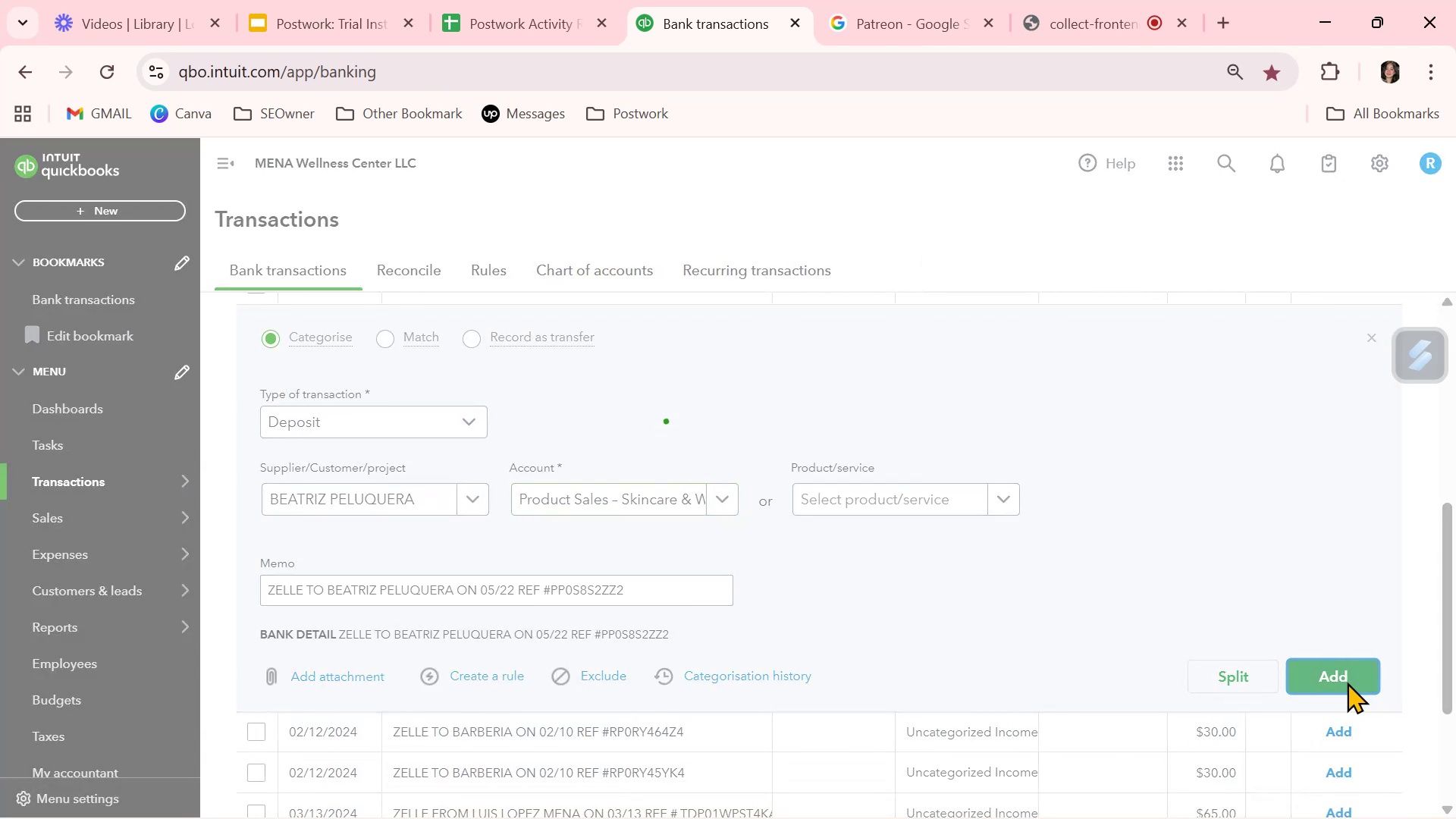 
scroll: coordinate [856, 532], scroll_direction: down, amount: 2.0
 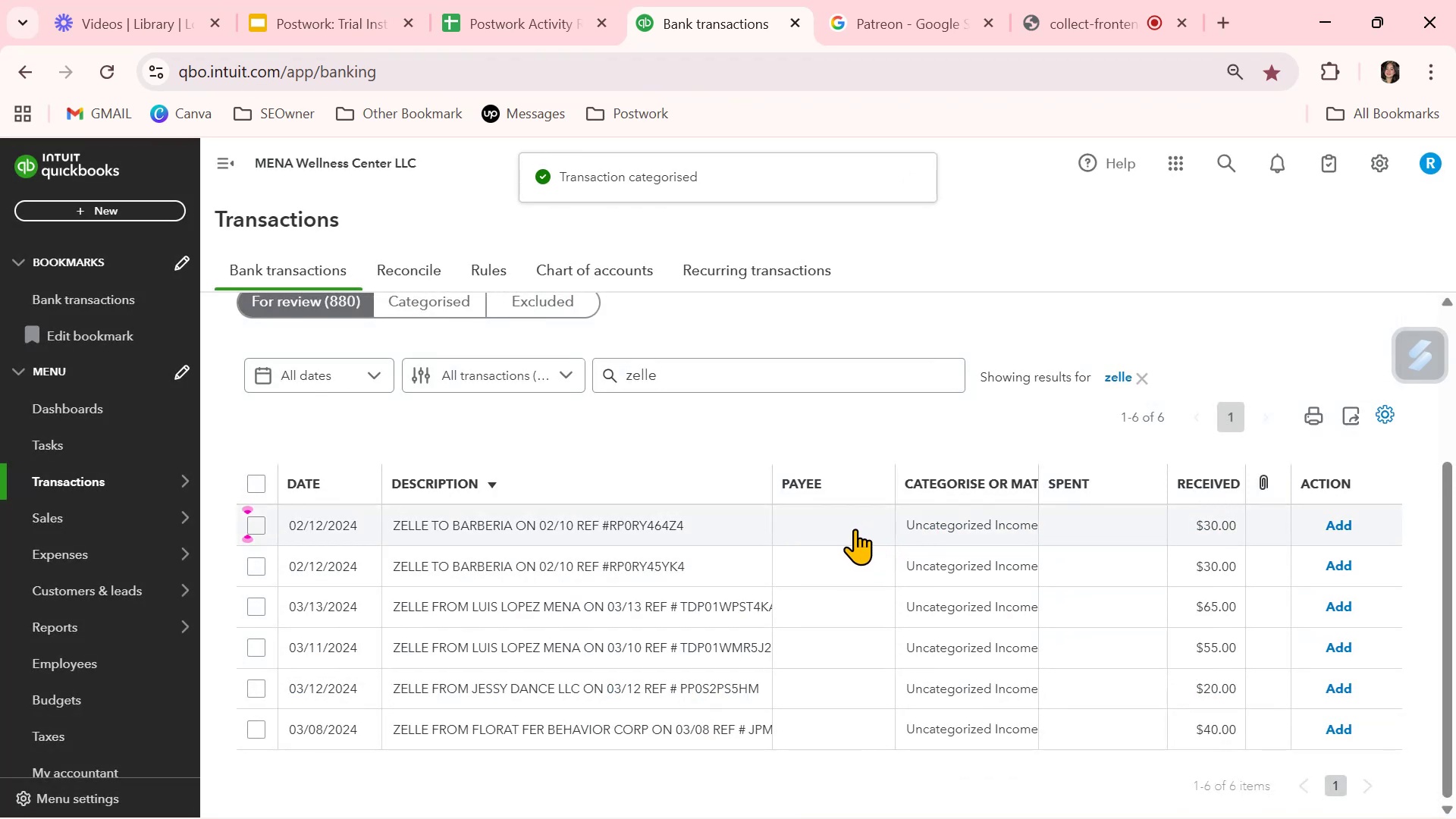 
left_click([851, 524])
 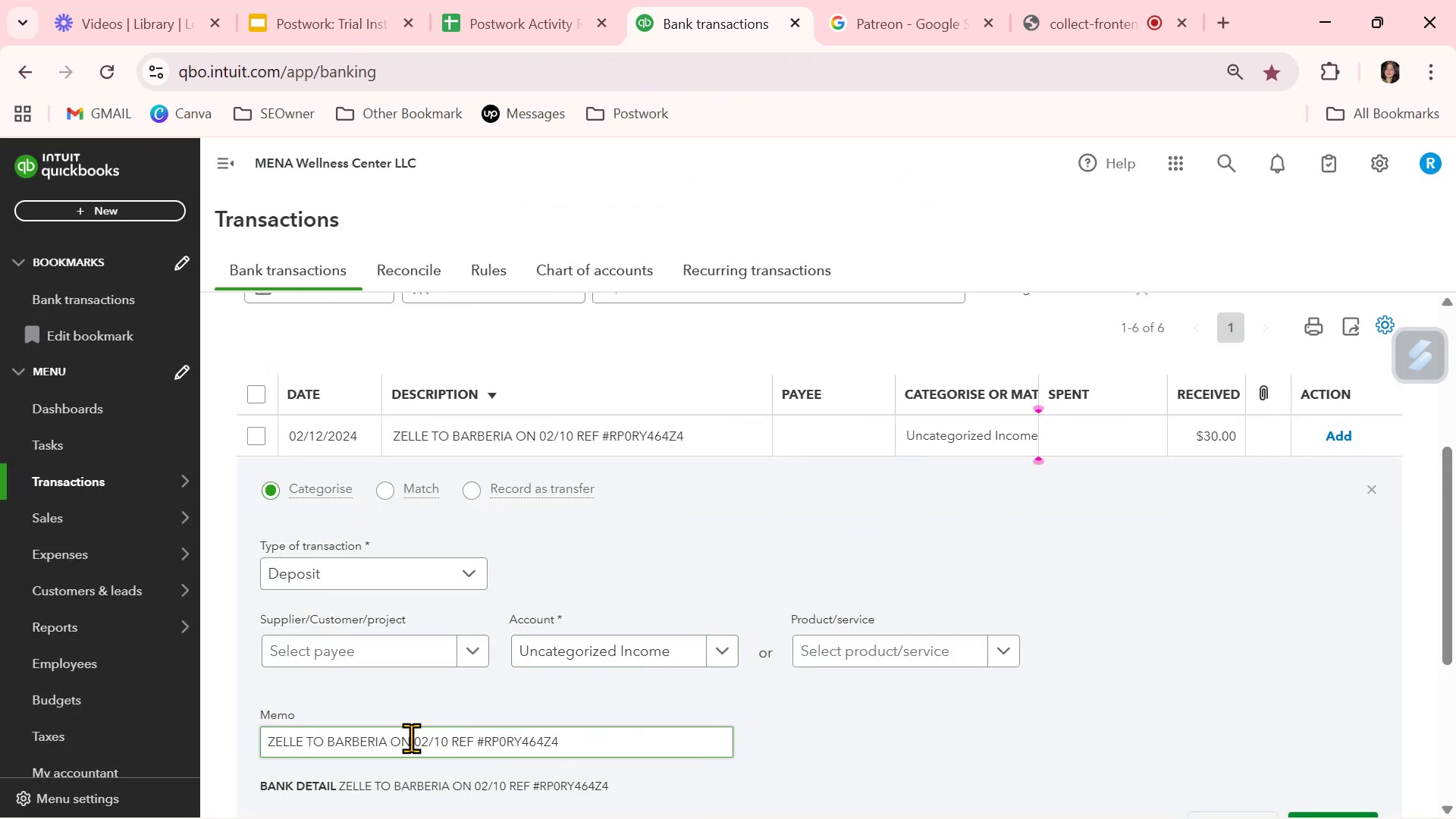 
double_click([359, 745])
 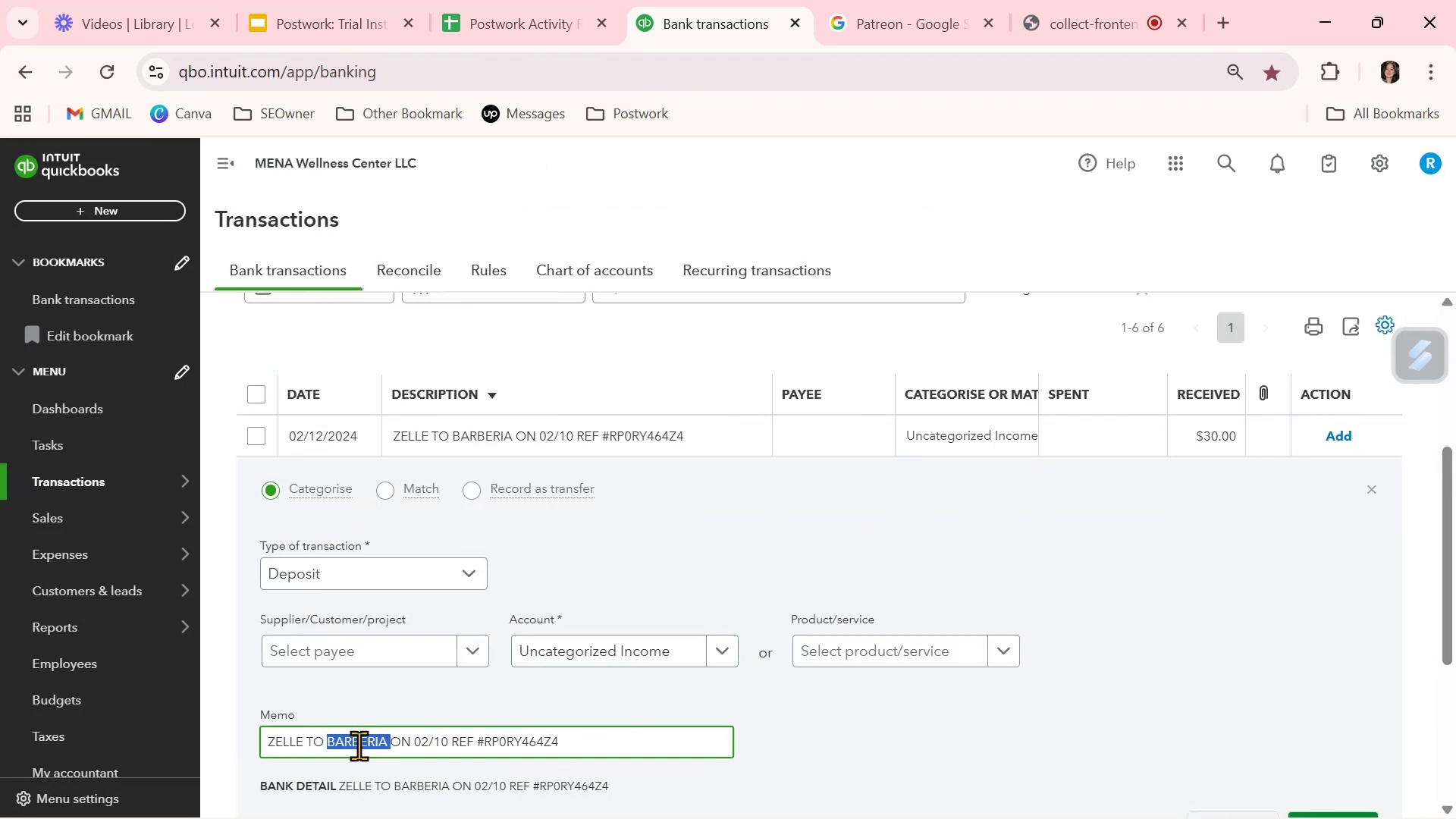 
key(Control+ControlLeft)
 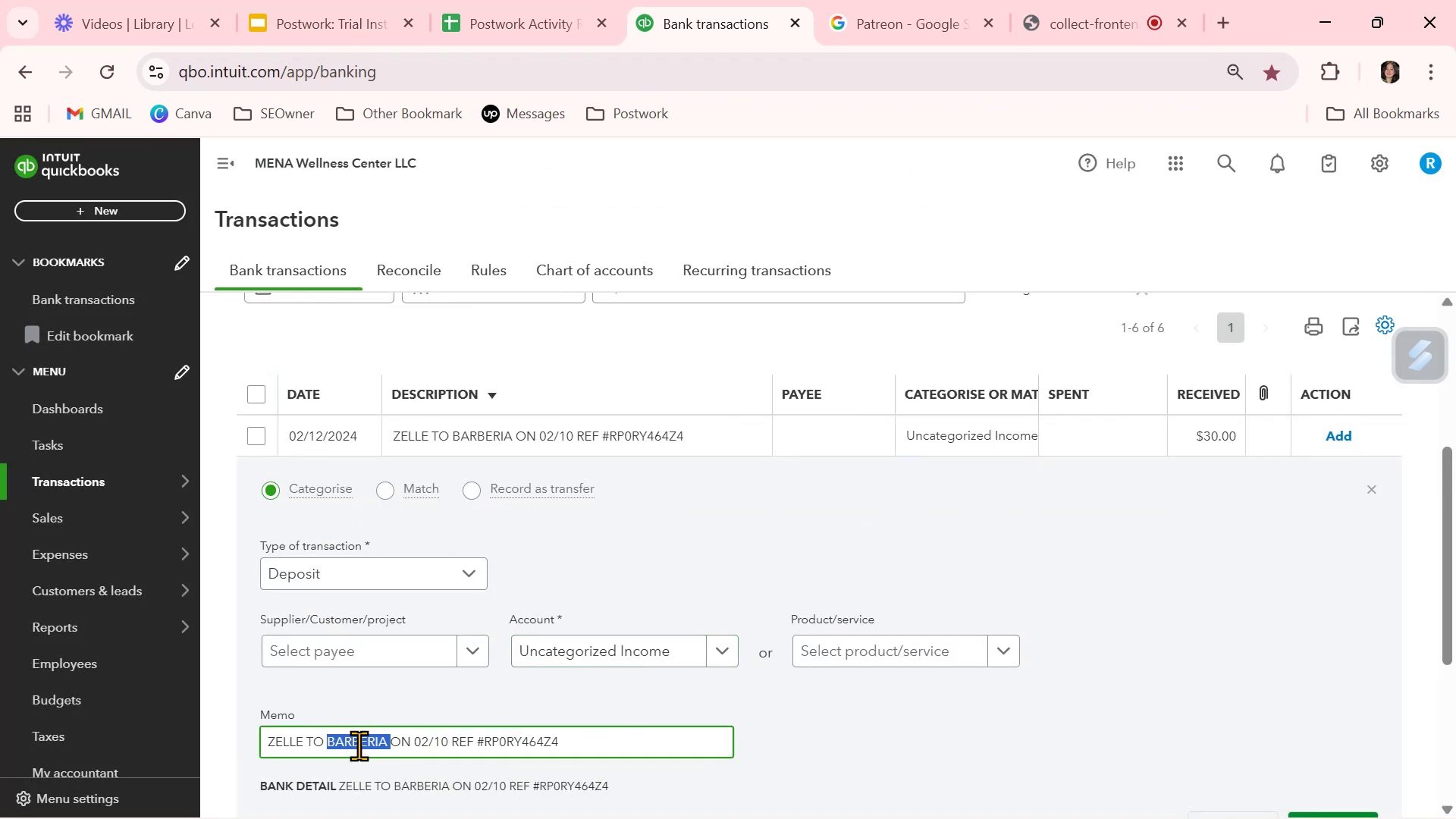 
key(Control+C)
 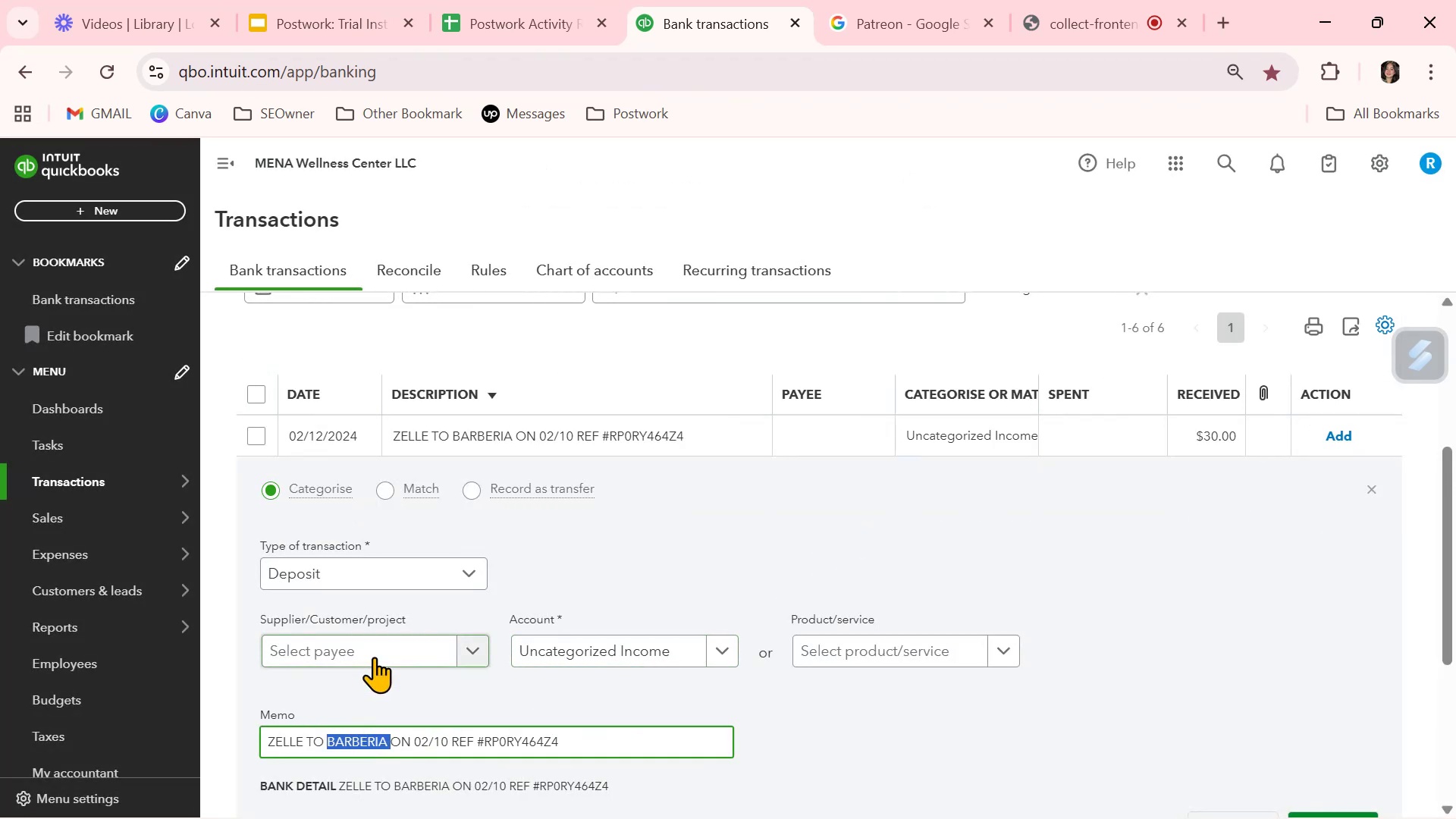 
left_click([375, 656])
 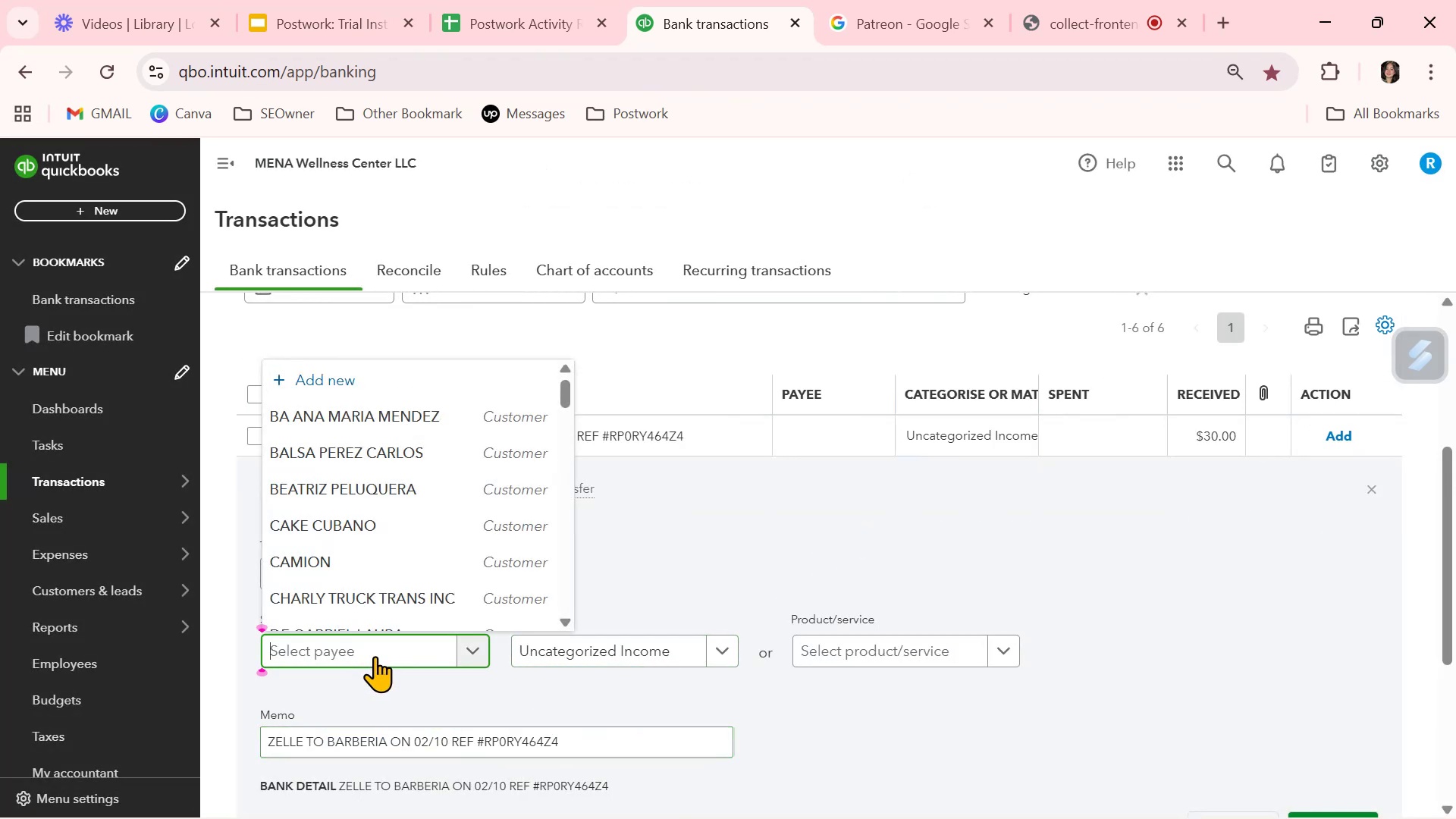 
key(Control+ControlLeft)
 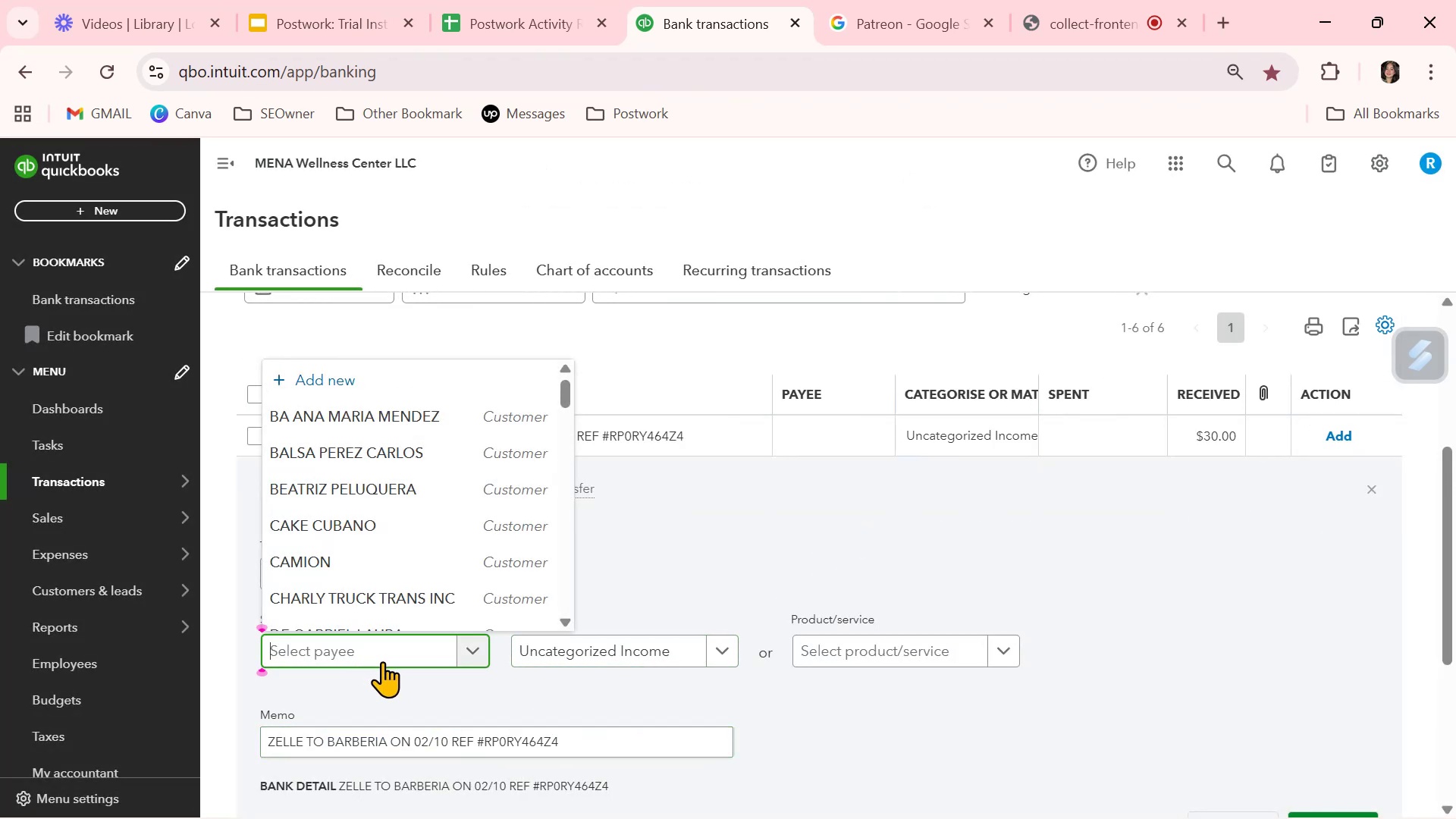 
key(Control+V)
 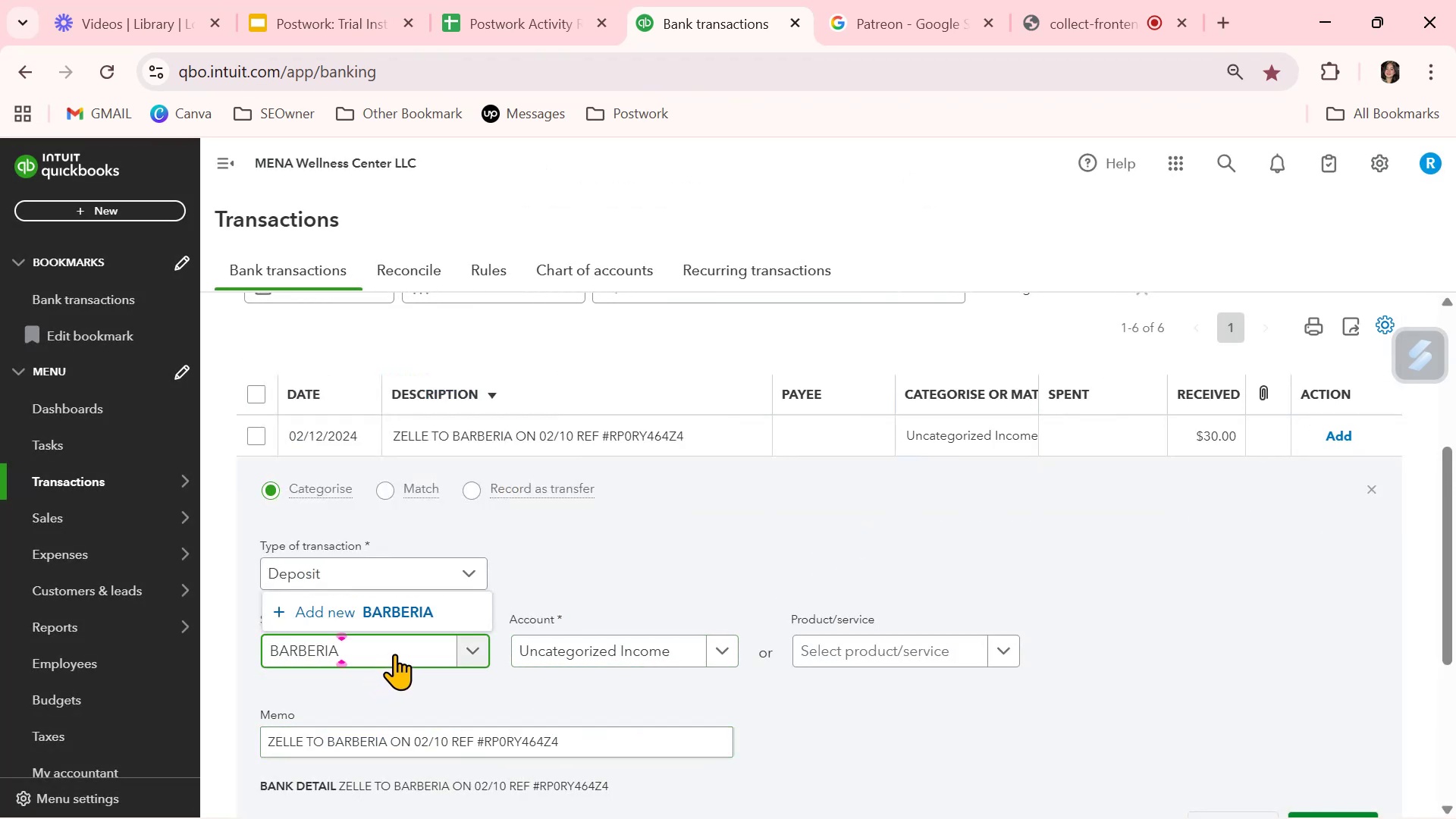 
key(Backspace)
 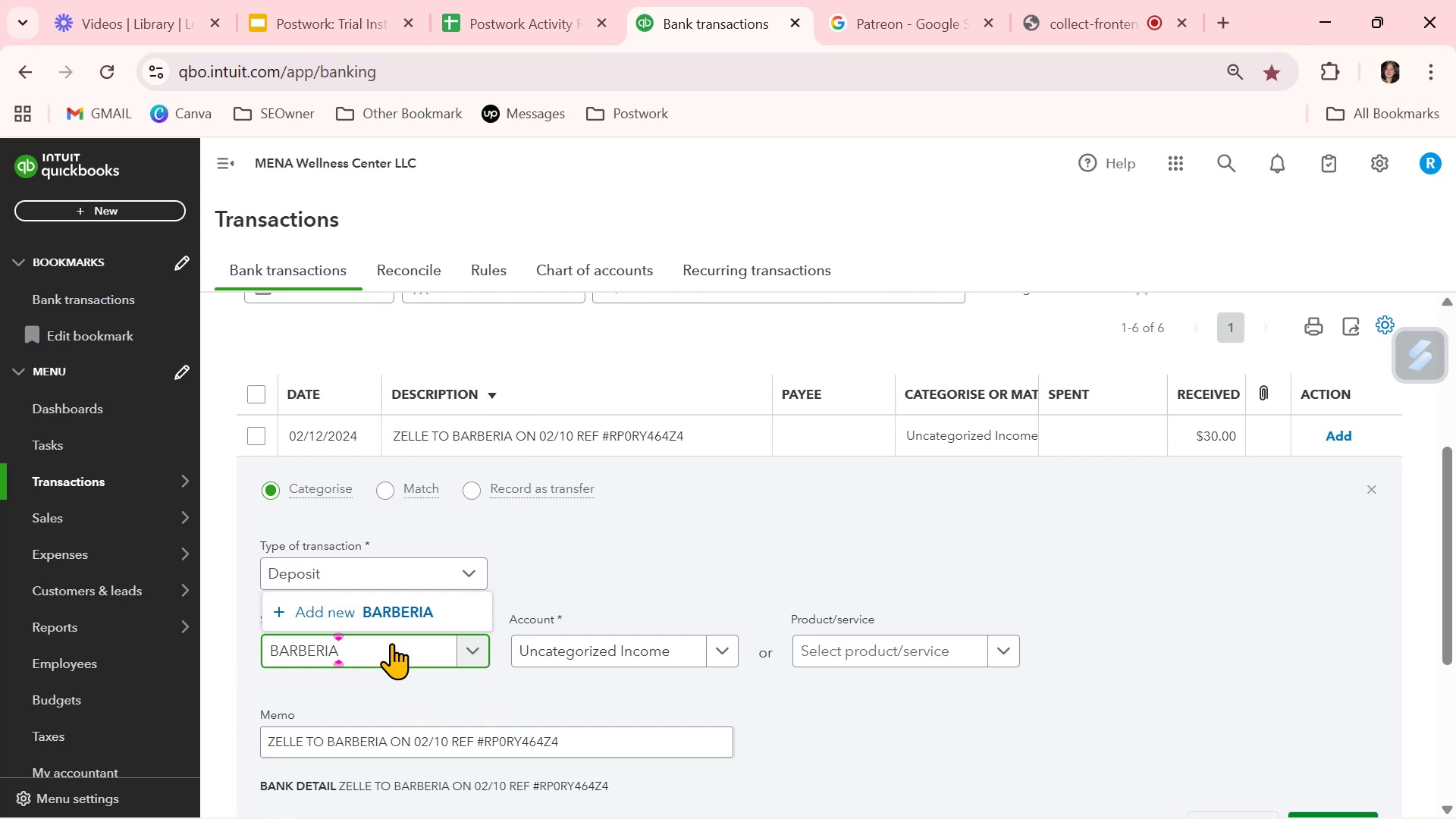 
left_click([402, 617])
 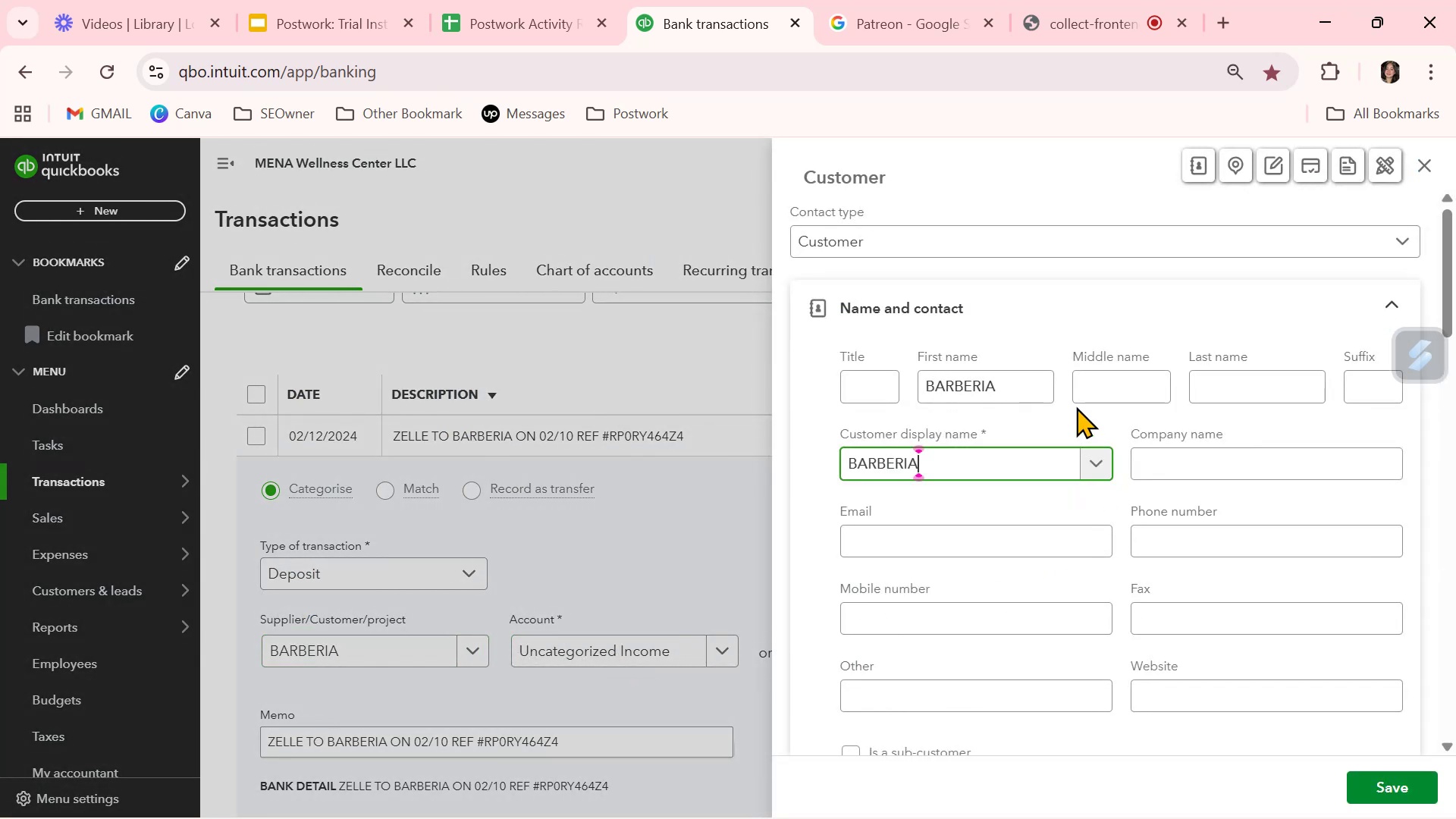 
left_click_drag(start_coordinate=[1018, 394], to_coordinate=[913, 386])
 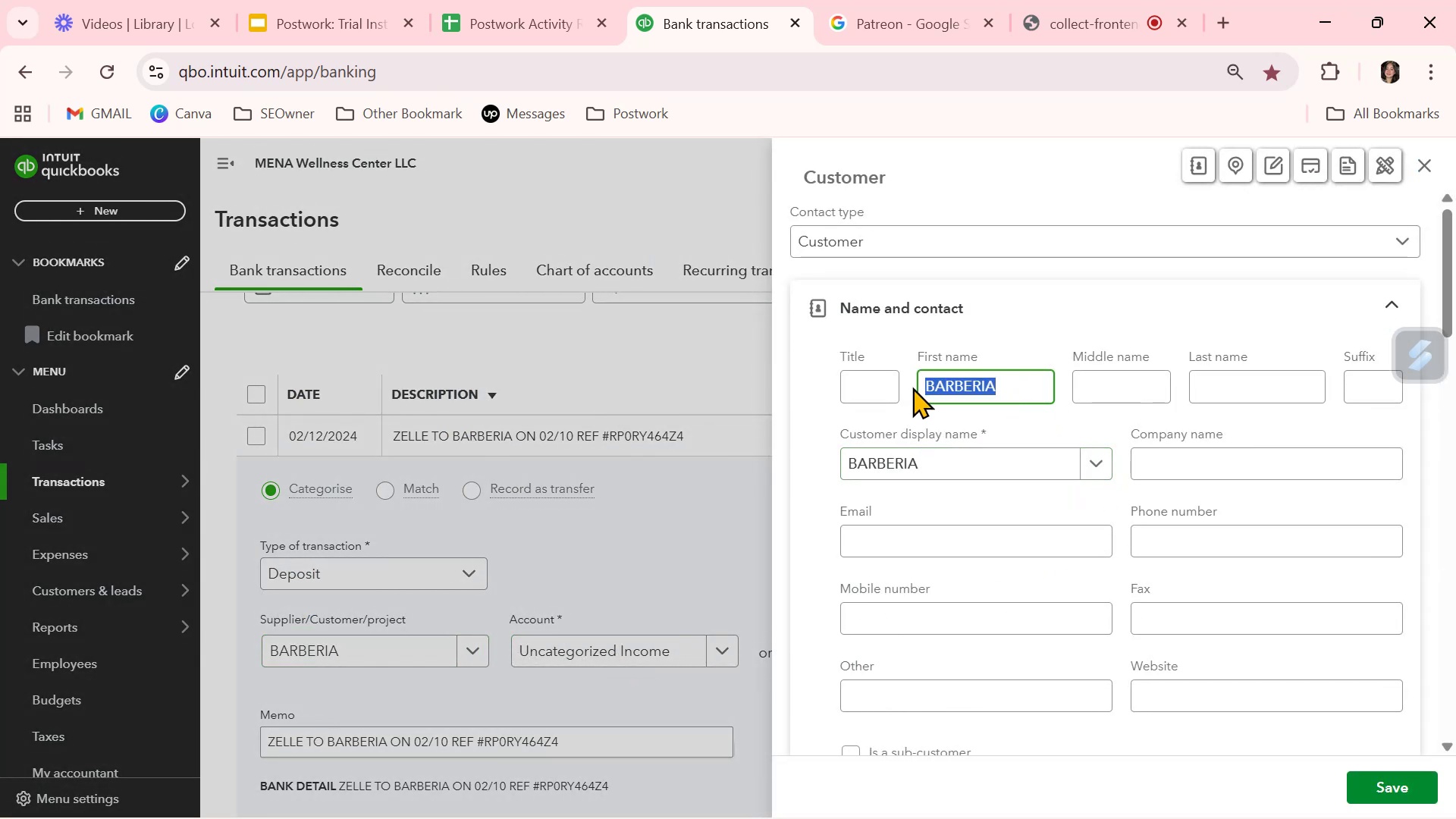 
key(Backspace)
 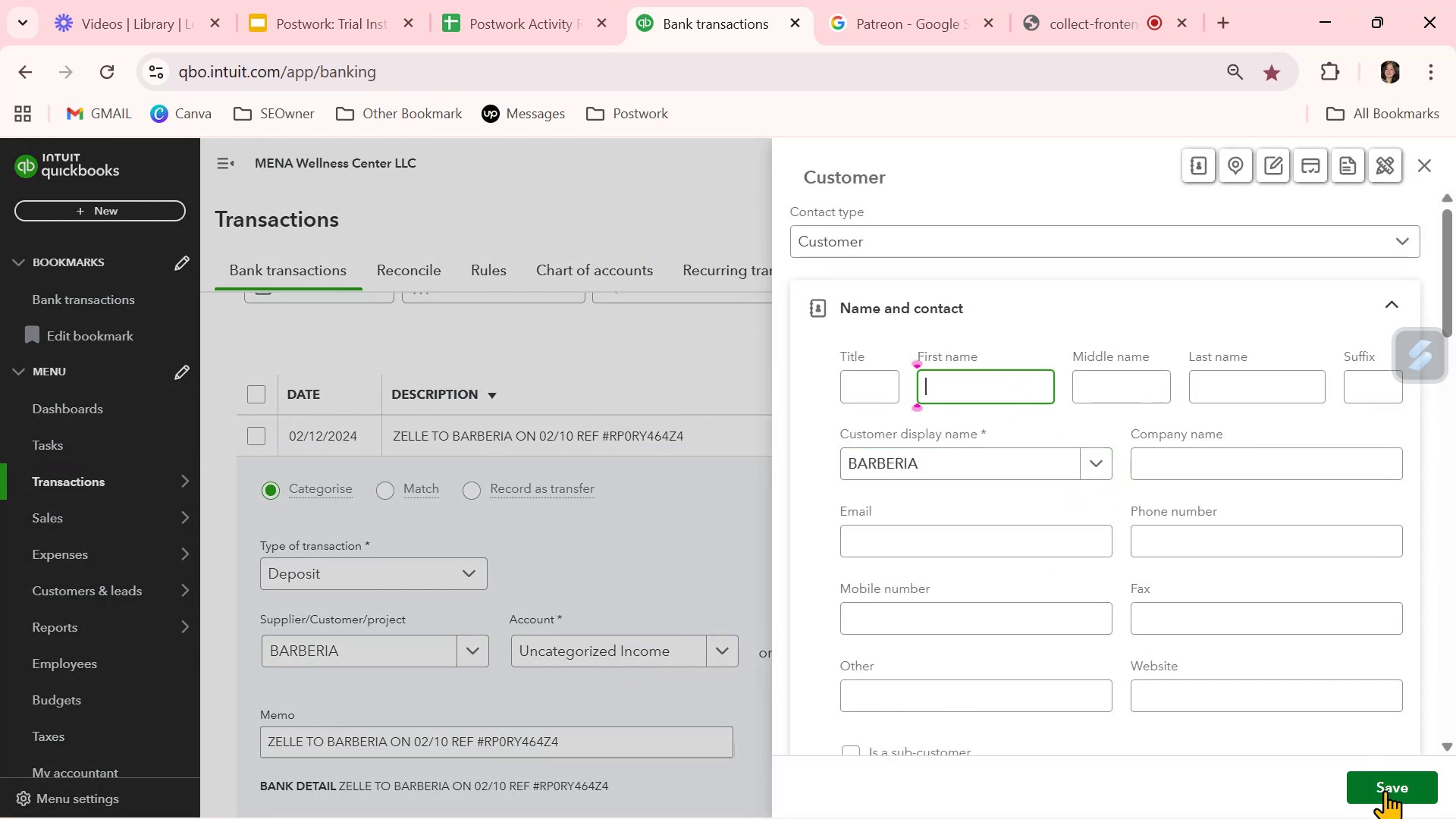 
left_click([1385, 798])
 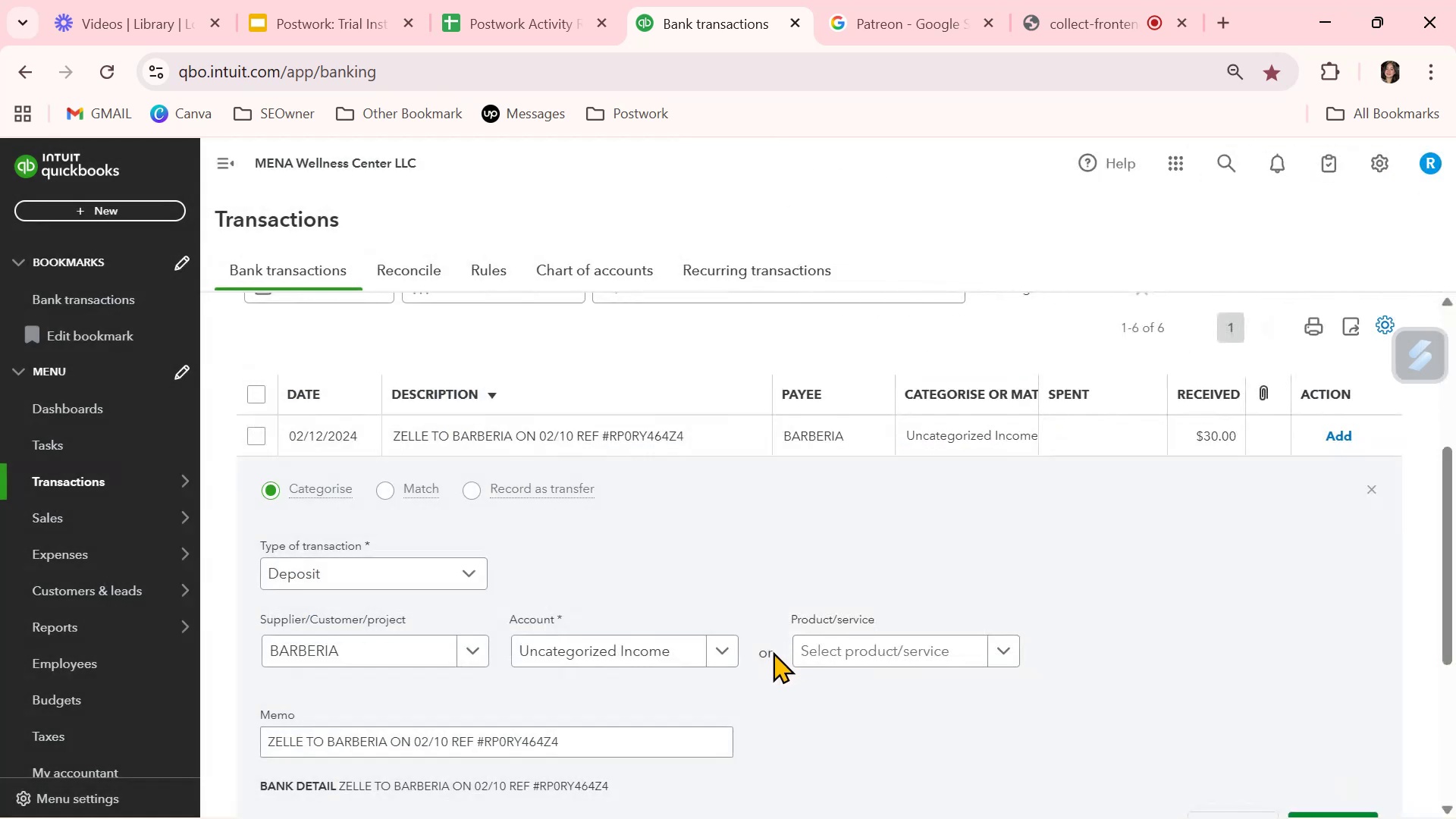 
left_click([730, 657])
 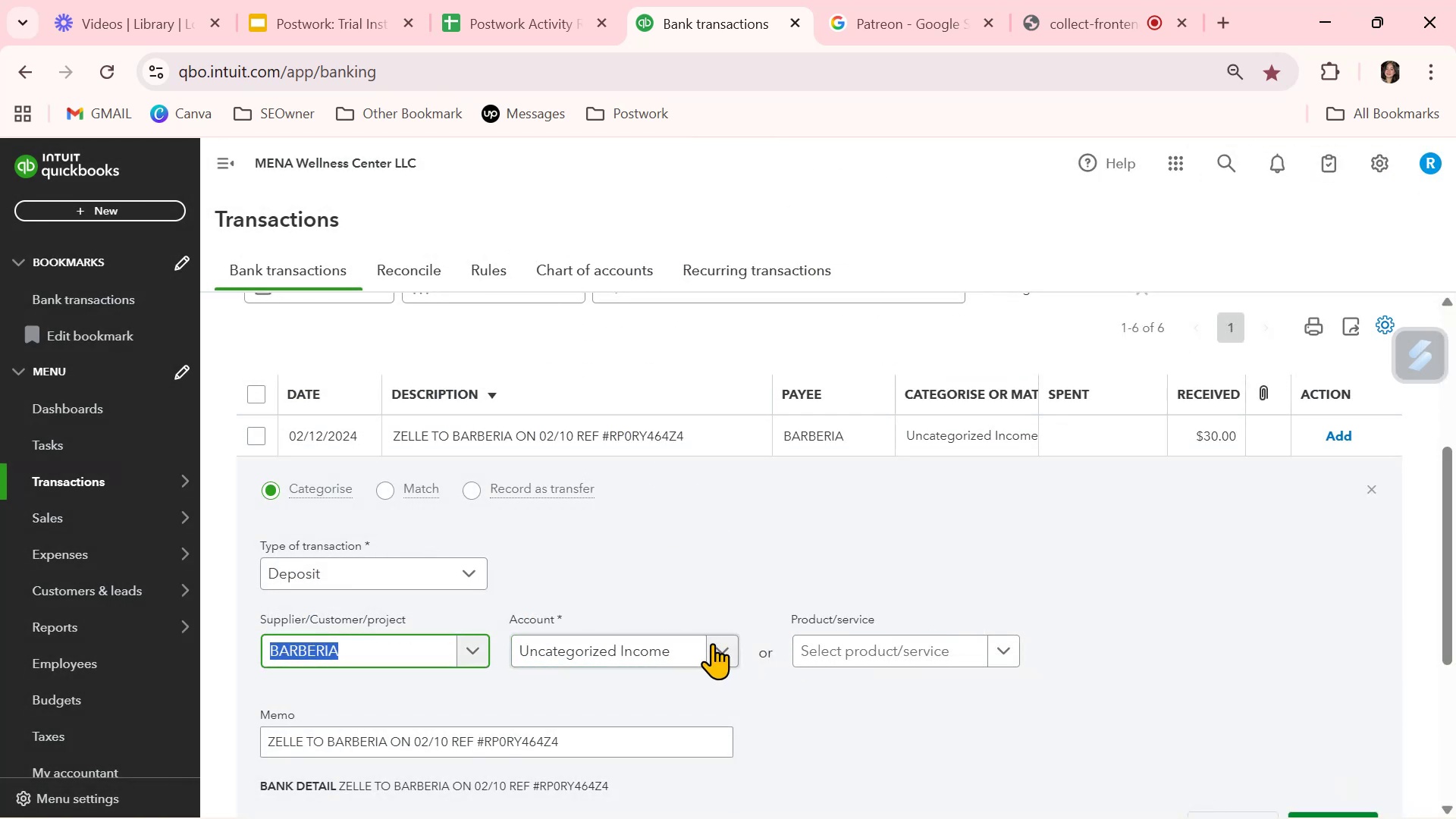 
left_click([730, 653])
 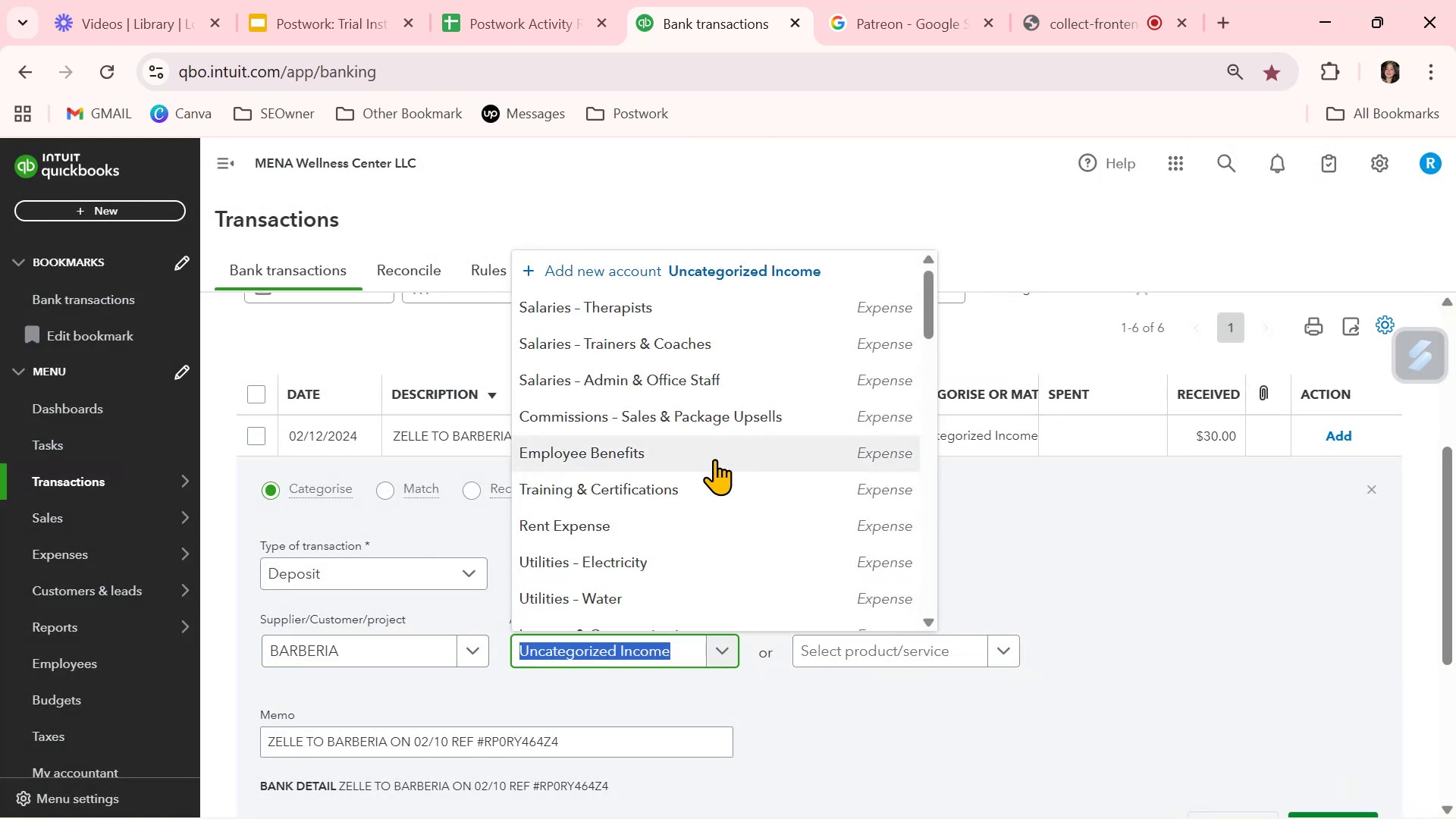 
scroll: coordinate [714, 472], scroll_direction: down, amount: 6.0
 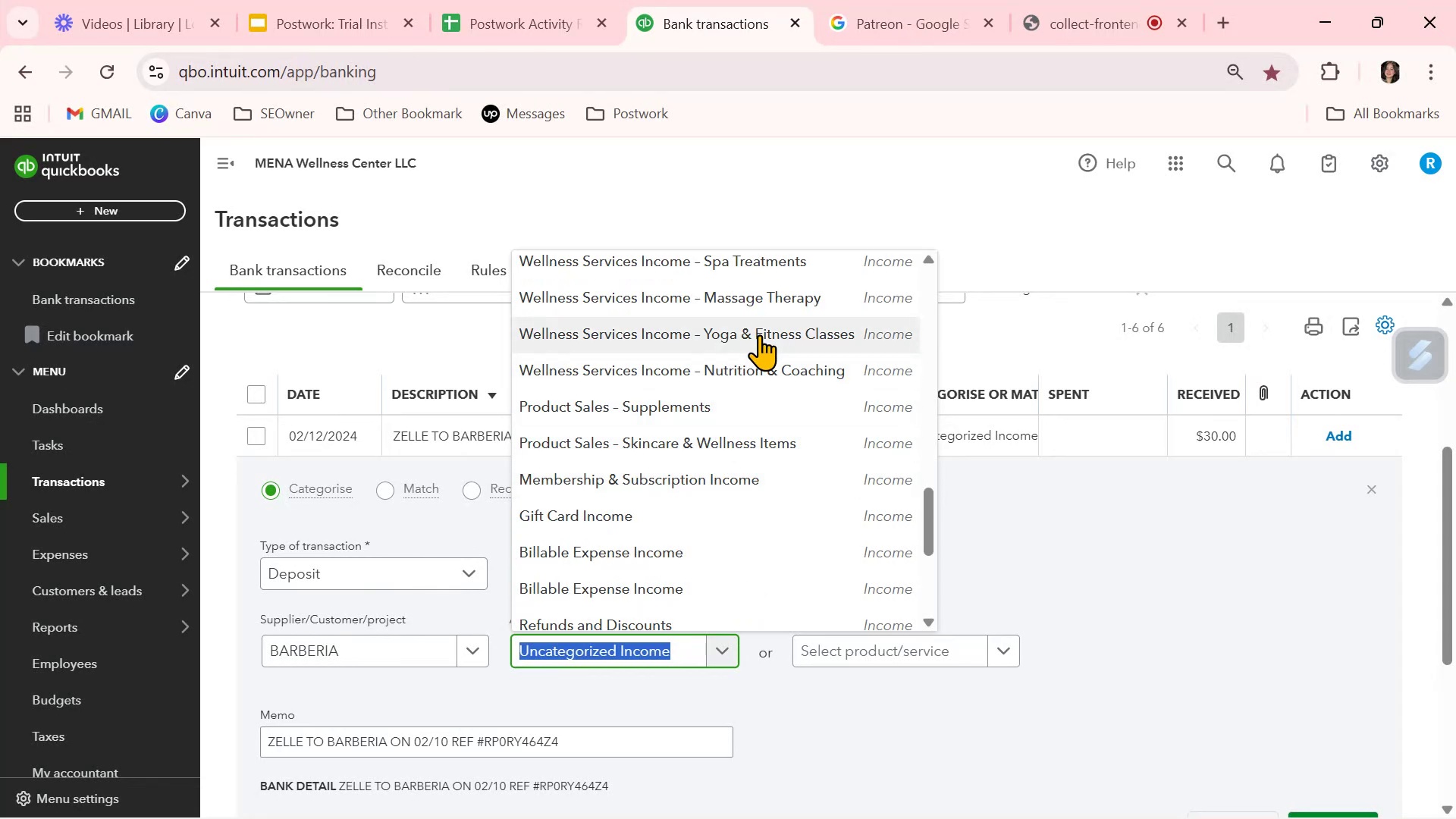 
left_click([759, 295])
 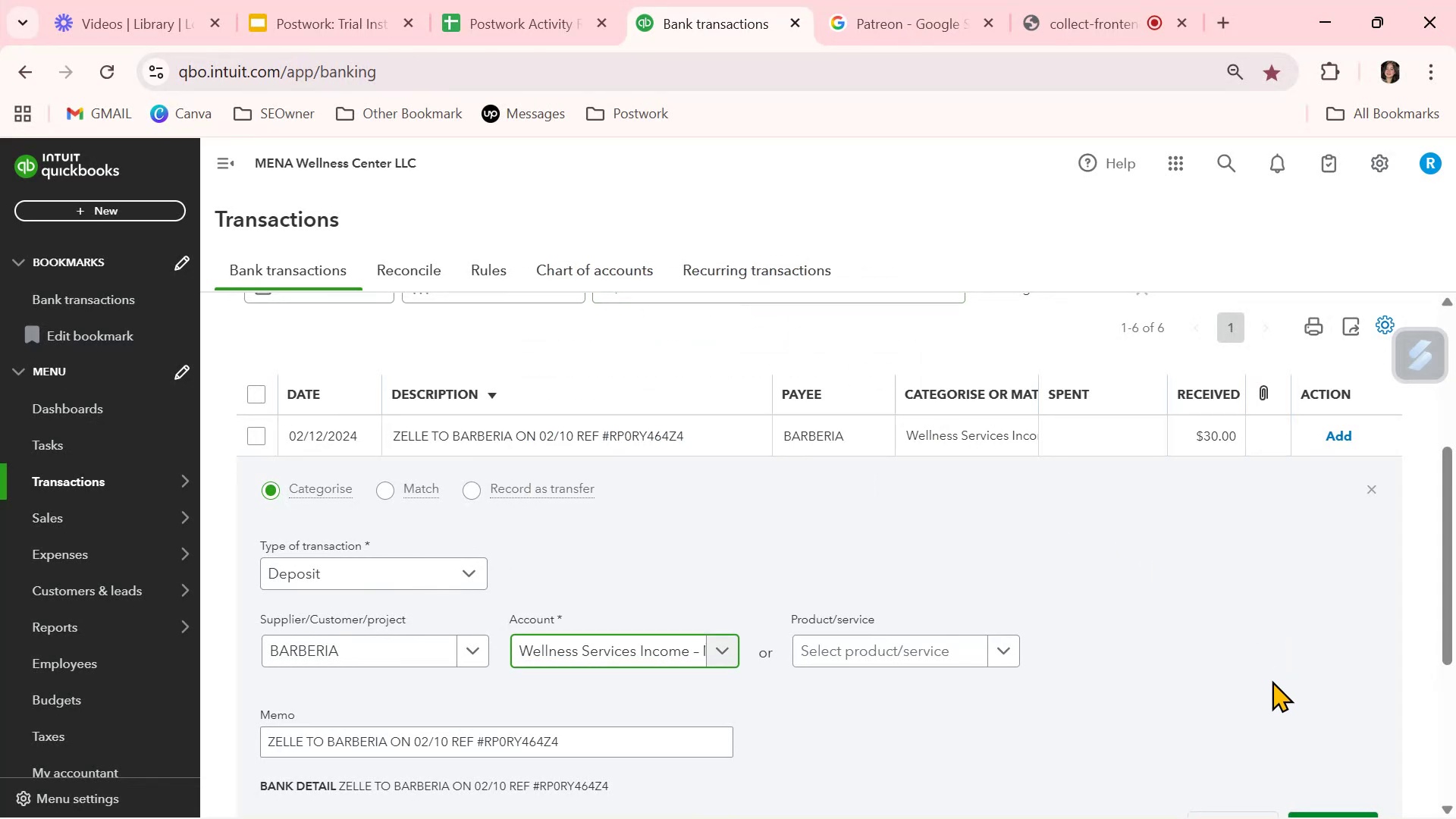 
scroll: coordinate [1271, 694], scroll_direction: down, amount: 1.0
 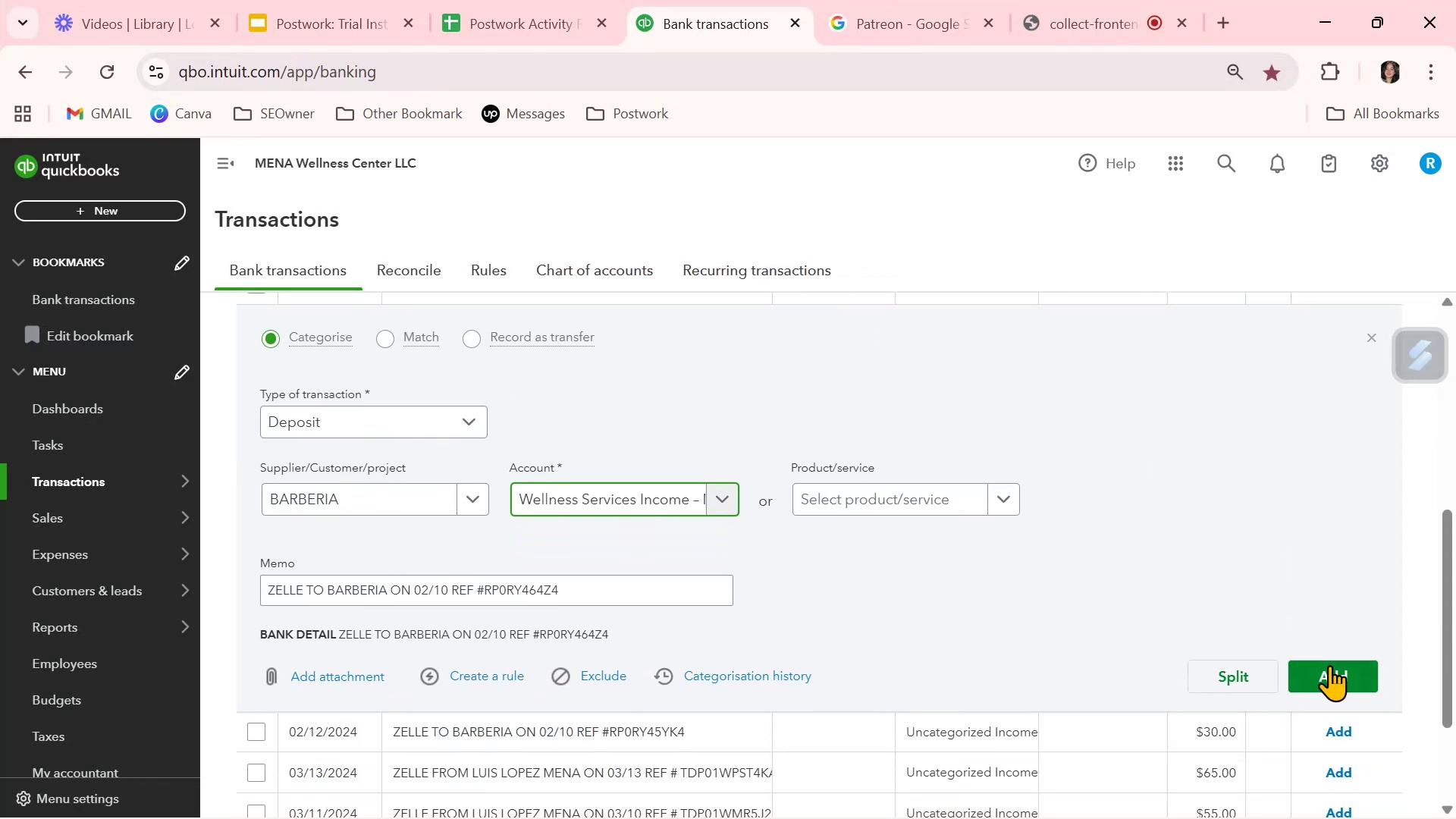 
left_click([1326, 676])
 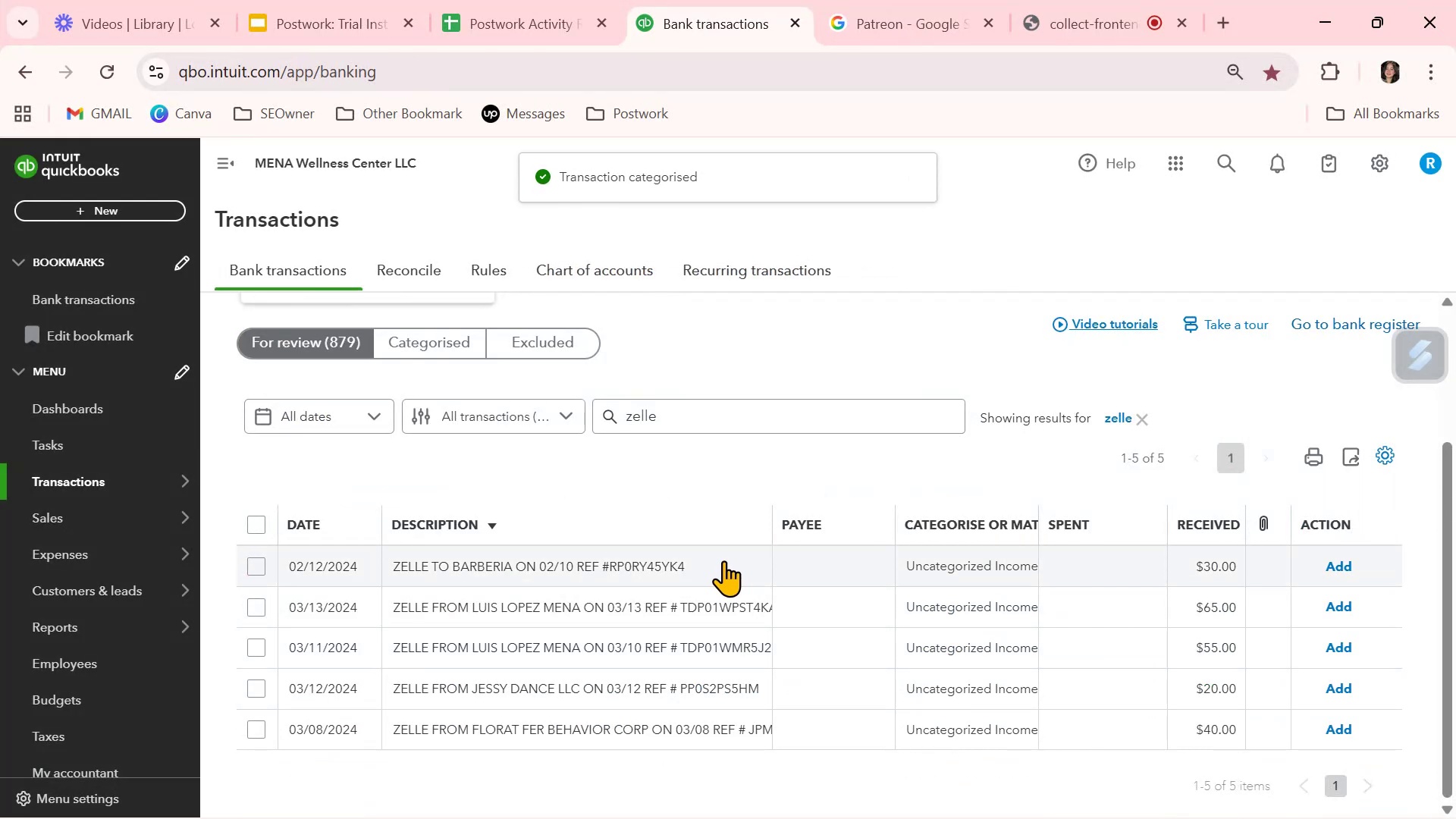 
wait(5.28)
 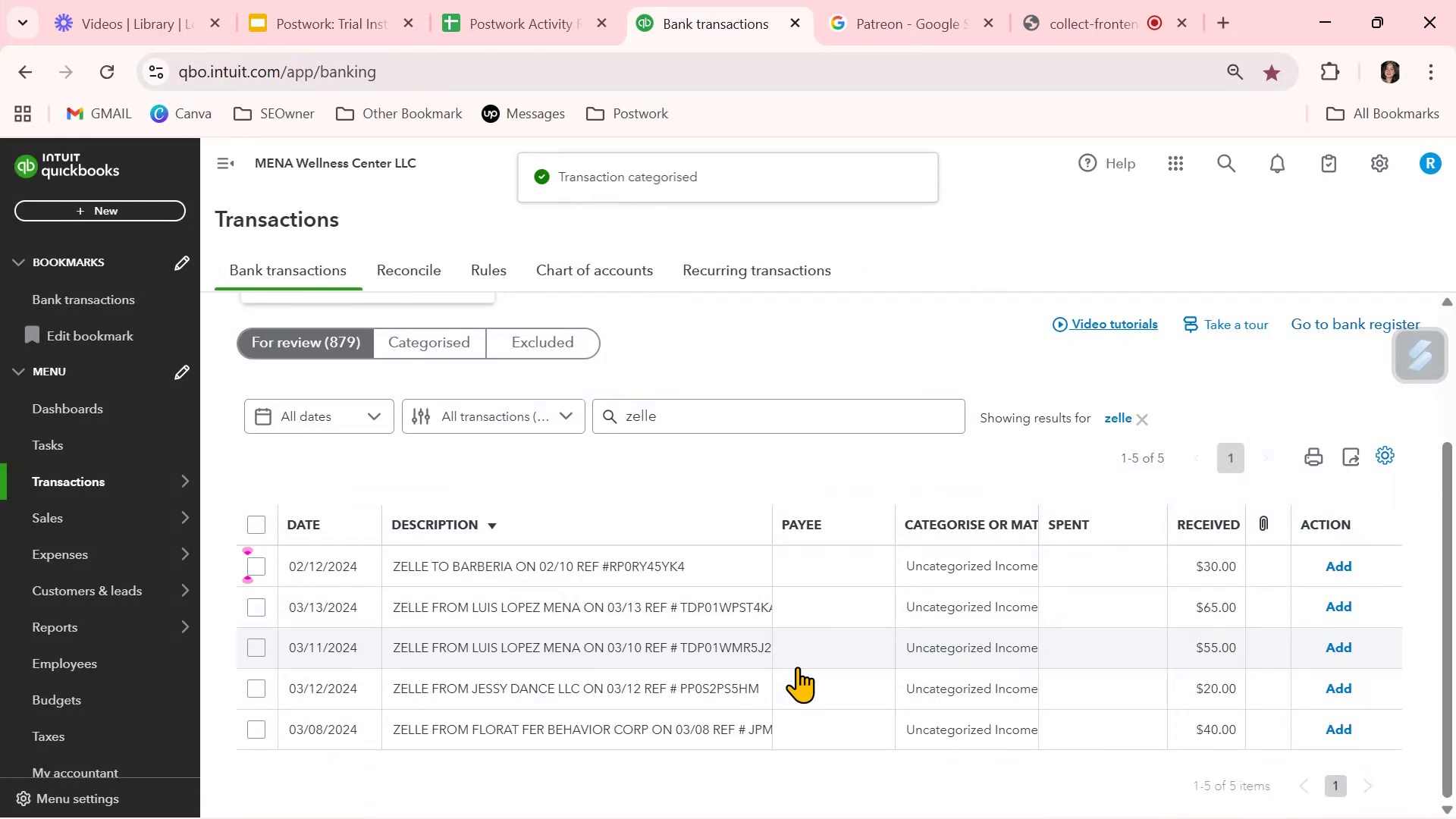 
left_click([475, 651])
 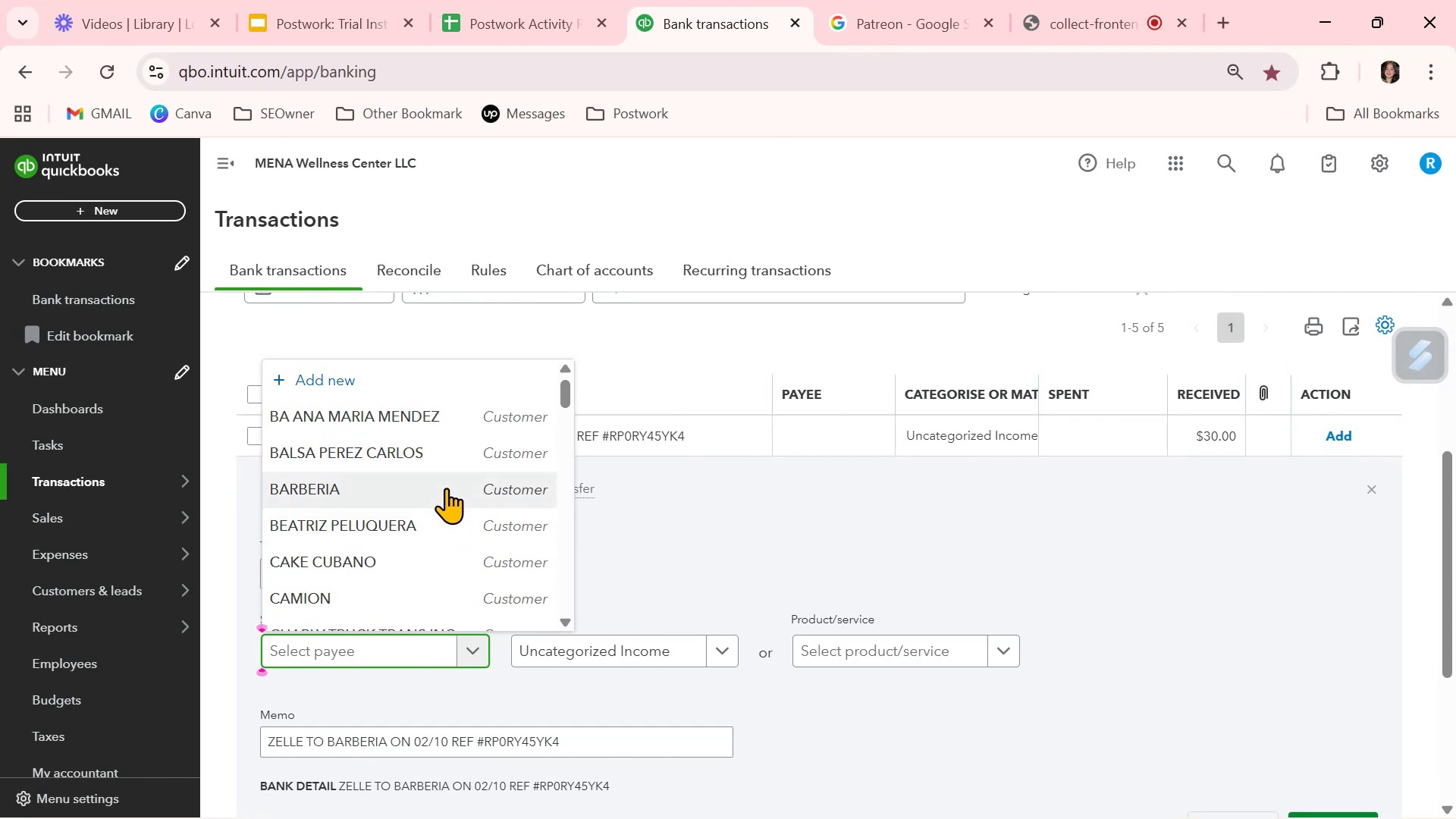 
key(Control+ControlLeft)
 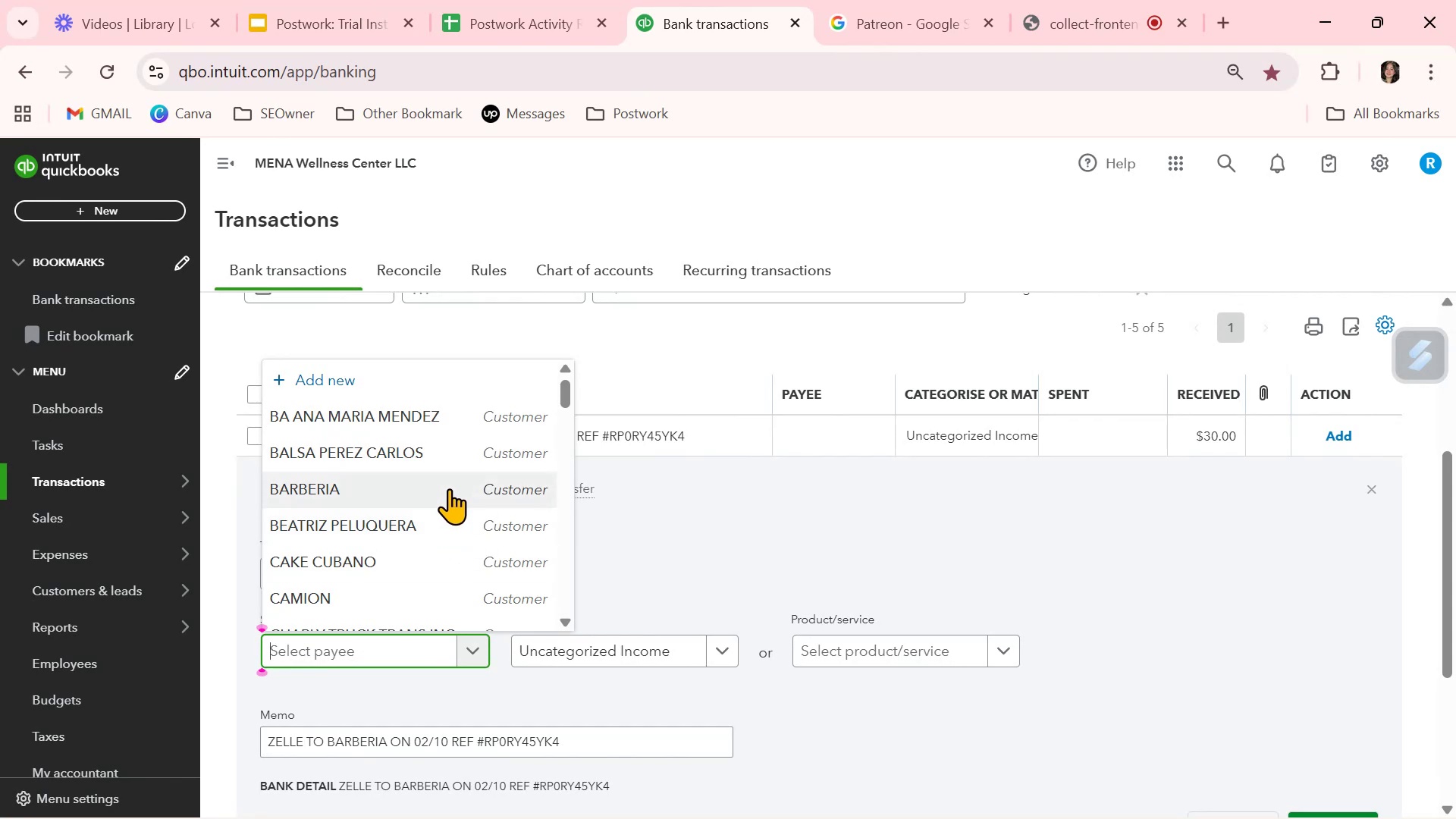 
key(Control+V)
 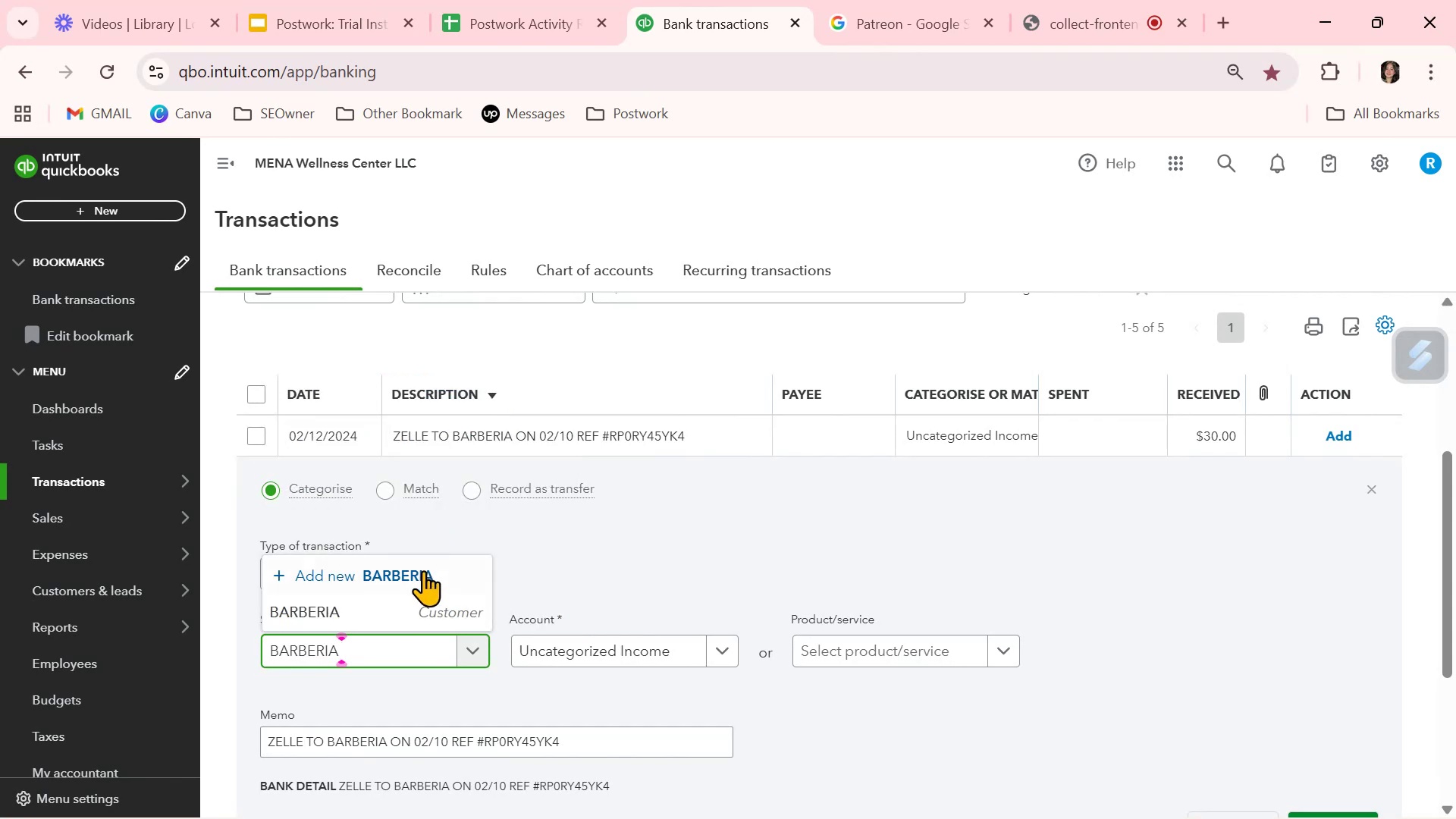 
left_click([425, 610])
 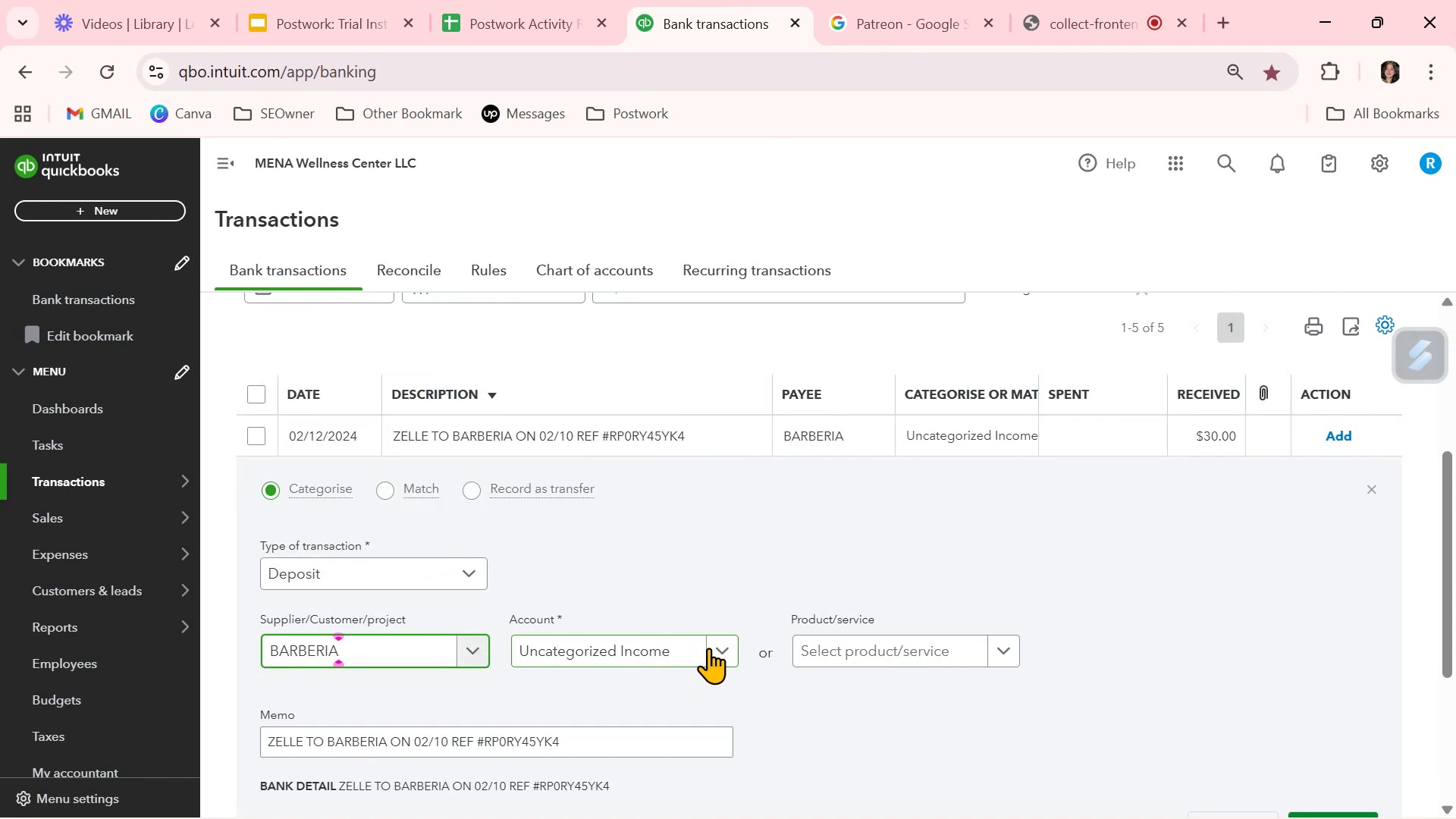 
left_click([720, 649])
 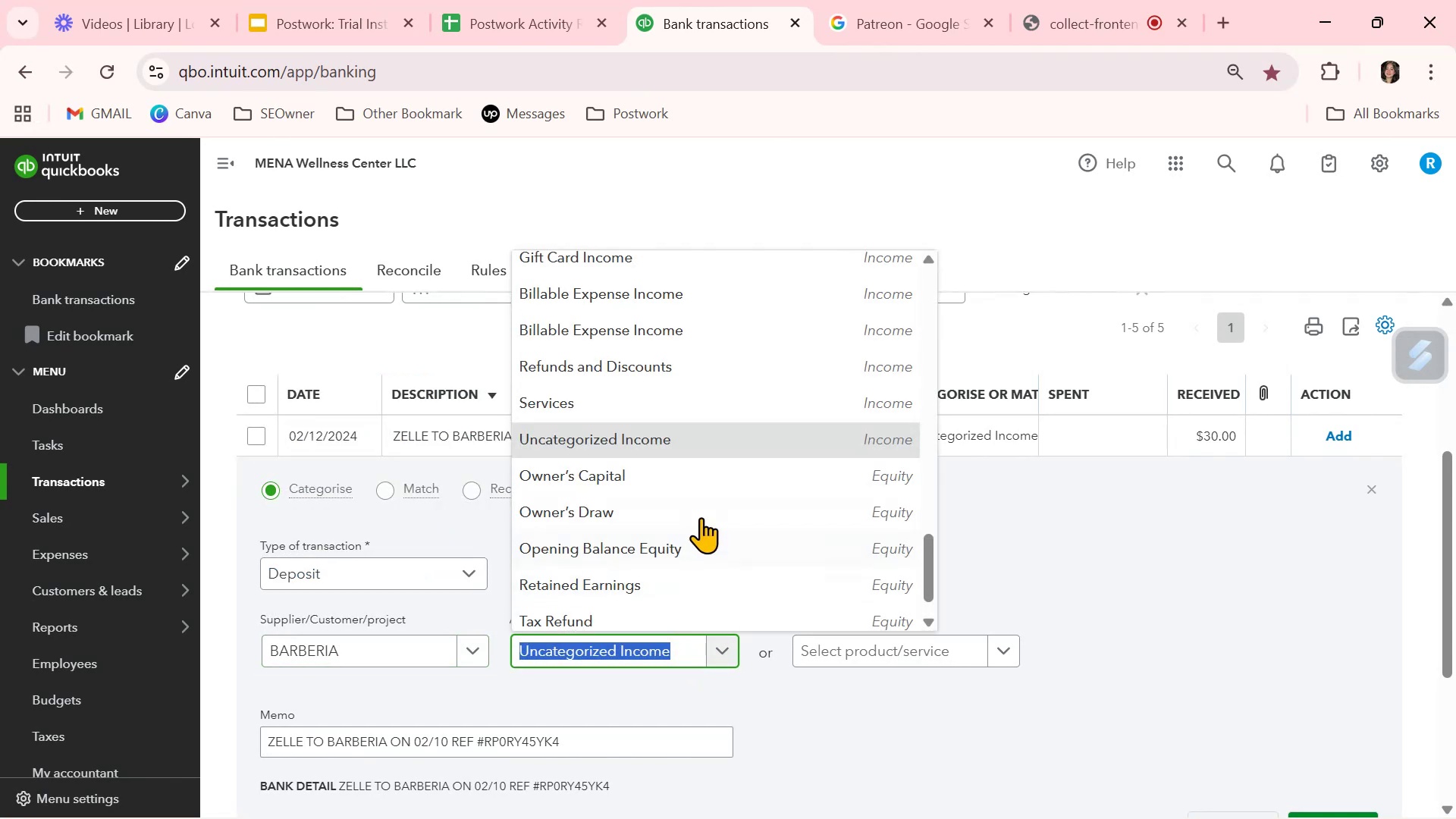 
scroll: coordinate [699, 513], scroll_direction: up, amount: 3.0
 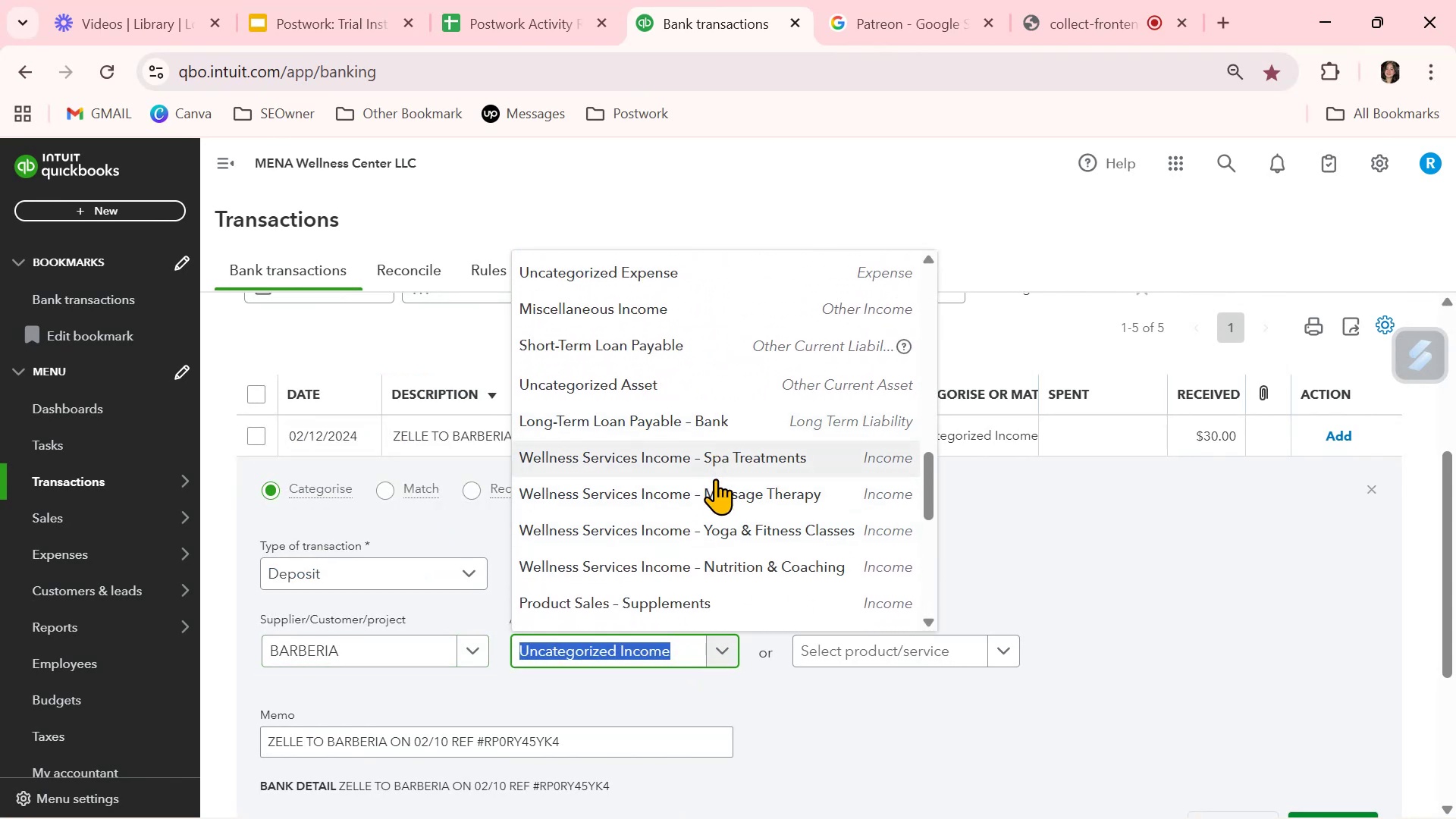 
left_click([717, 501])
 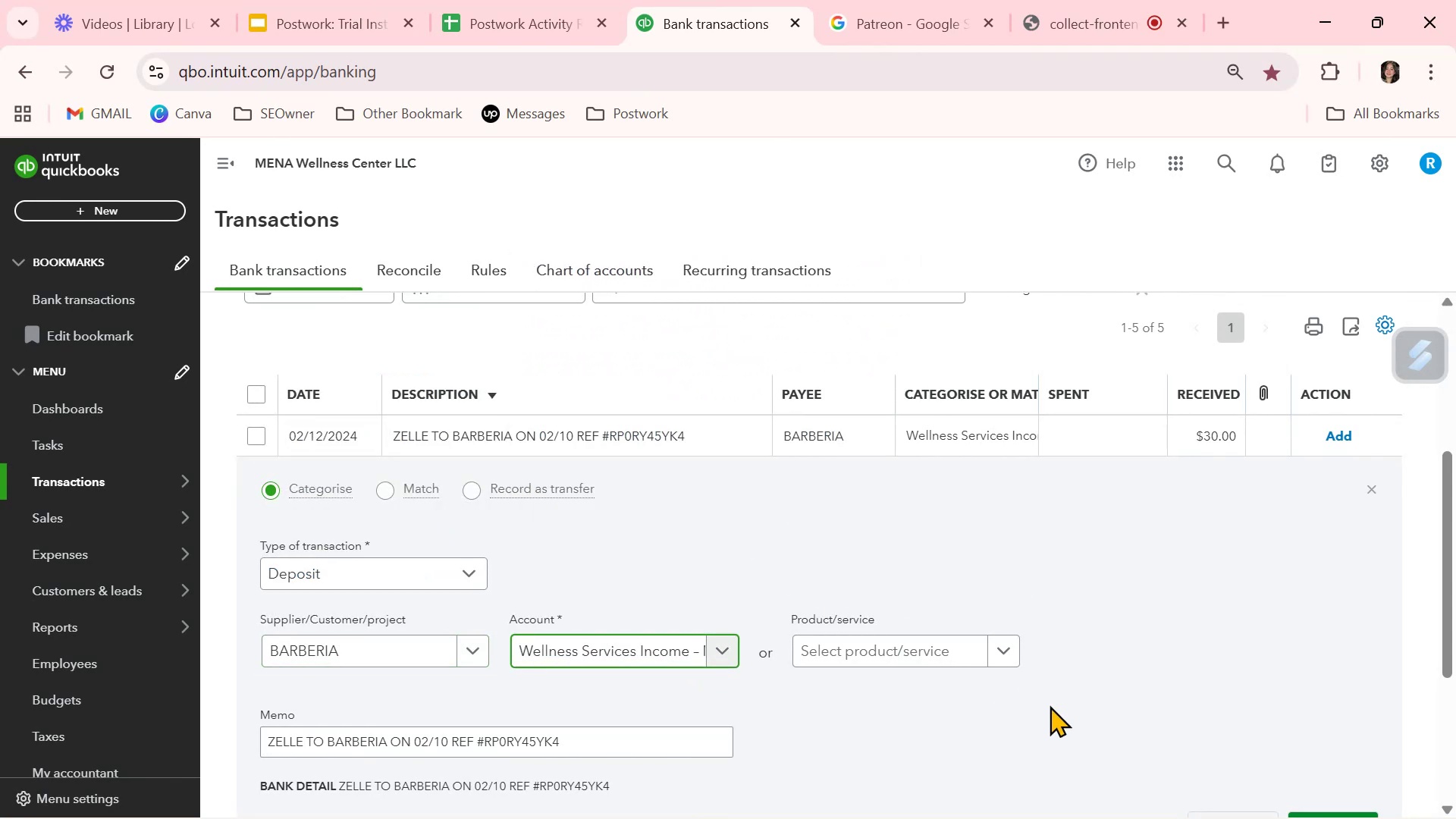 
scroll: coordinate [1044, 723], scroll_direction: down, amount: 2.0
 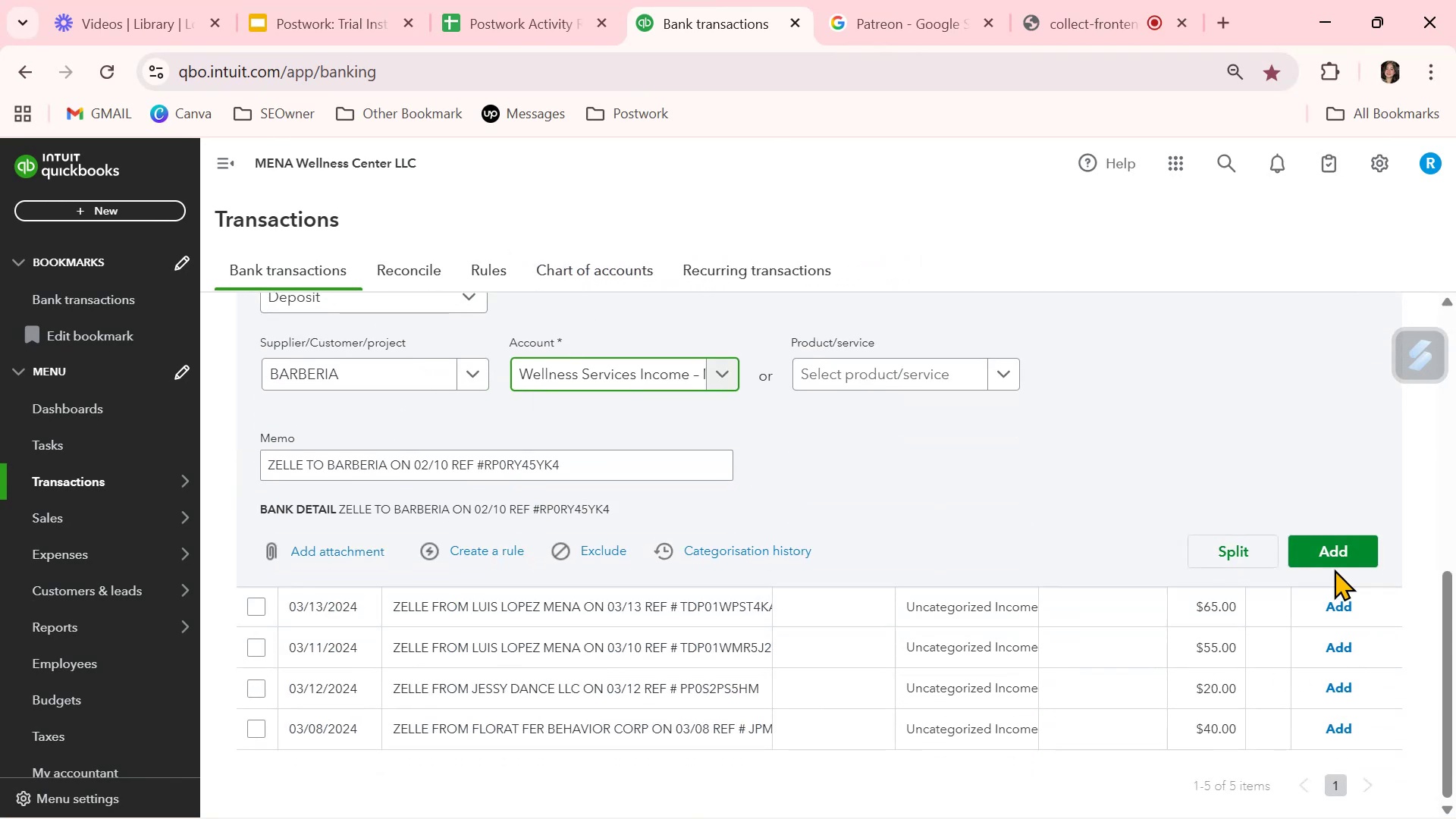 
left_click([1333, 560])
 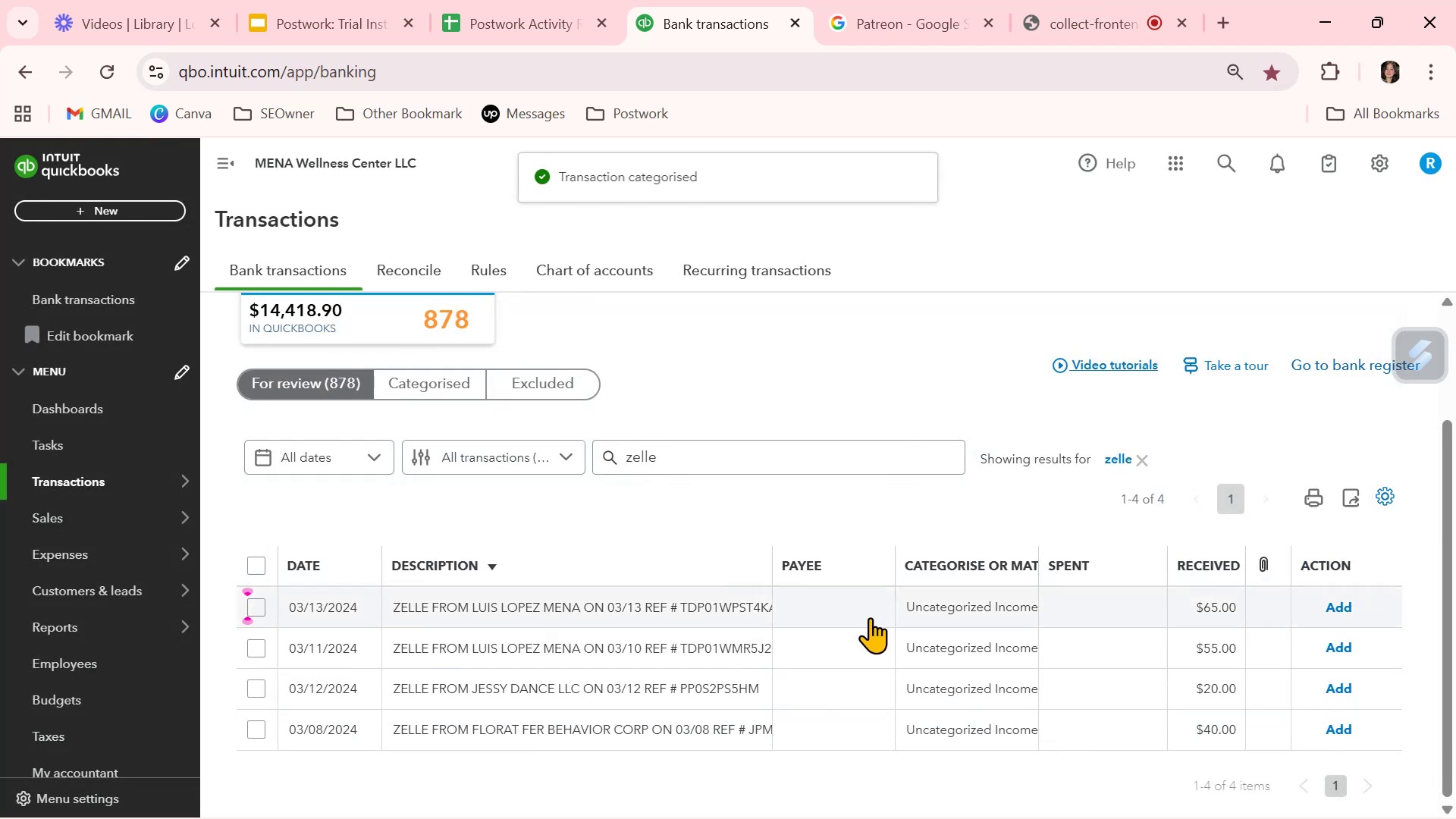 
left_click([864, 604])
 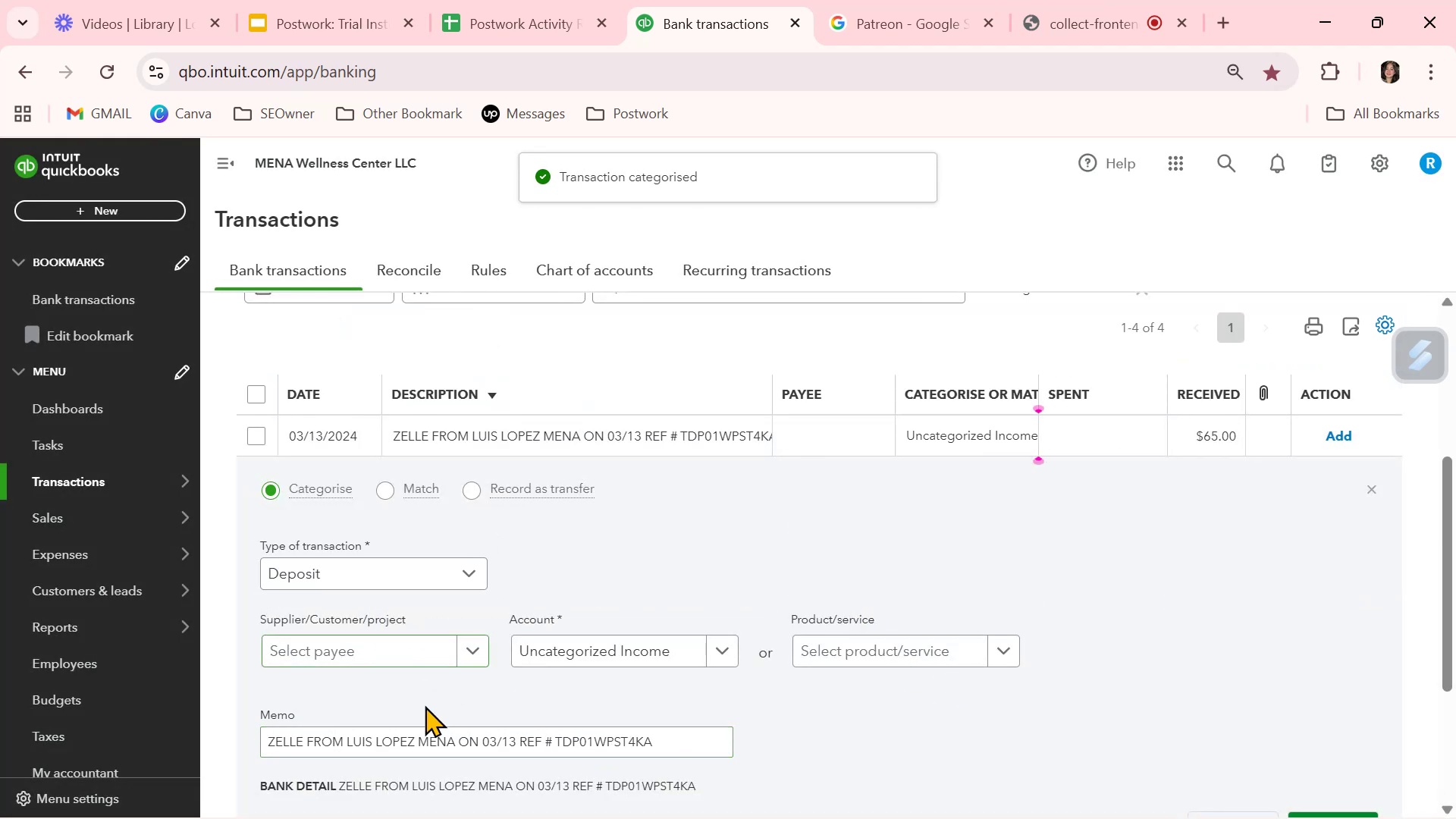 
left_click_drag(start_coordinate=[348, 739], to_coordinate=[453, 742])
 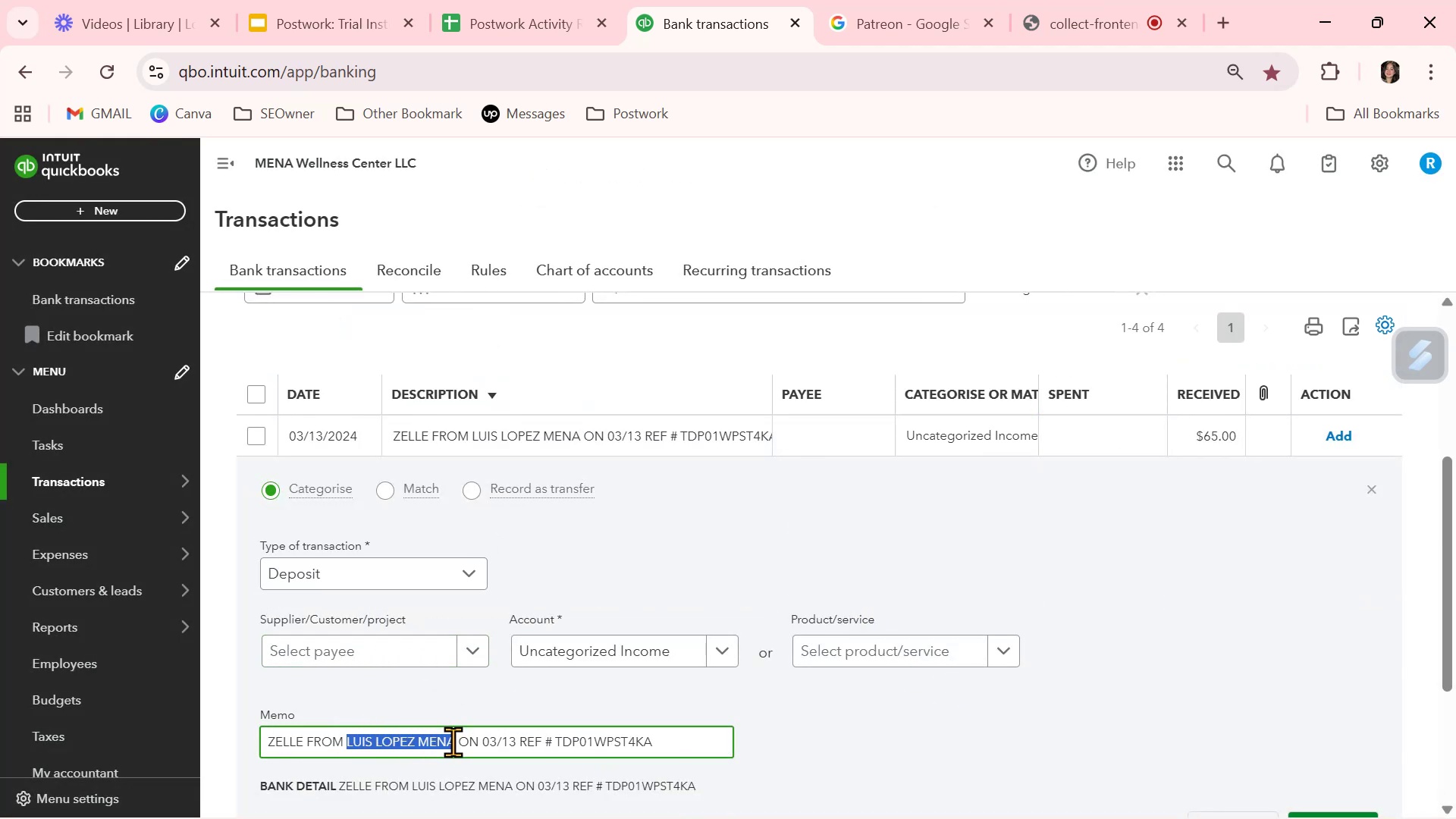 
key(Control+ControlLeft)
 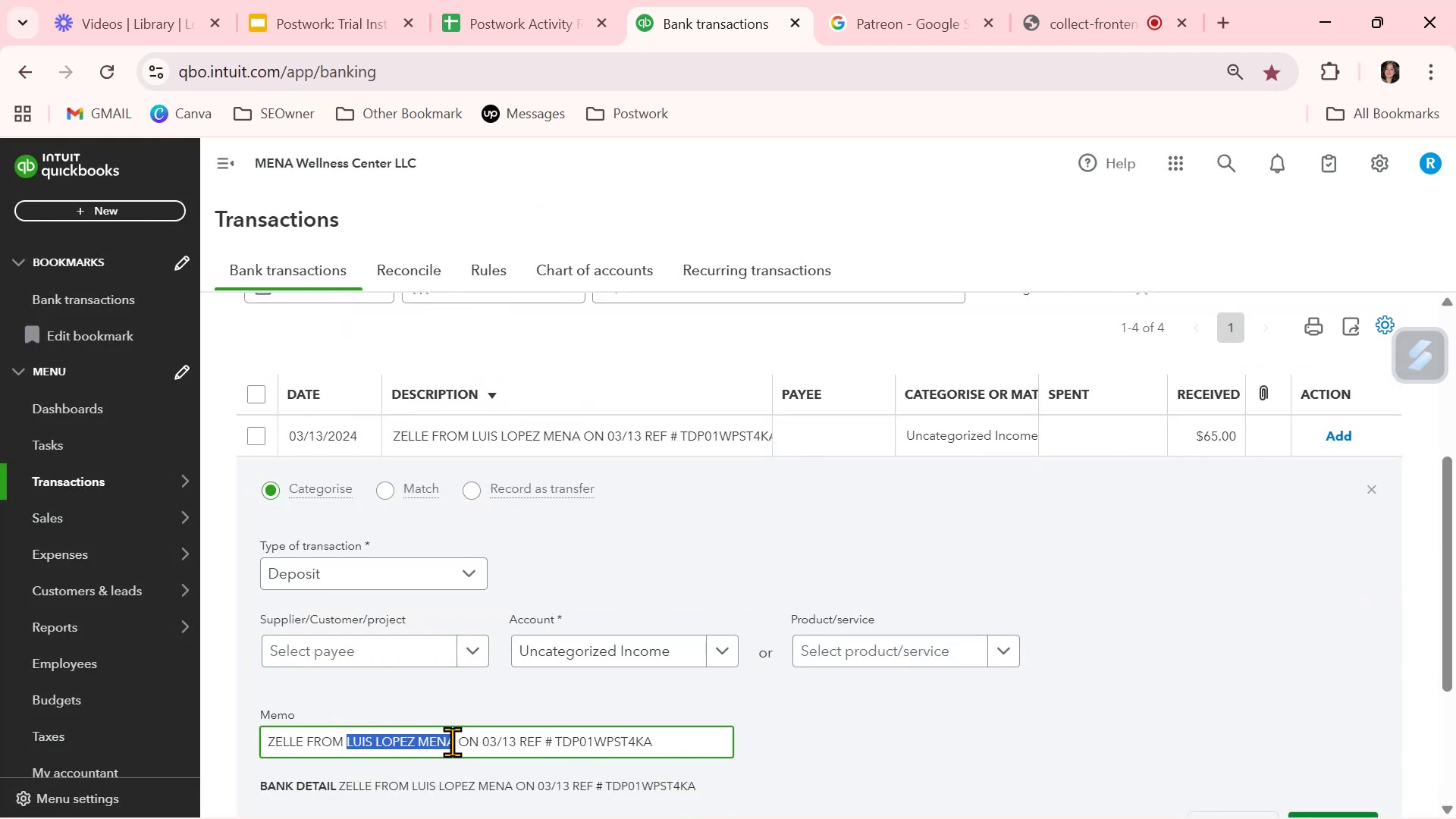 
key(Control+C)
 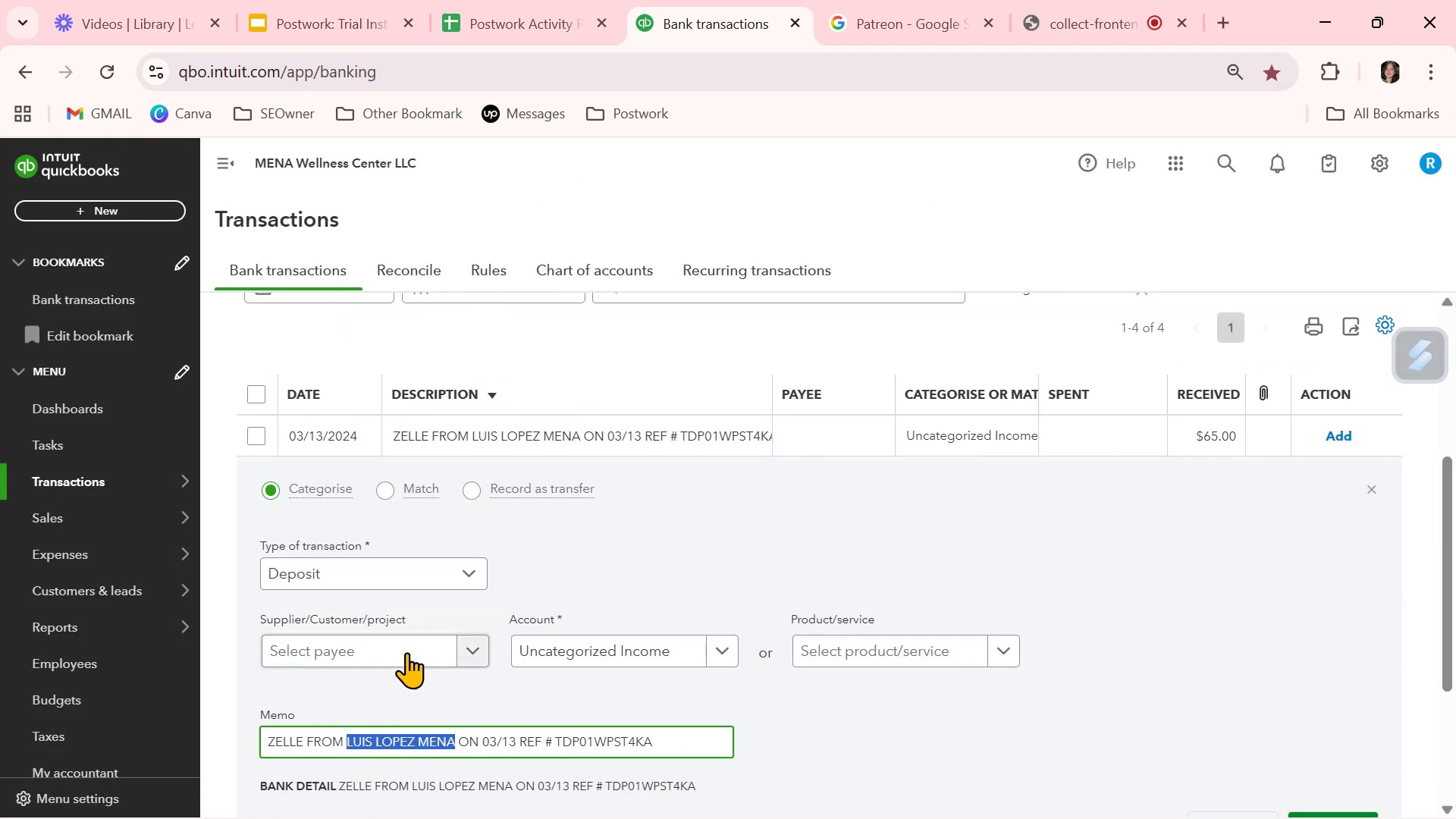 
left_click([408, 642])
 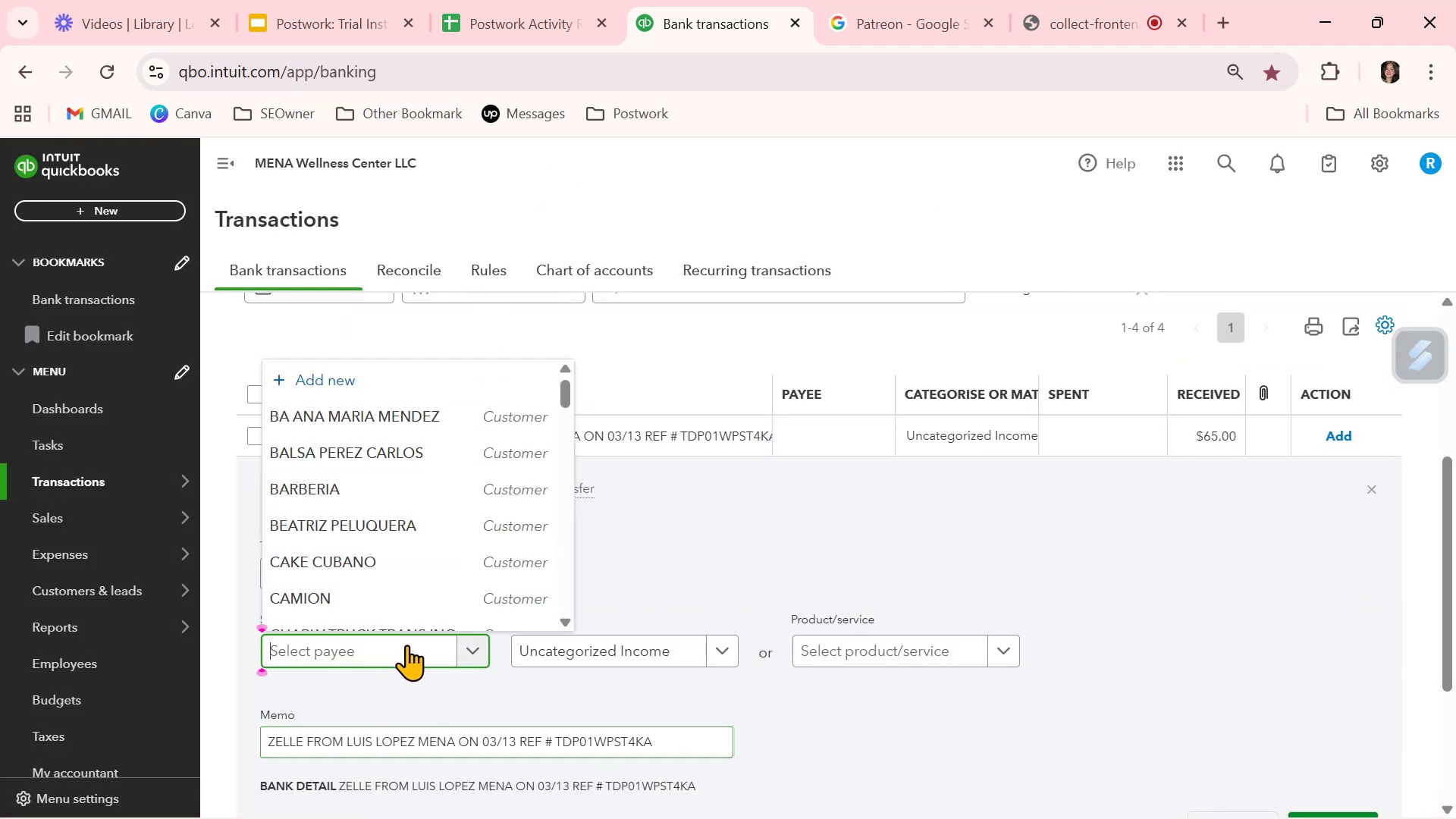 
key(Control+ControlLeft)
 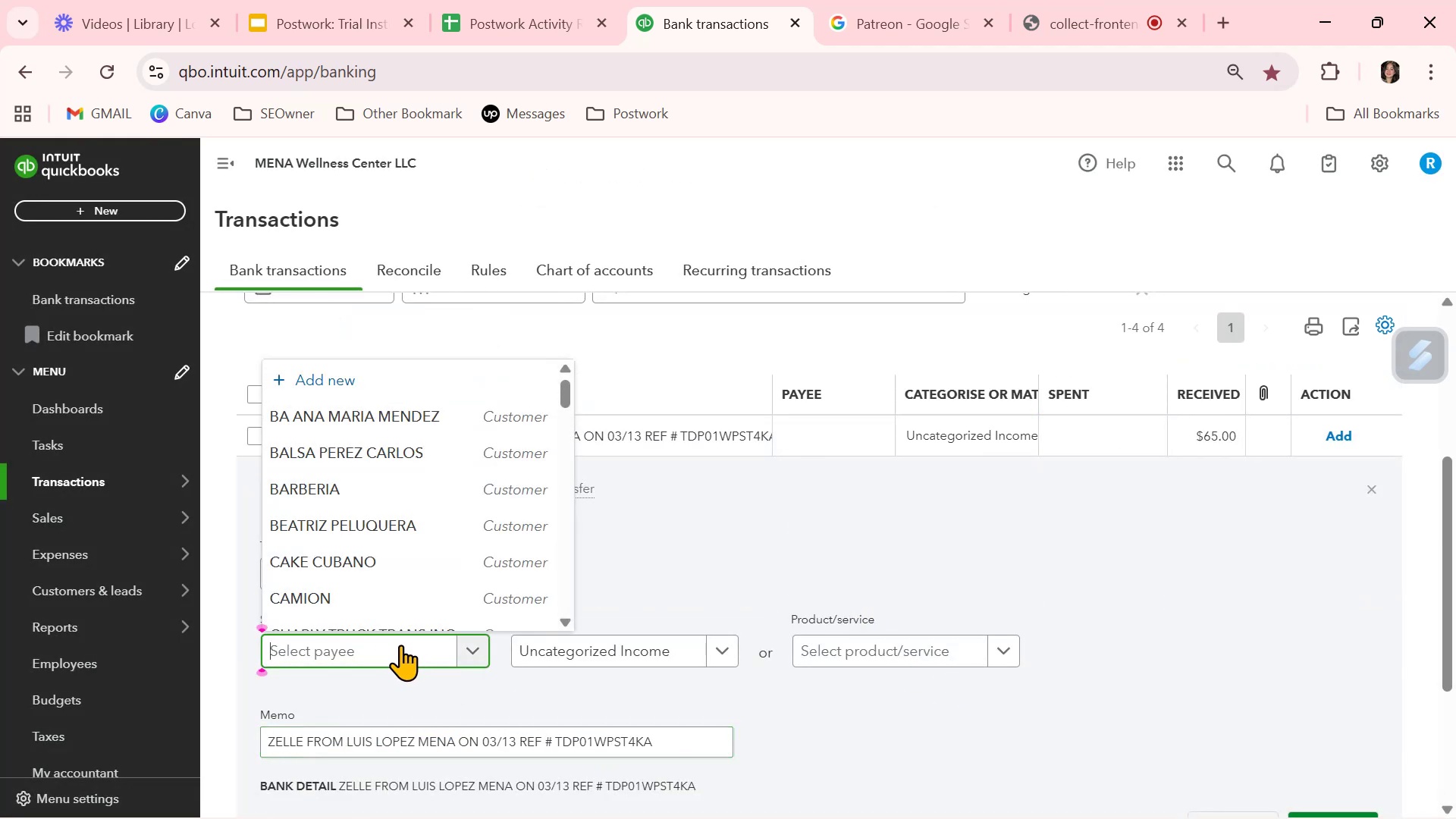 
key(Control+V)
 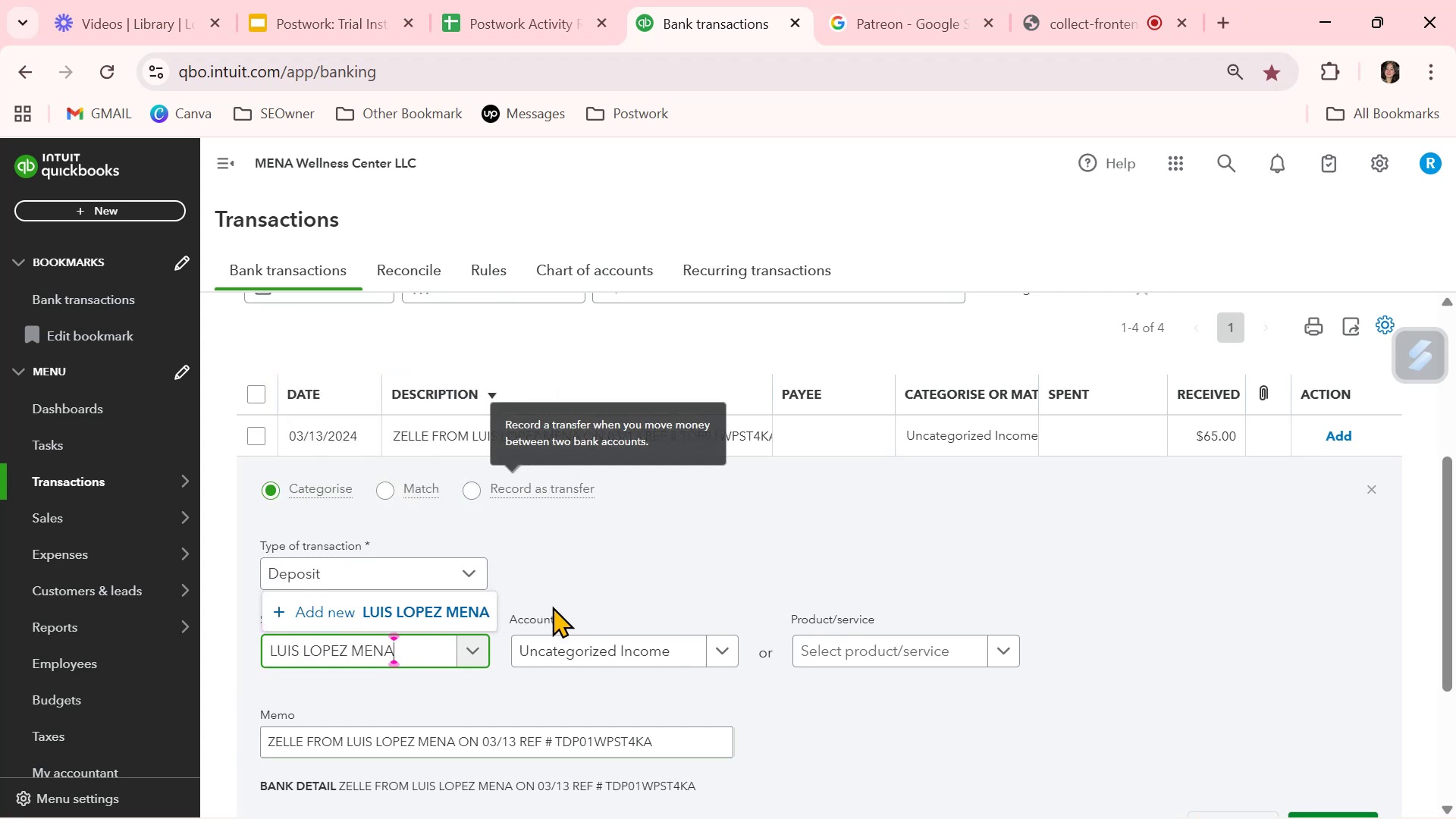 
left_click([447, 615])
 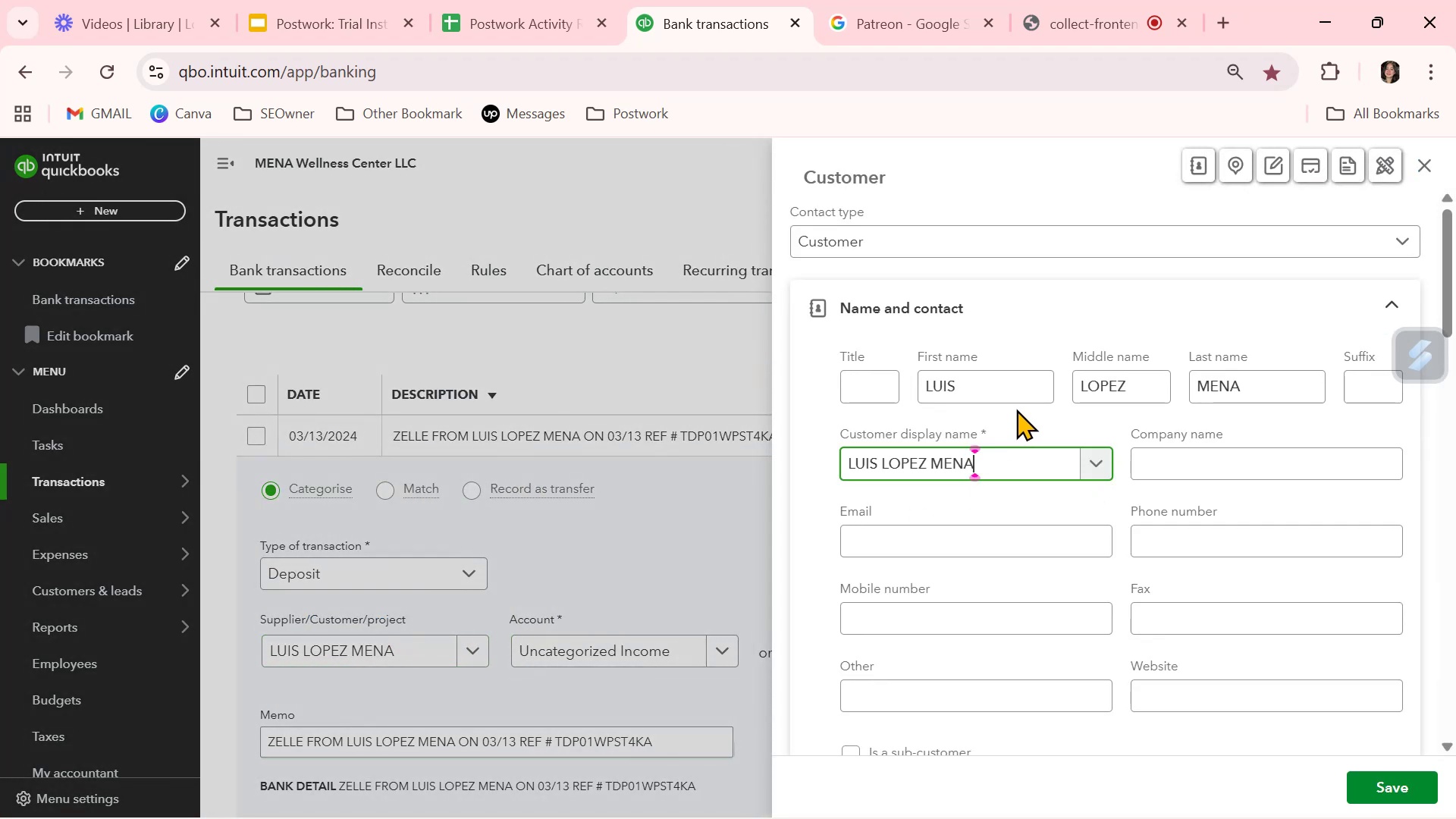 
left_click_drag(start_coordinate=[1028, 399], to_coordinate=[730, 412])
 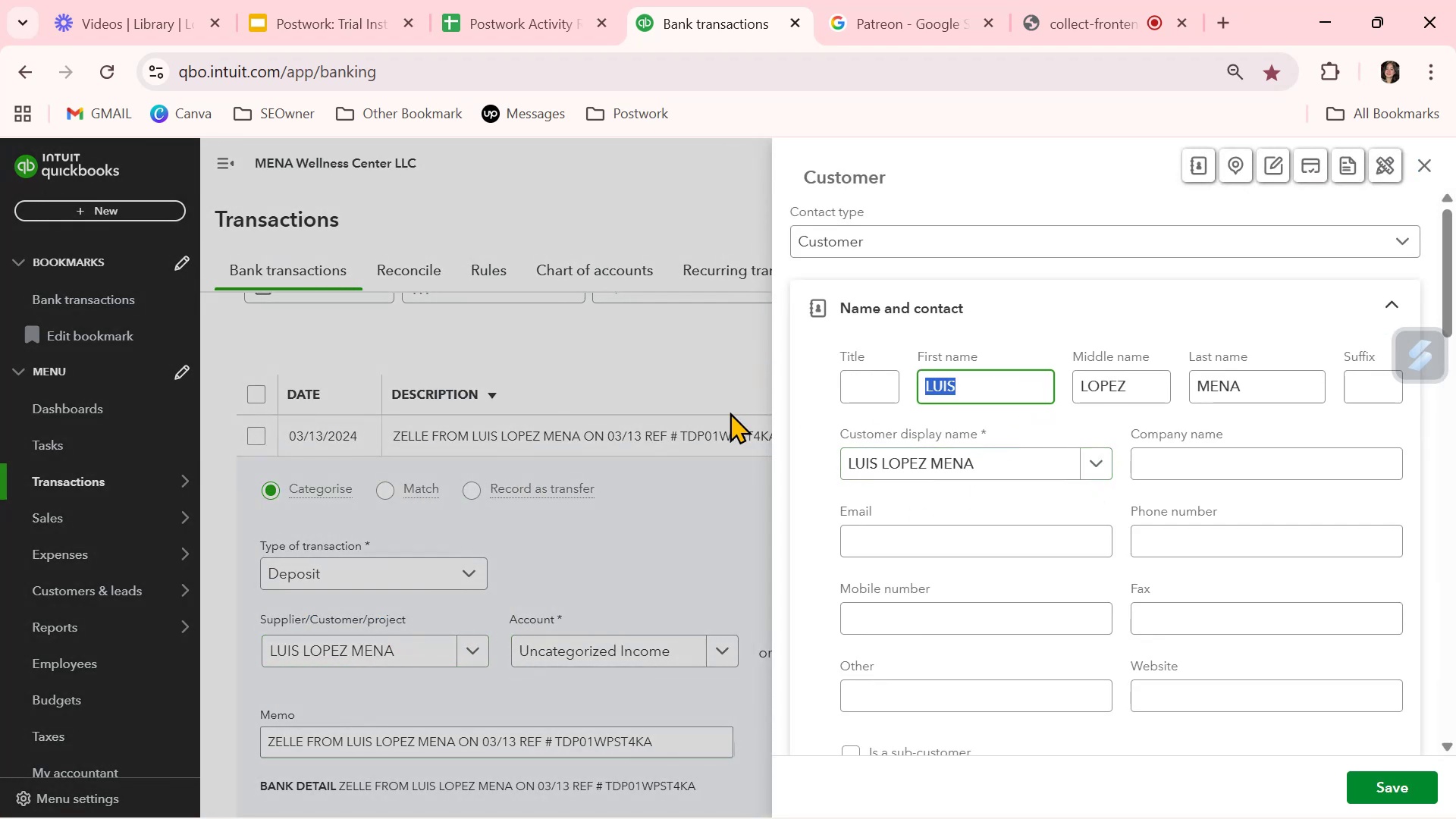 
key(Backspace)
 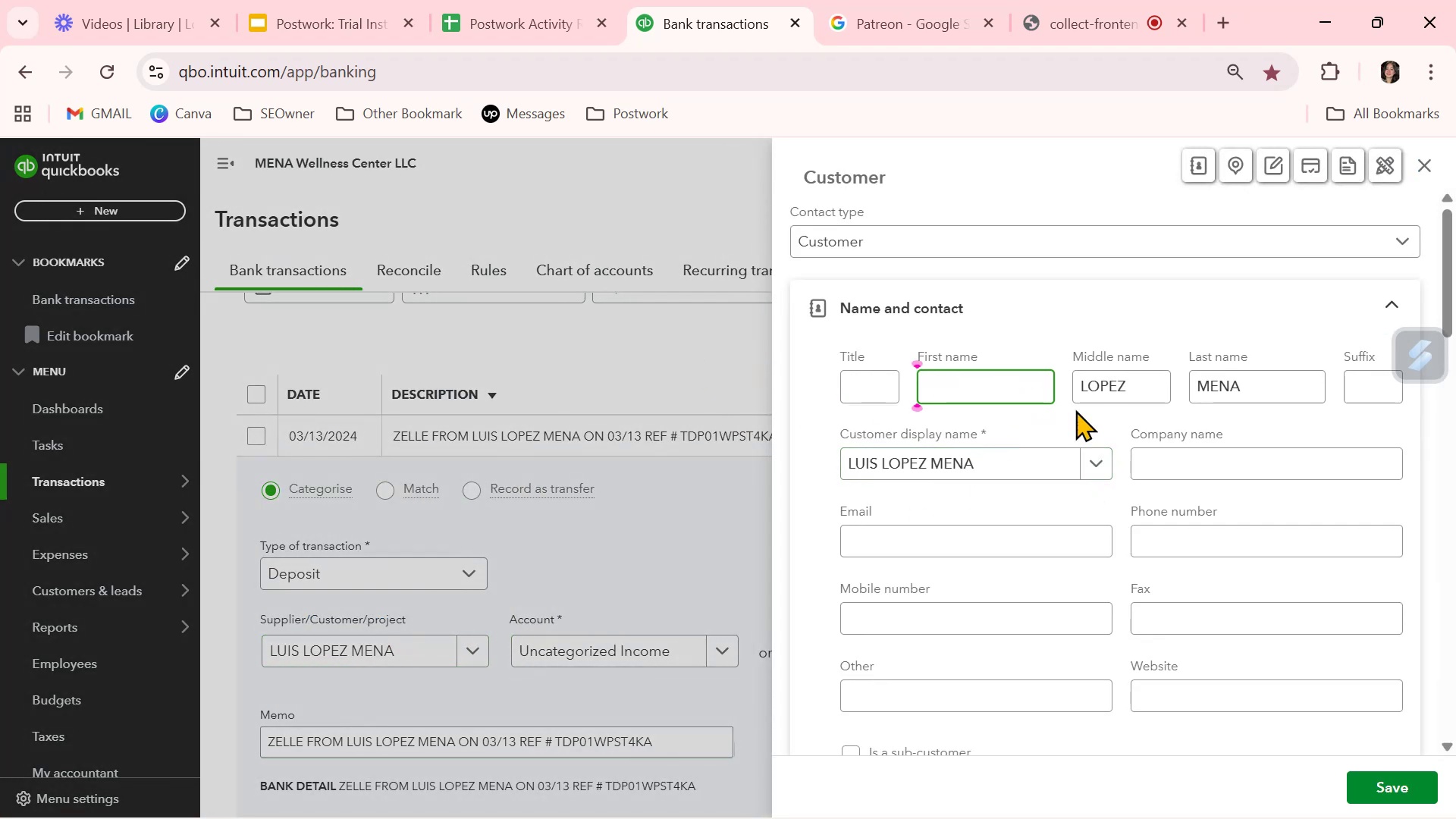 
left_click_drag(start_coordinate=[1124, 388], to_coordinate=[995, 384])
 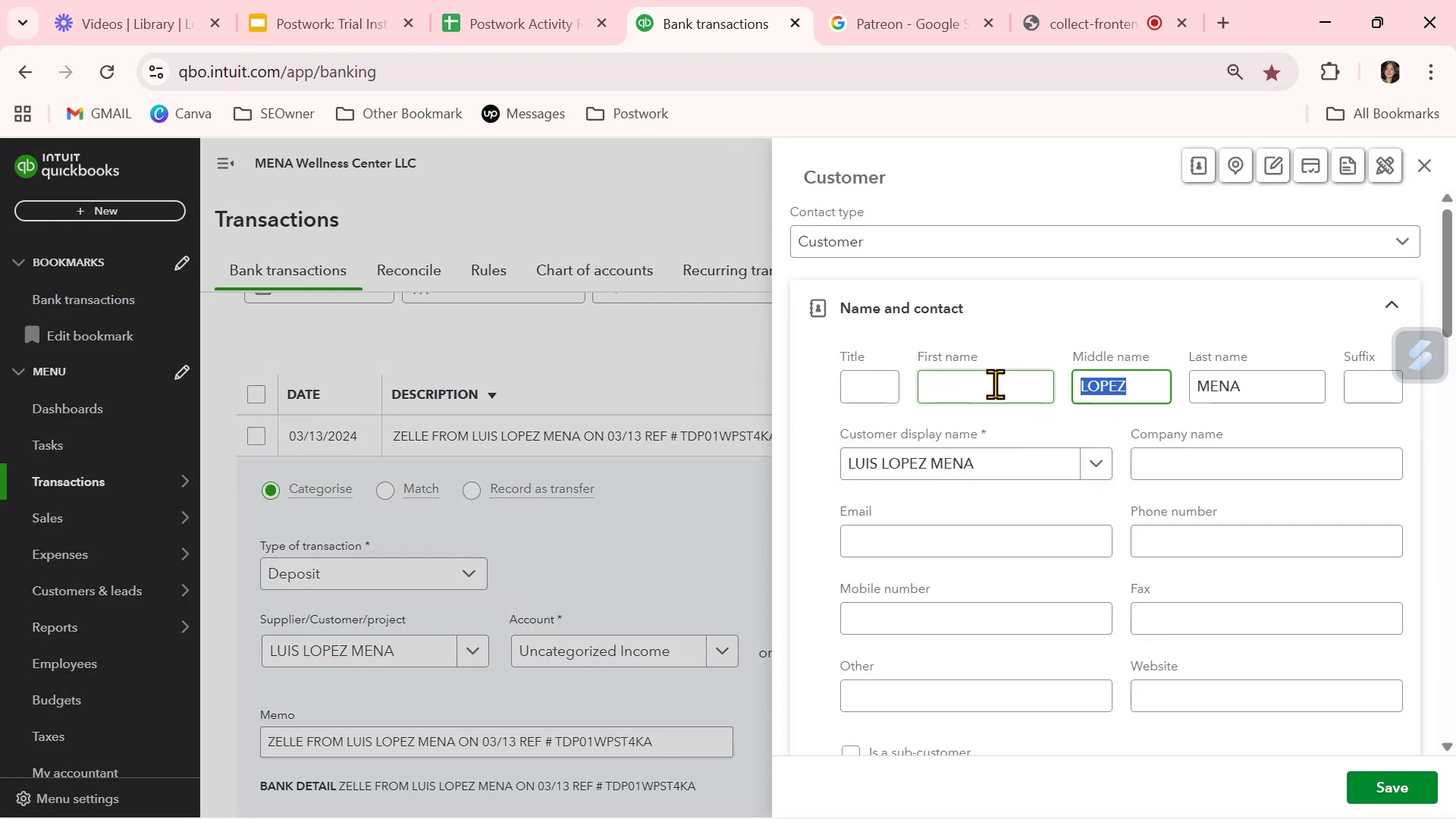 
key(Backspace)
 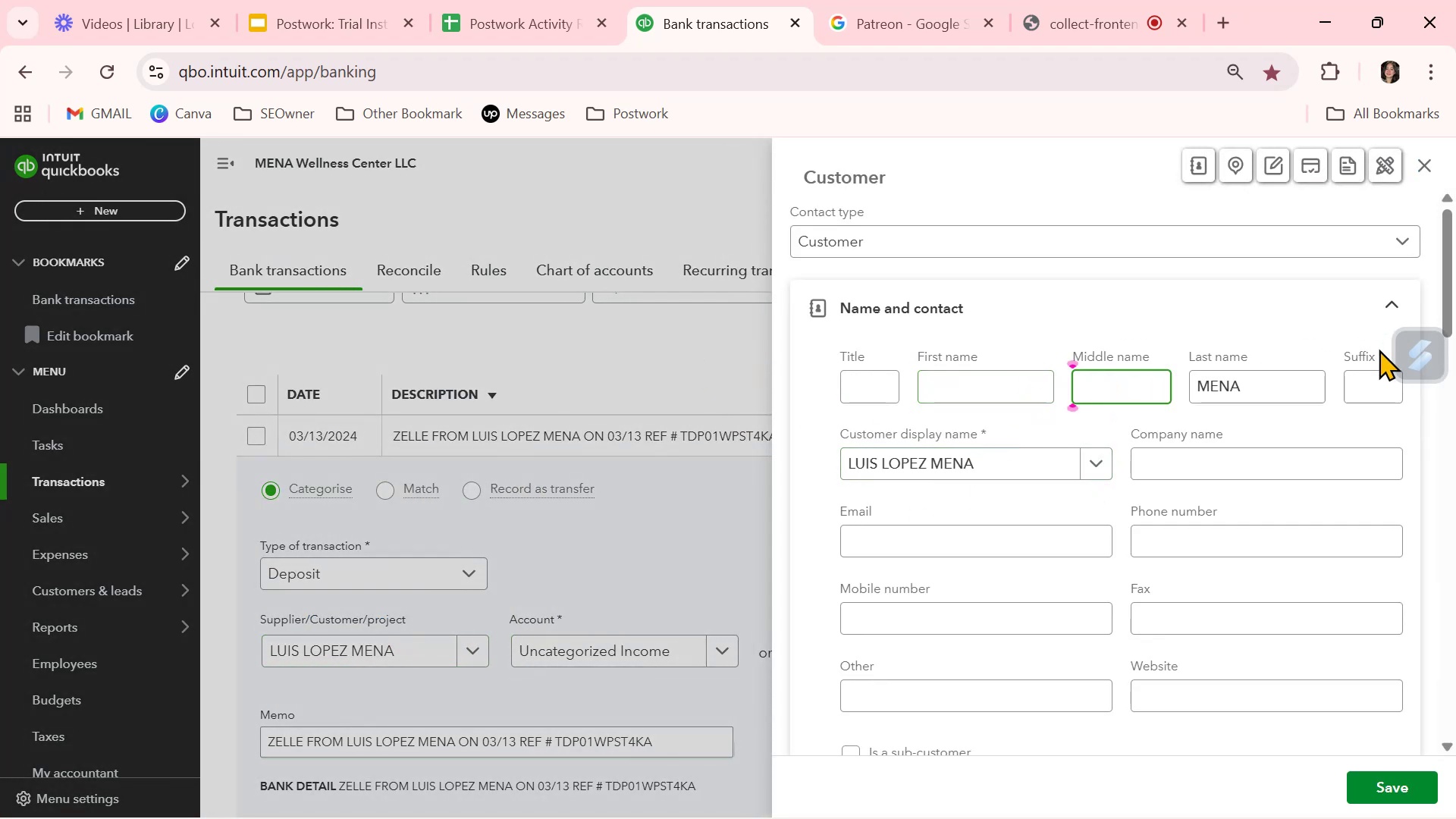 
left_click_drag(start_coordinate=[1237, 379], to_coordinate=[1059, 388])
 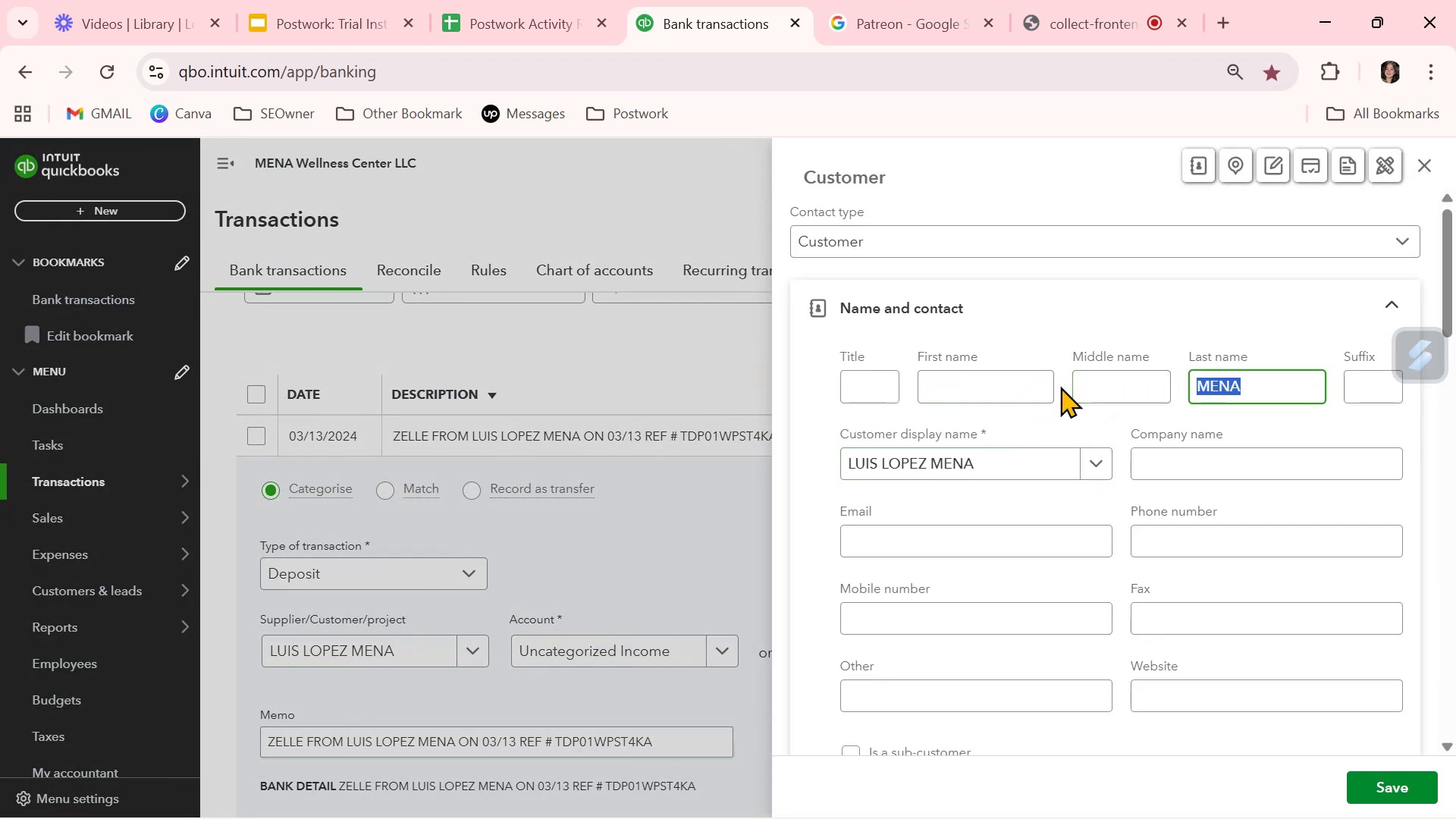 
key(Backspace)
 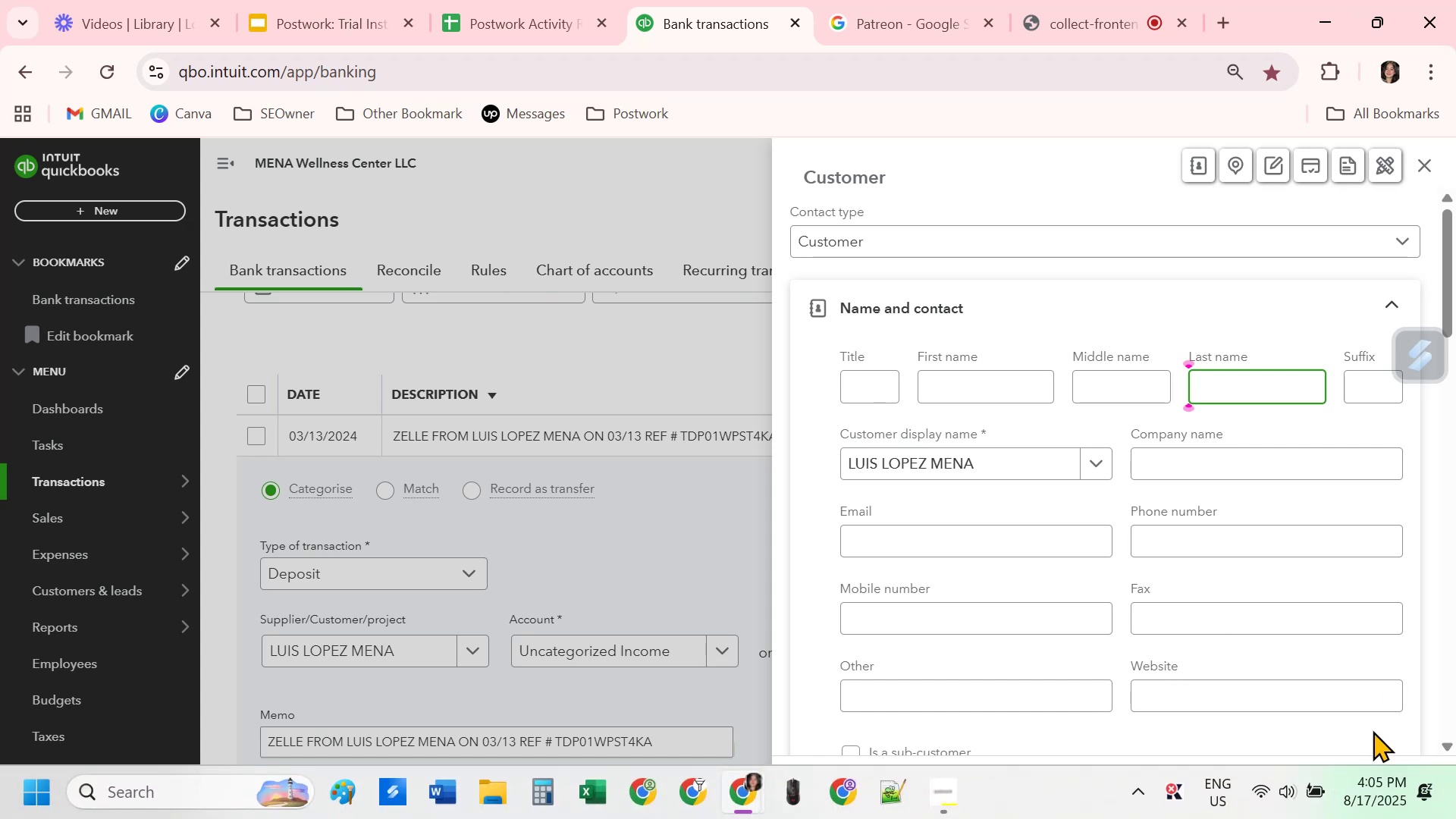 
left_click([1373, 793])
 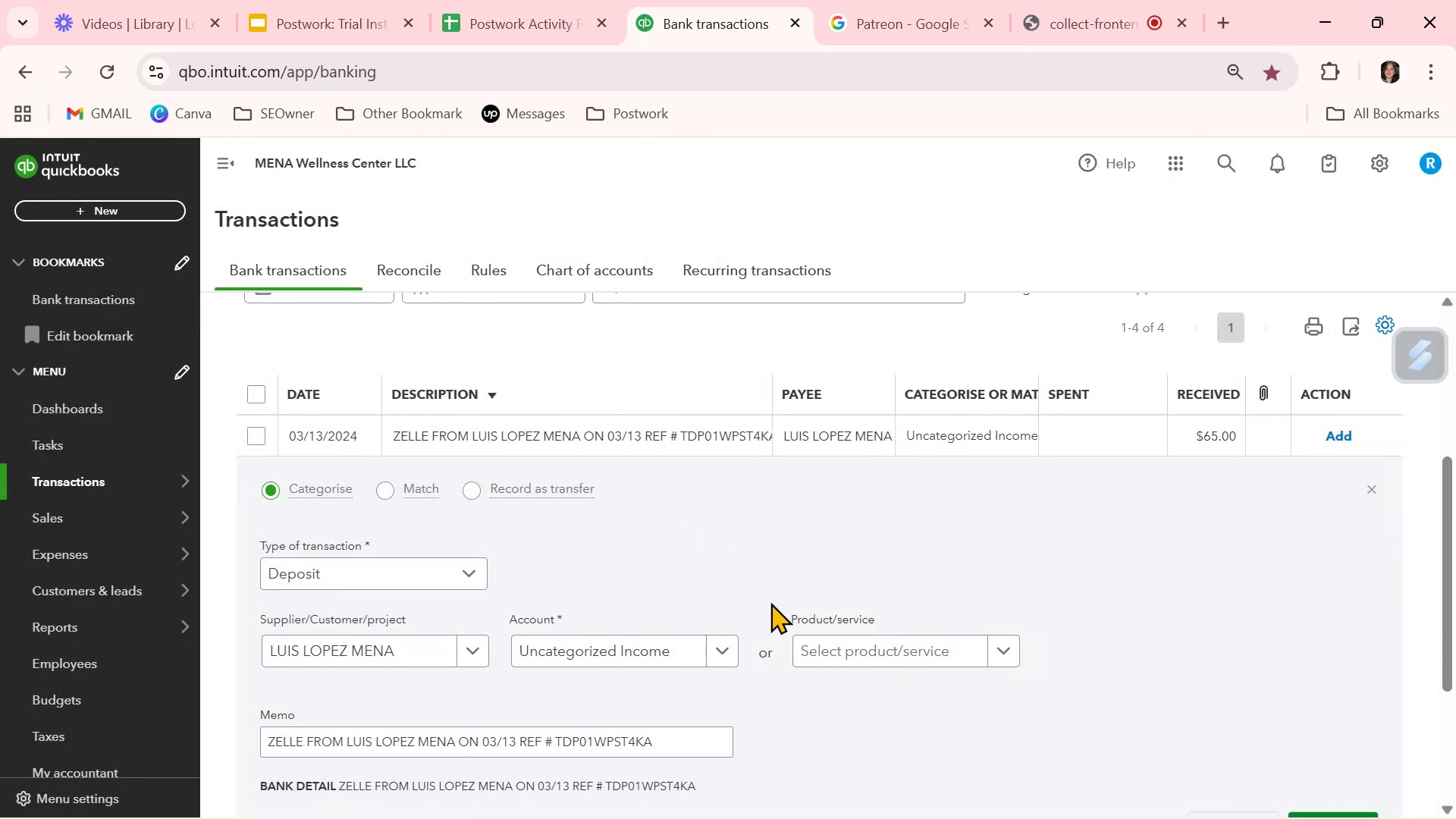 
left_click([718, 656])
 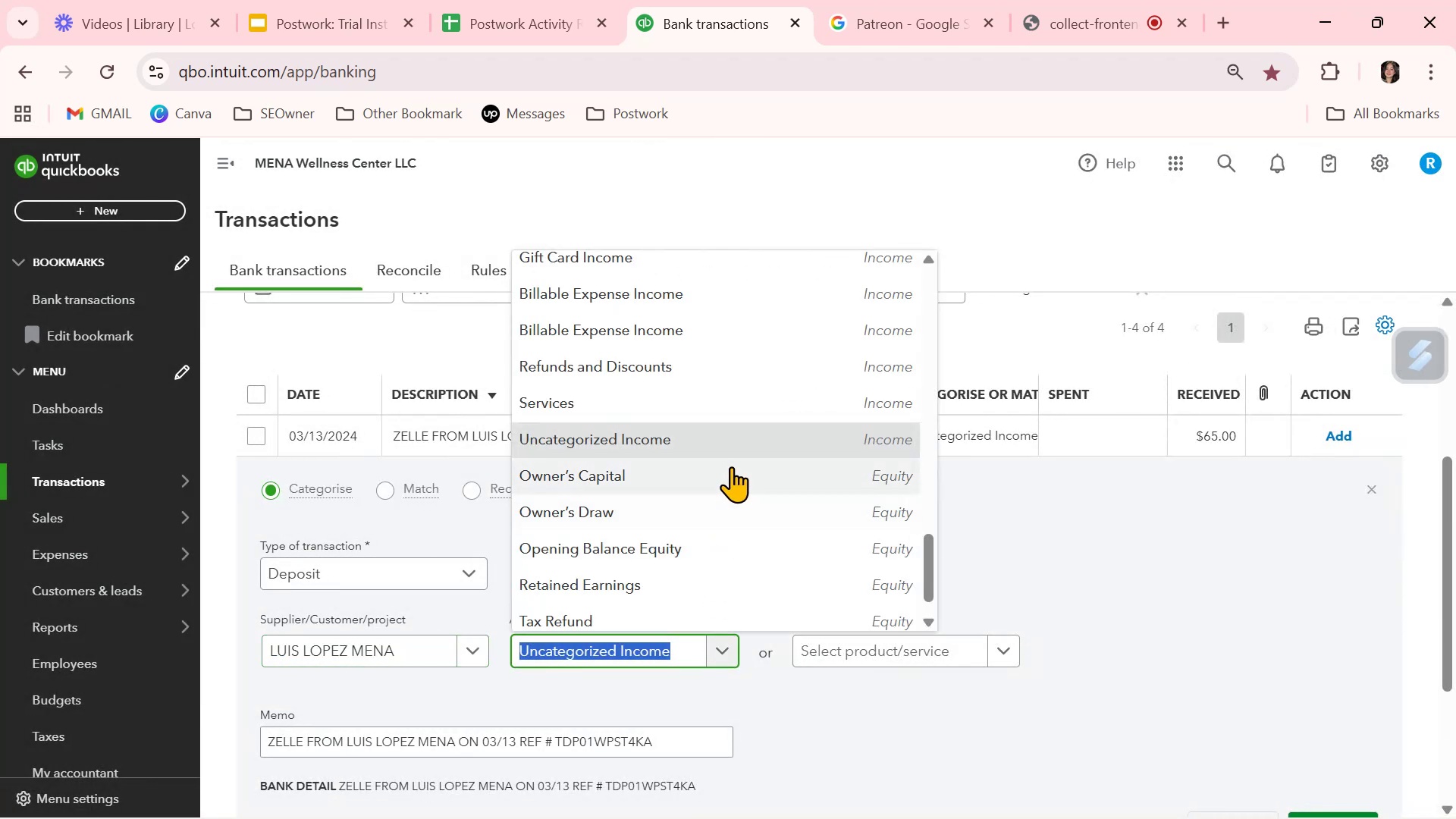 
scroll: coordinate [733, 469], scroll_direction: up, amount: 3.0
 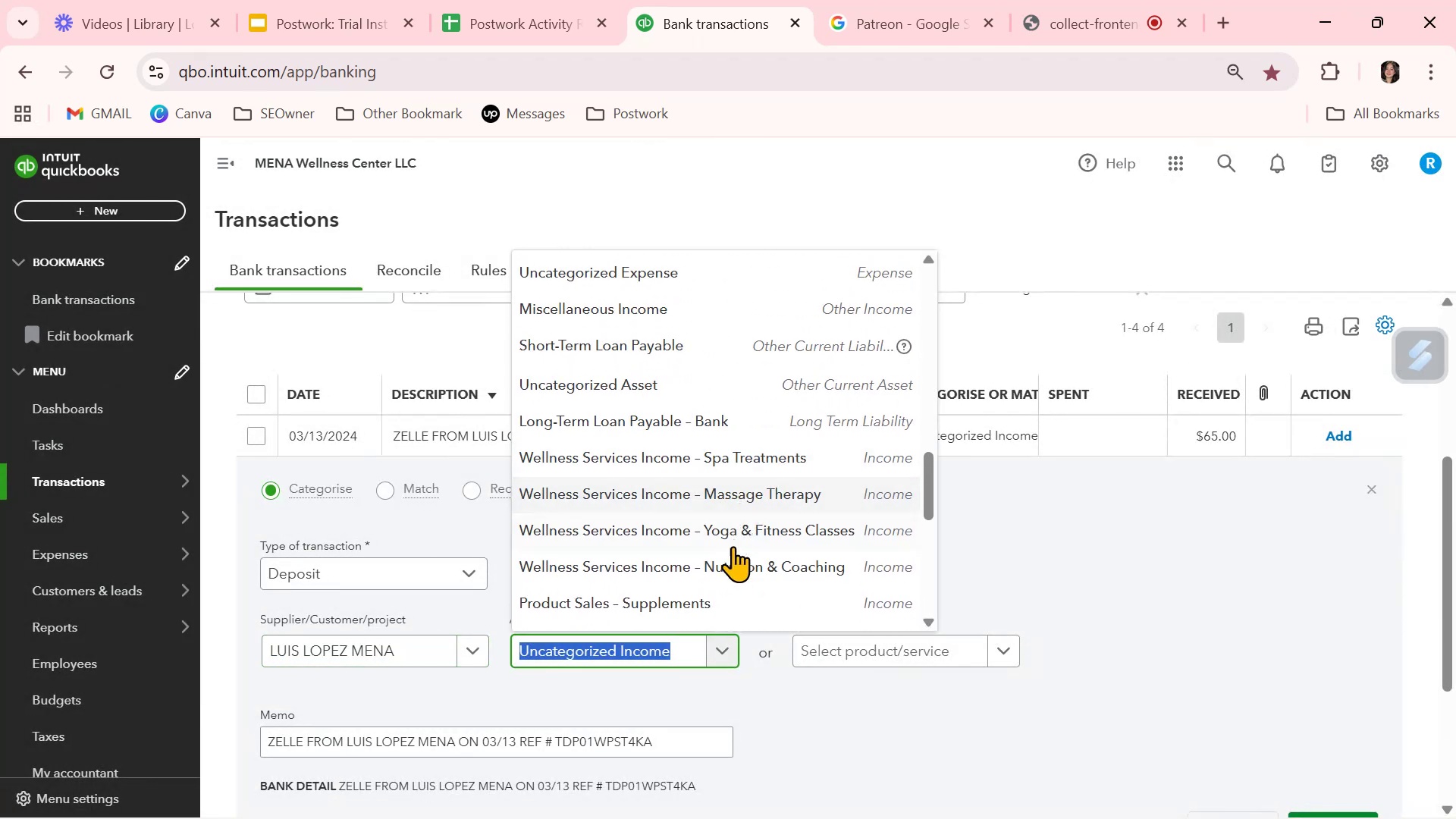 
left_click([734, 531])
 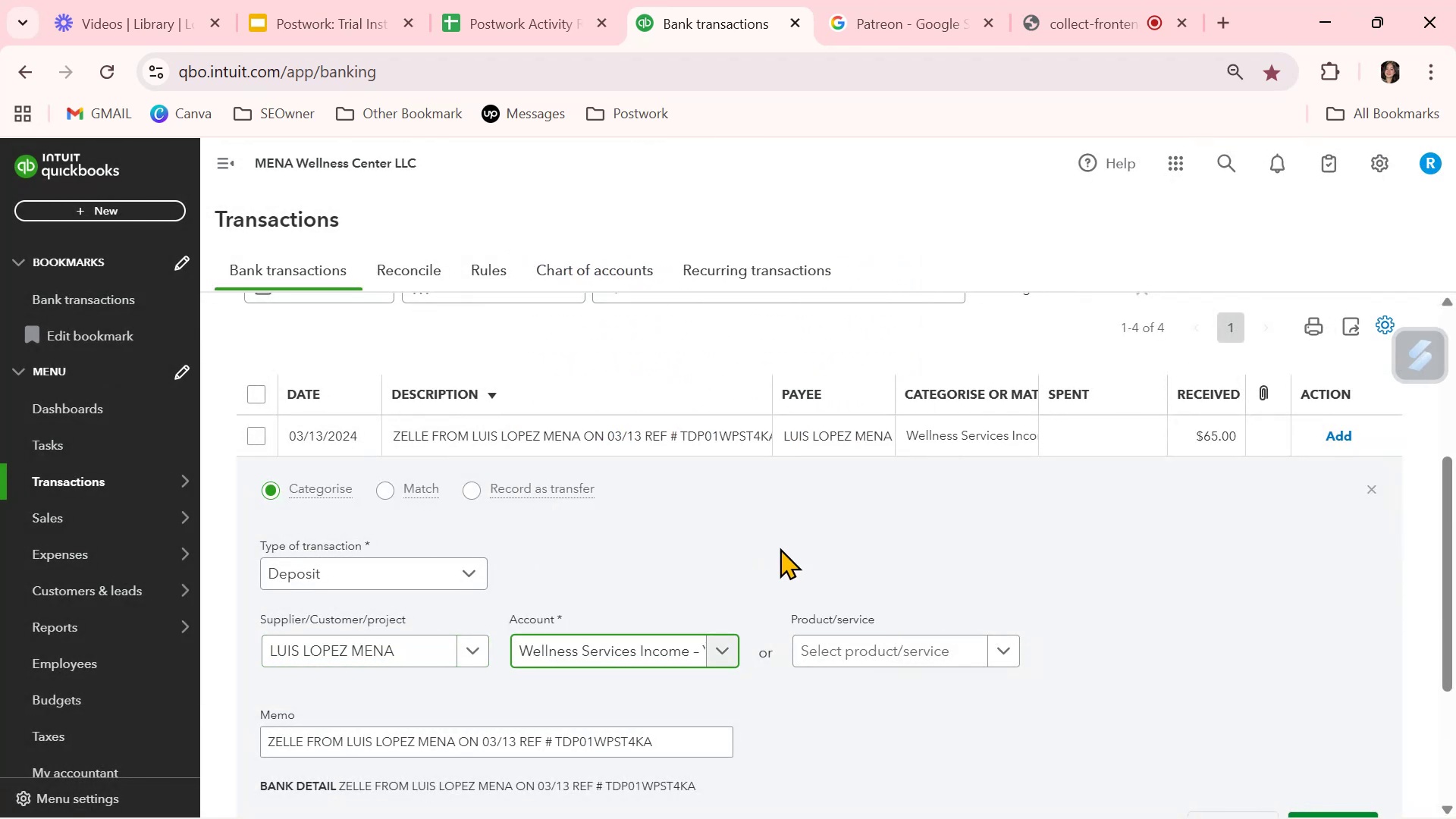 
scroll: coordinate [805, 587], scroll_direction: down, amount: 2.0
 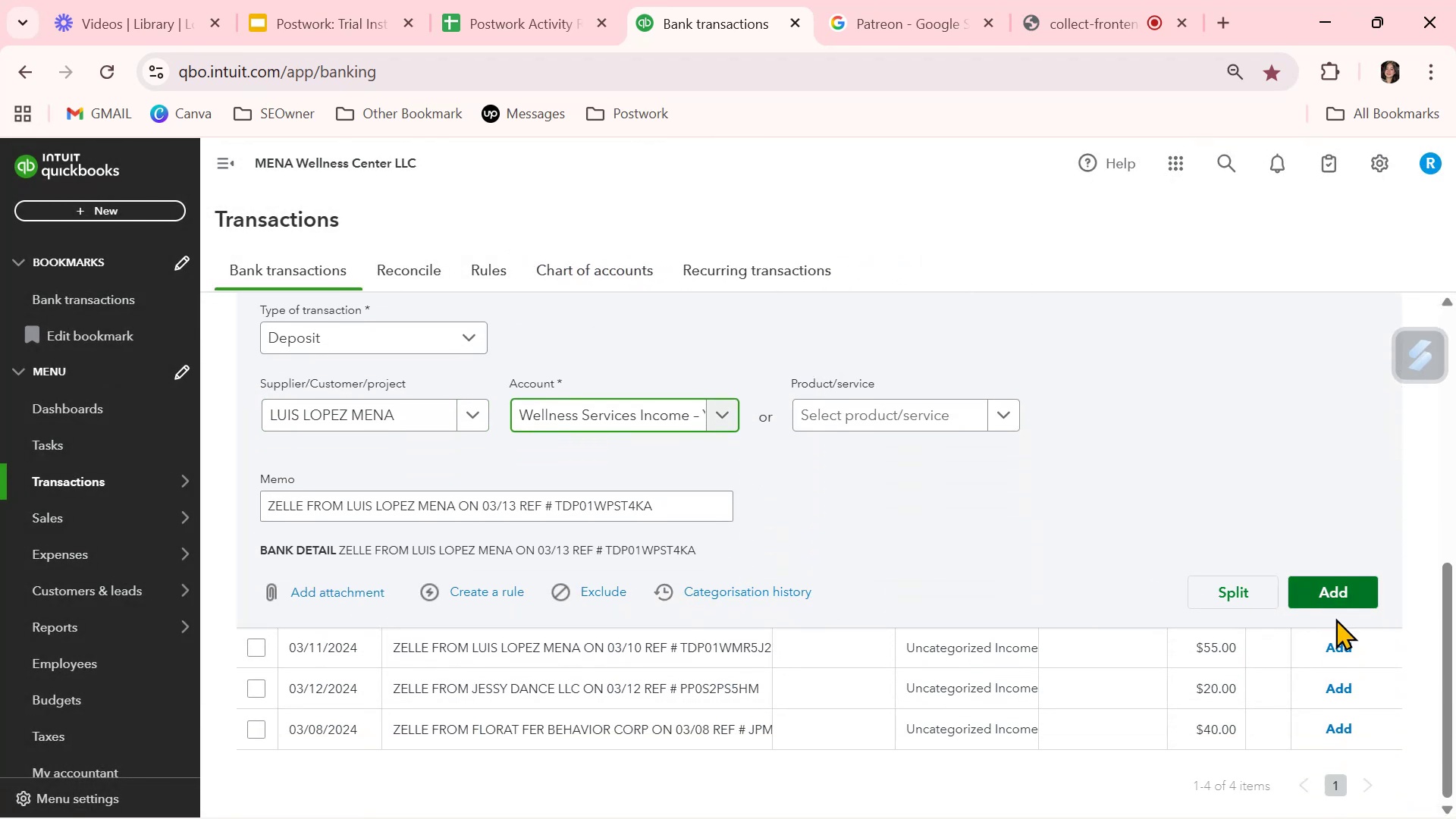 
left_click([1337, 598])
 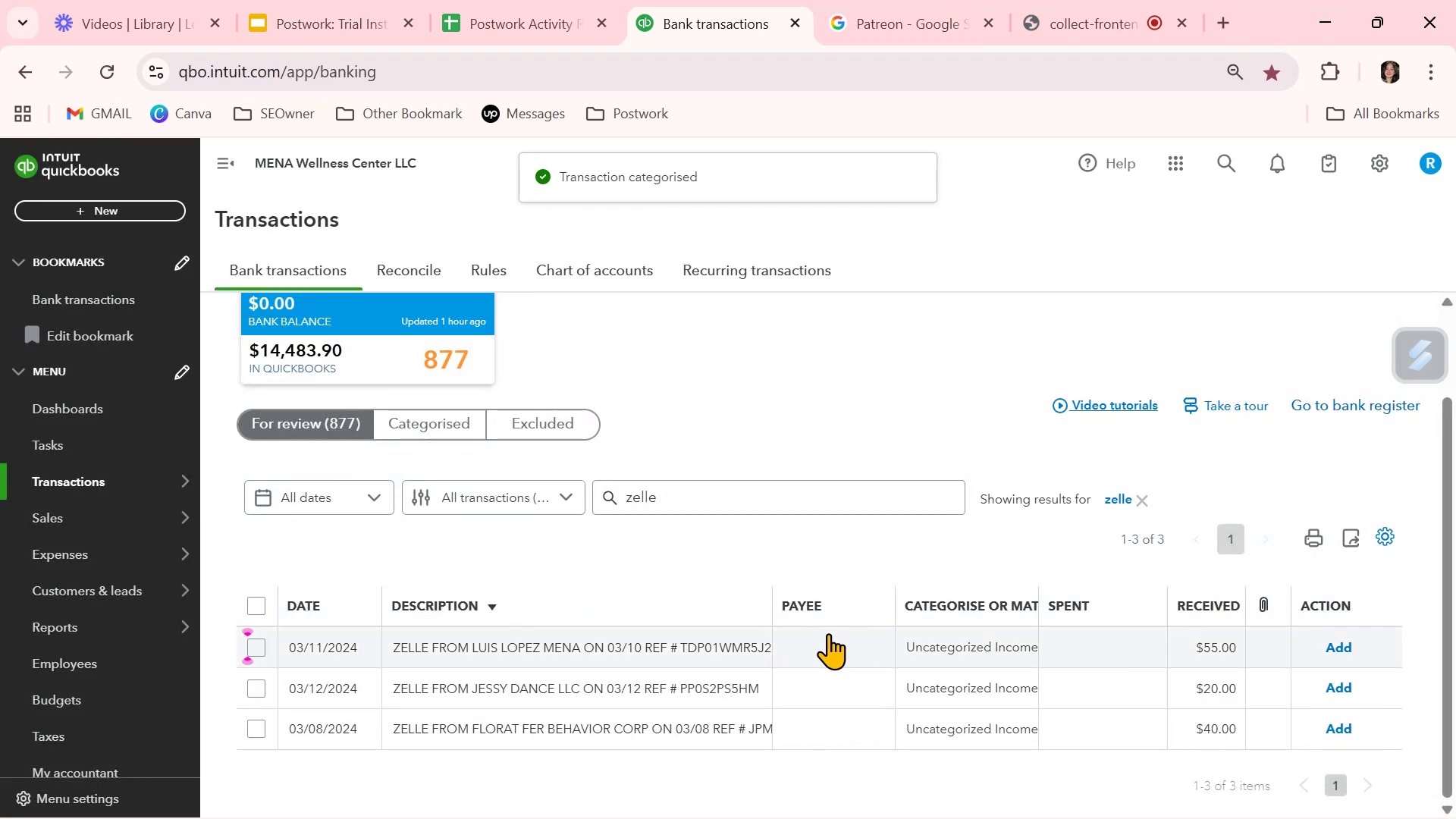 
left_click([830, 644])
 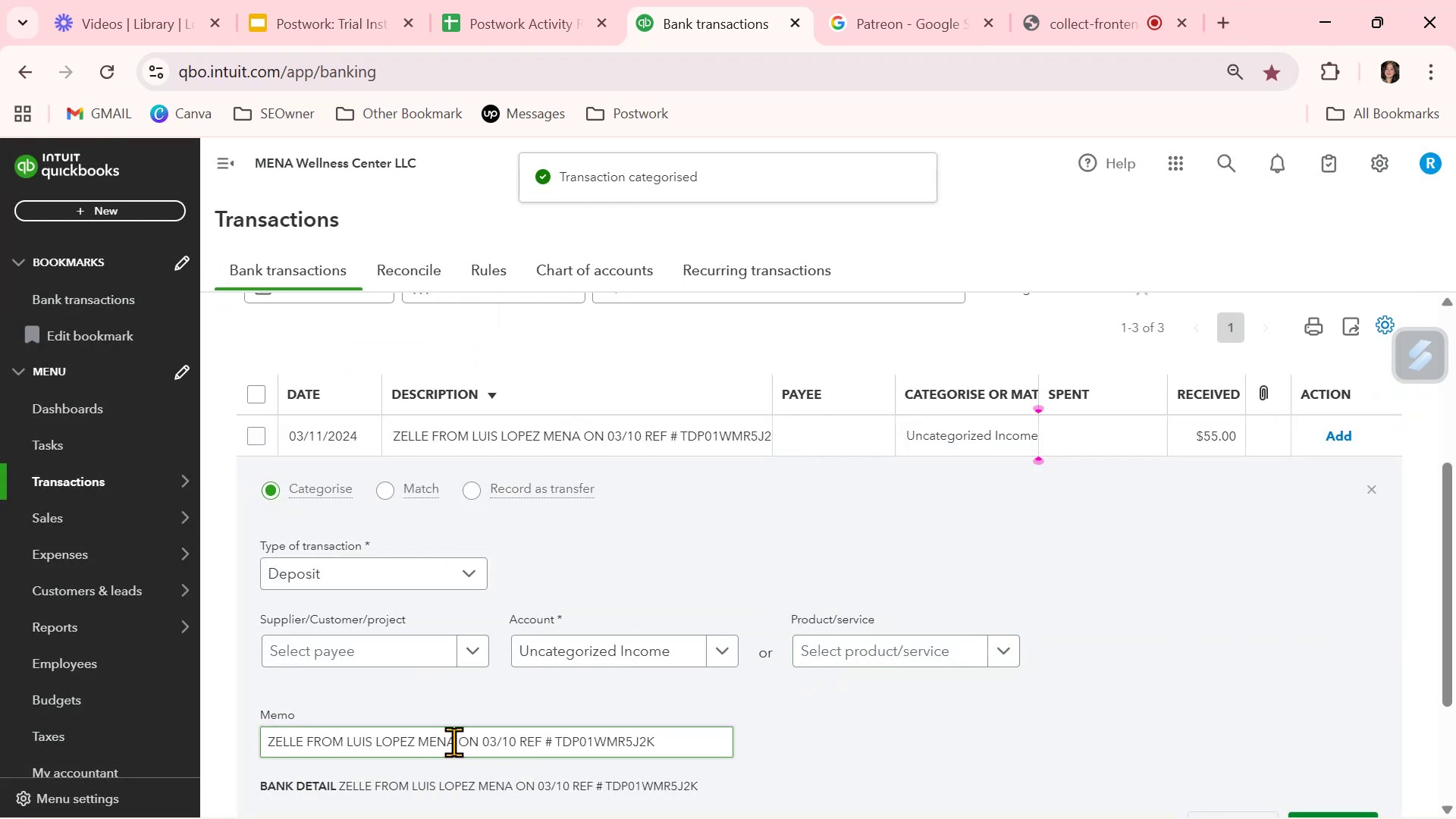 
left_click_drag(start_coordinate=[455, 741], to_coordinate=[419, 739])
 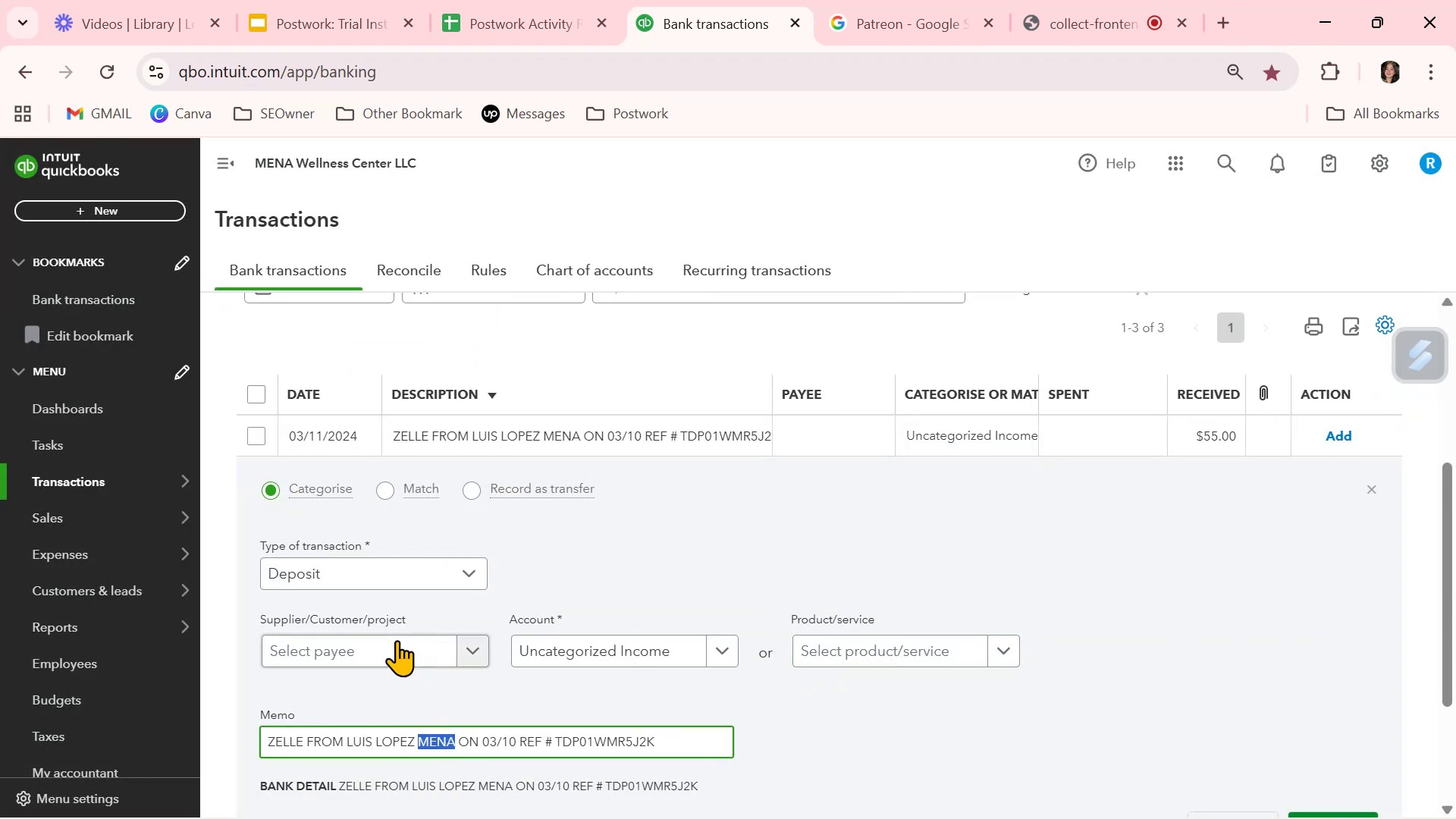 
left_click([397, 639])
 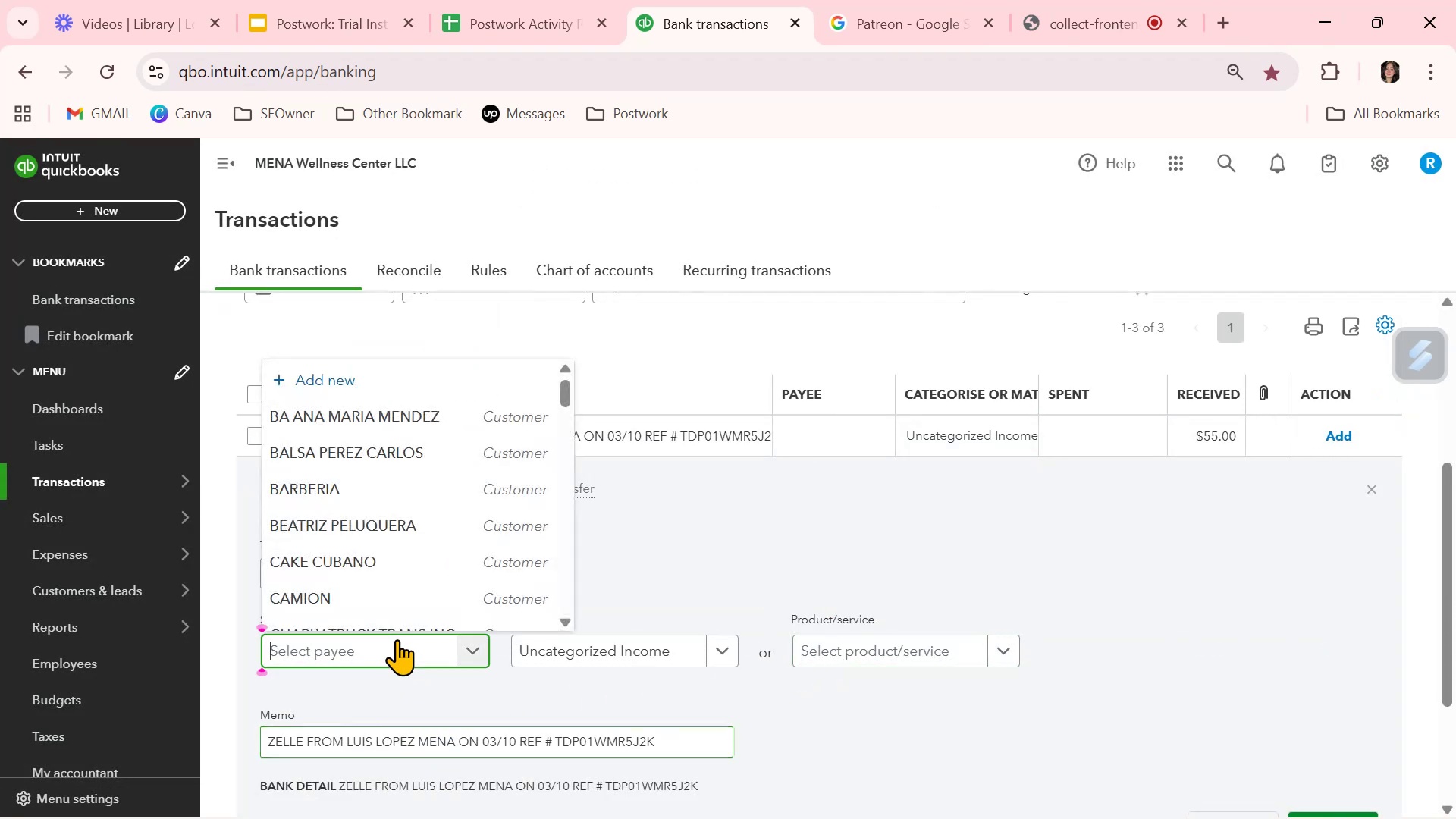 
key(Control+ControlLeft)
 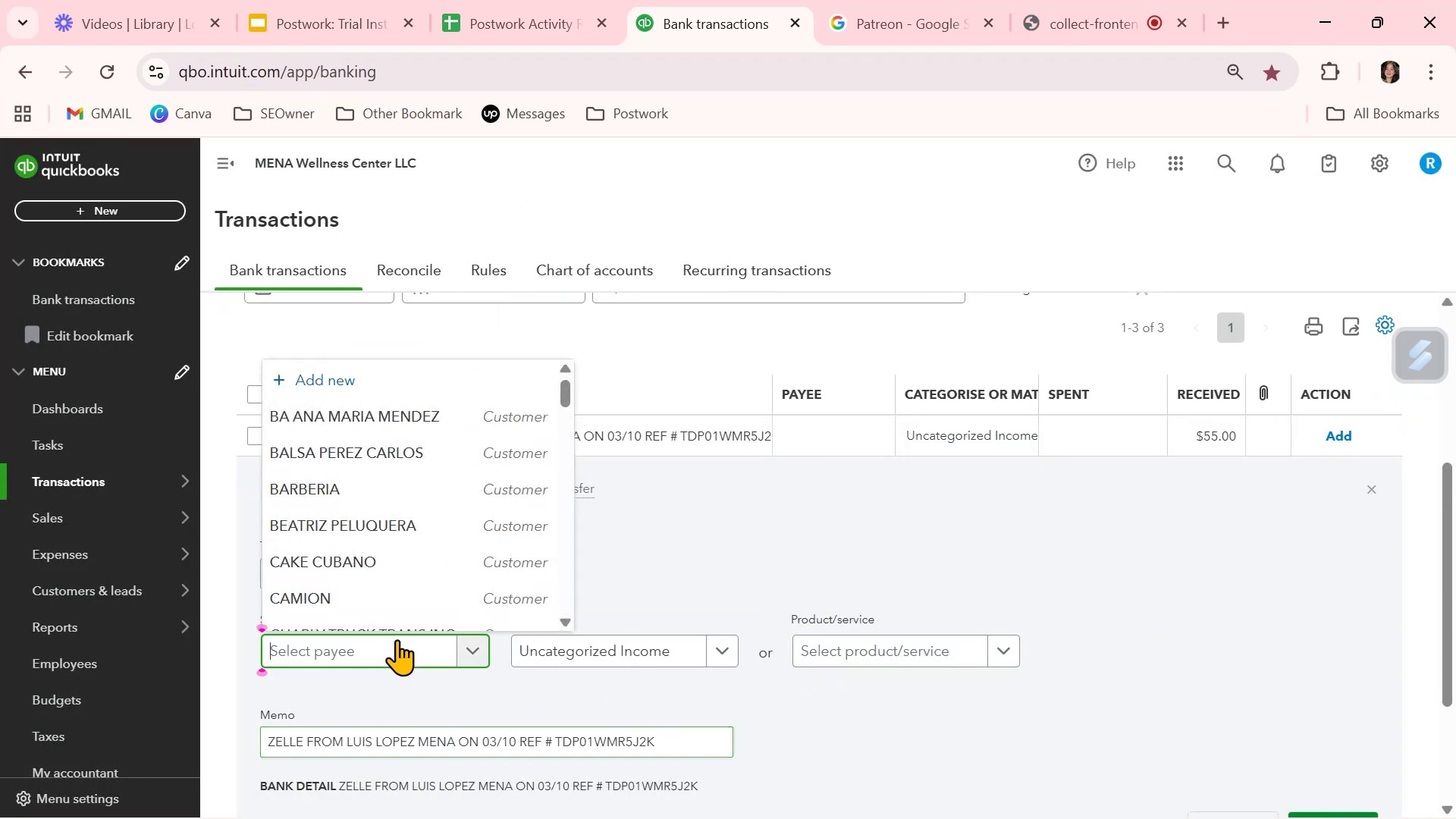 
key(Control+V)
 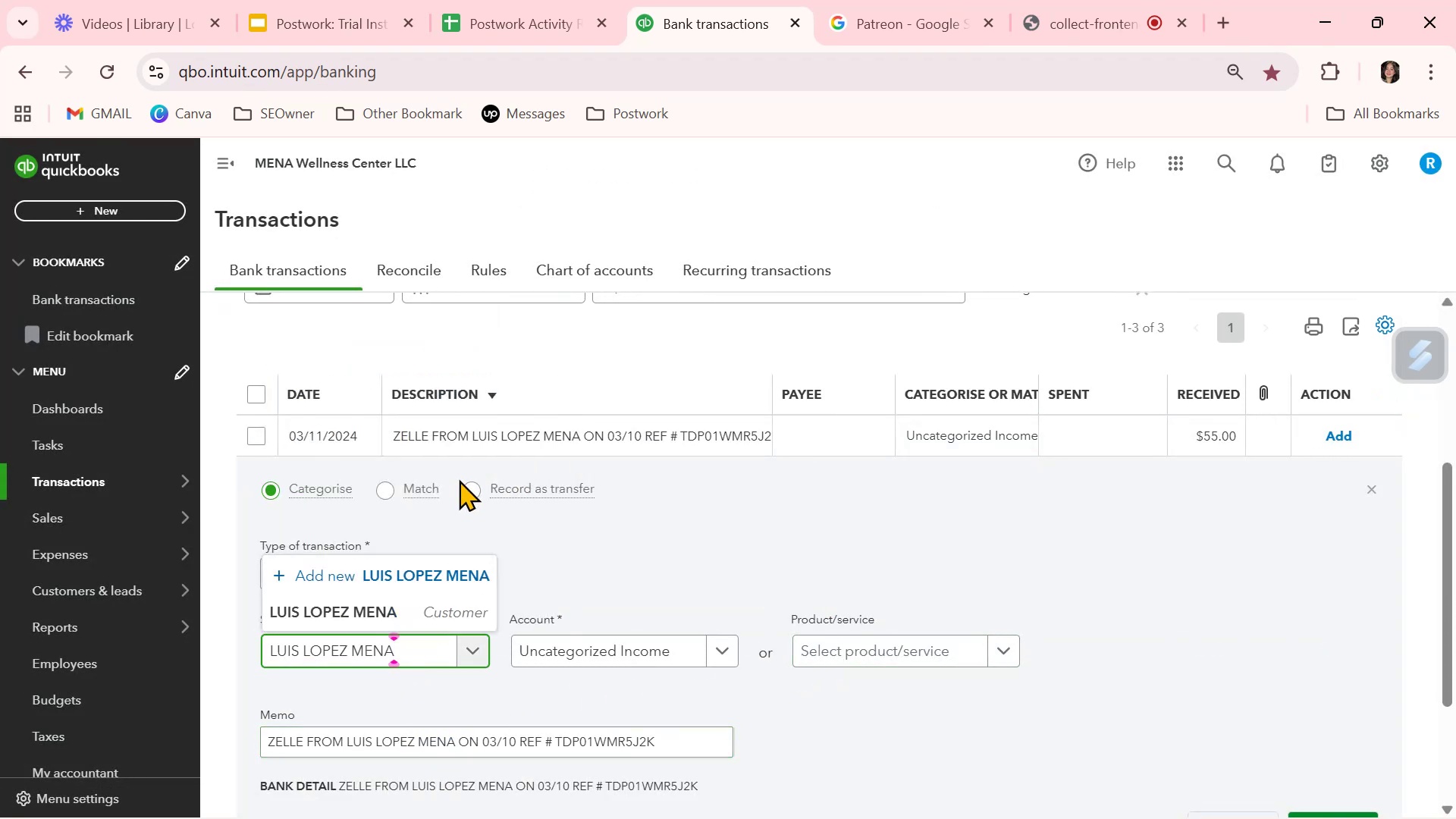 
left_click([426, 618])
 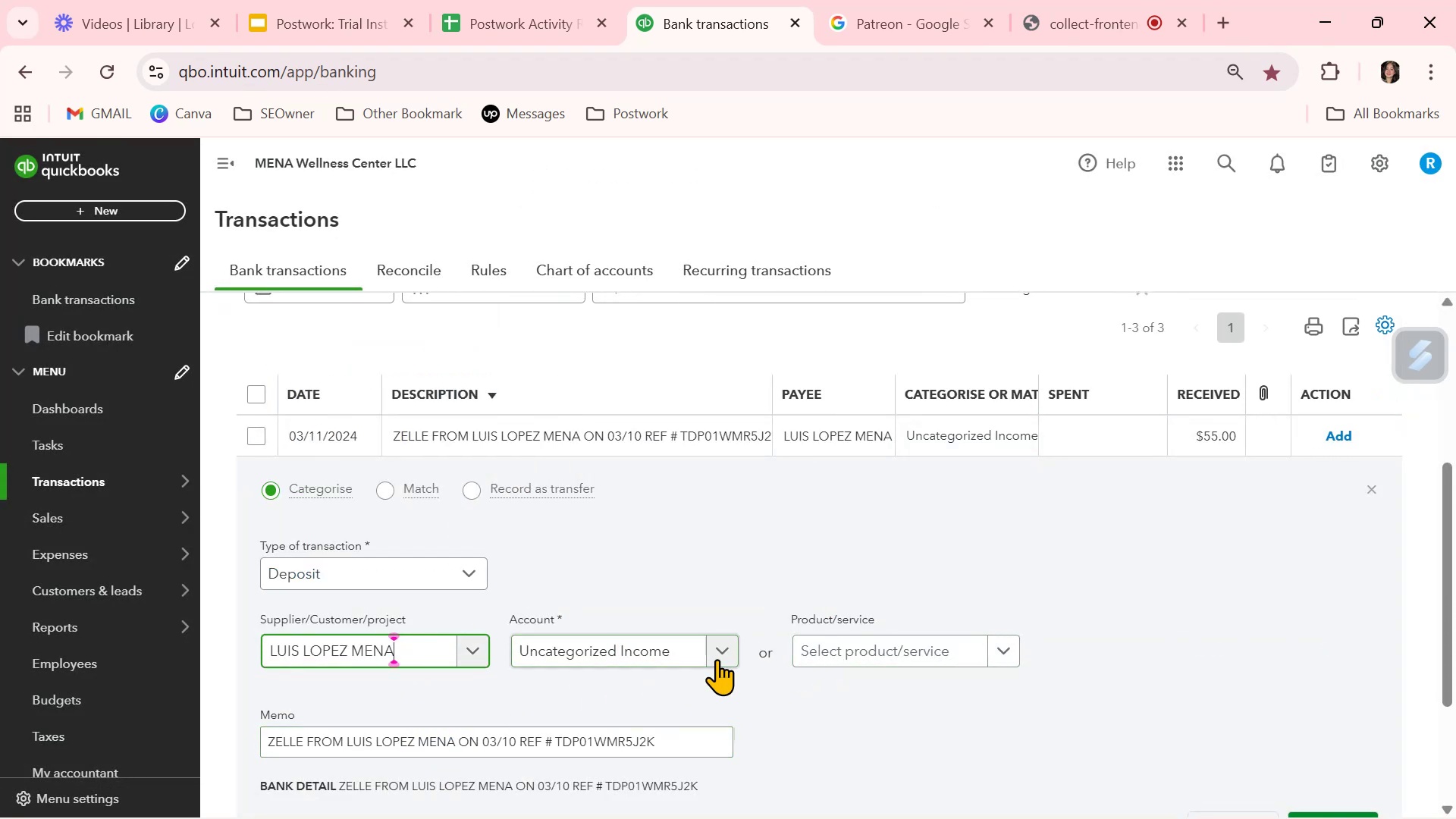 
left_click([722, 652])
 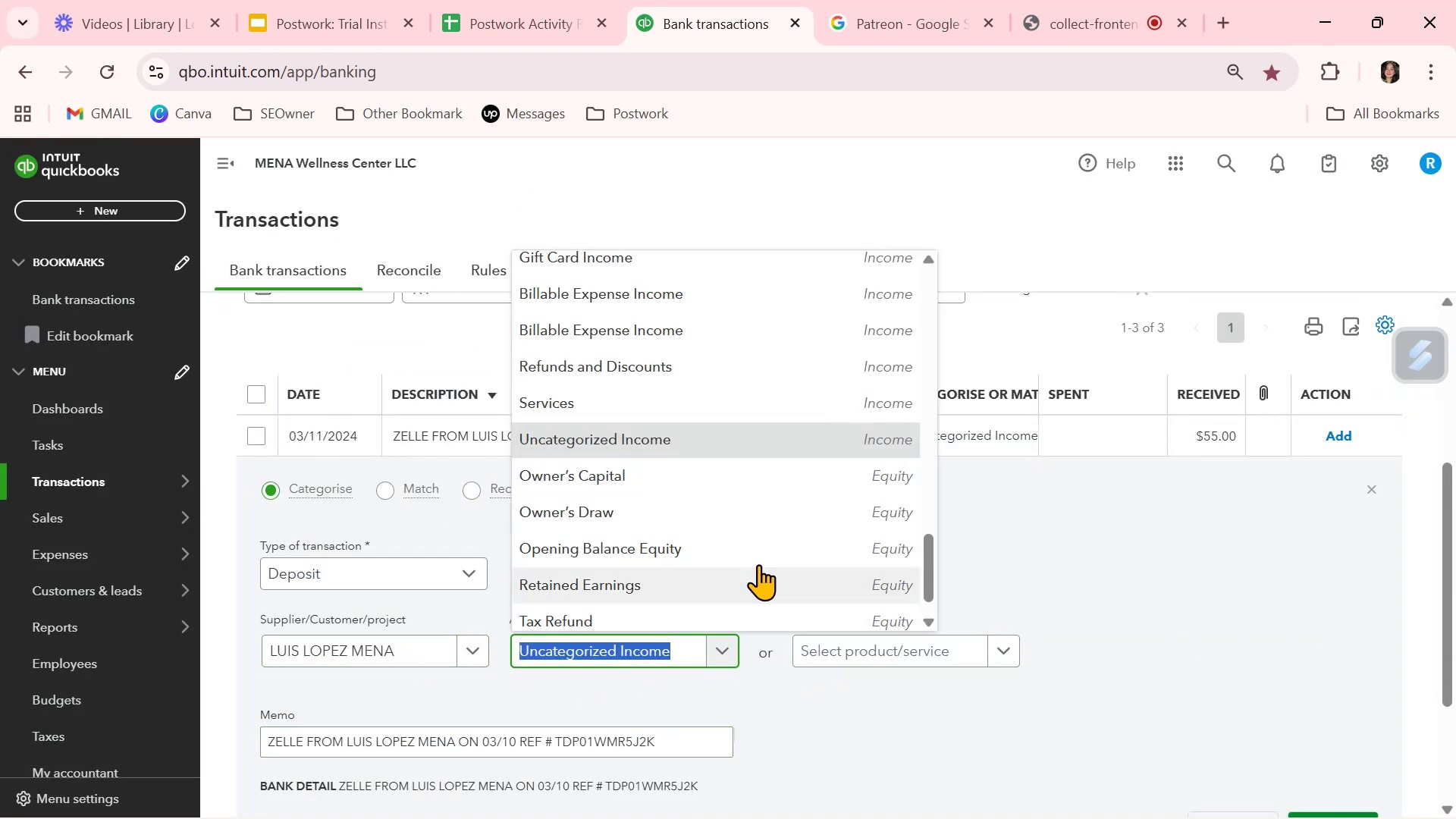 
scroll: coordinate [783, 411], scroll_direction: up, amount: 2.0
 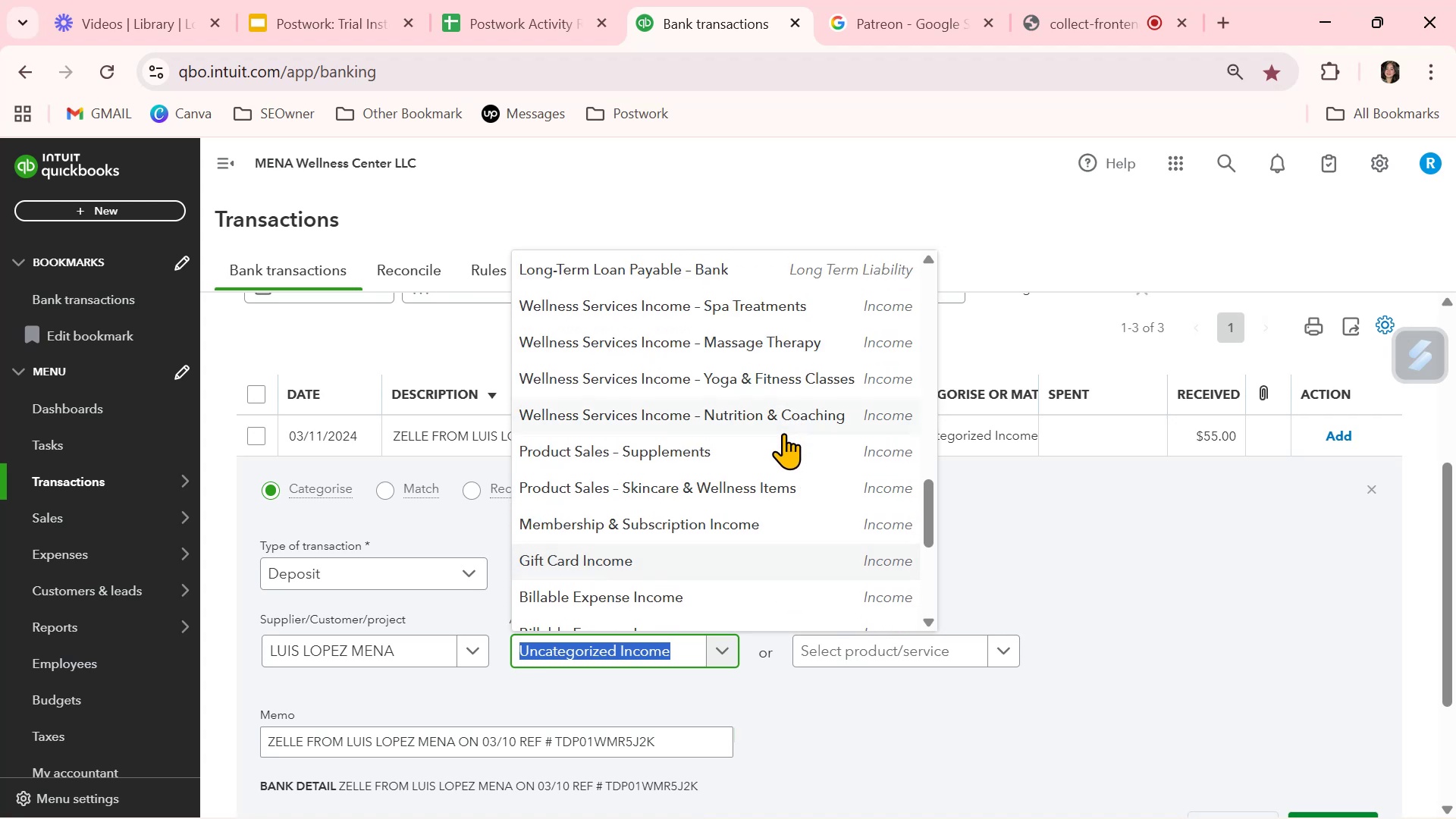 
left_click([780, 446])
 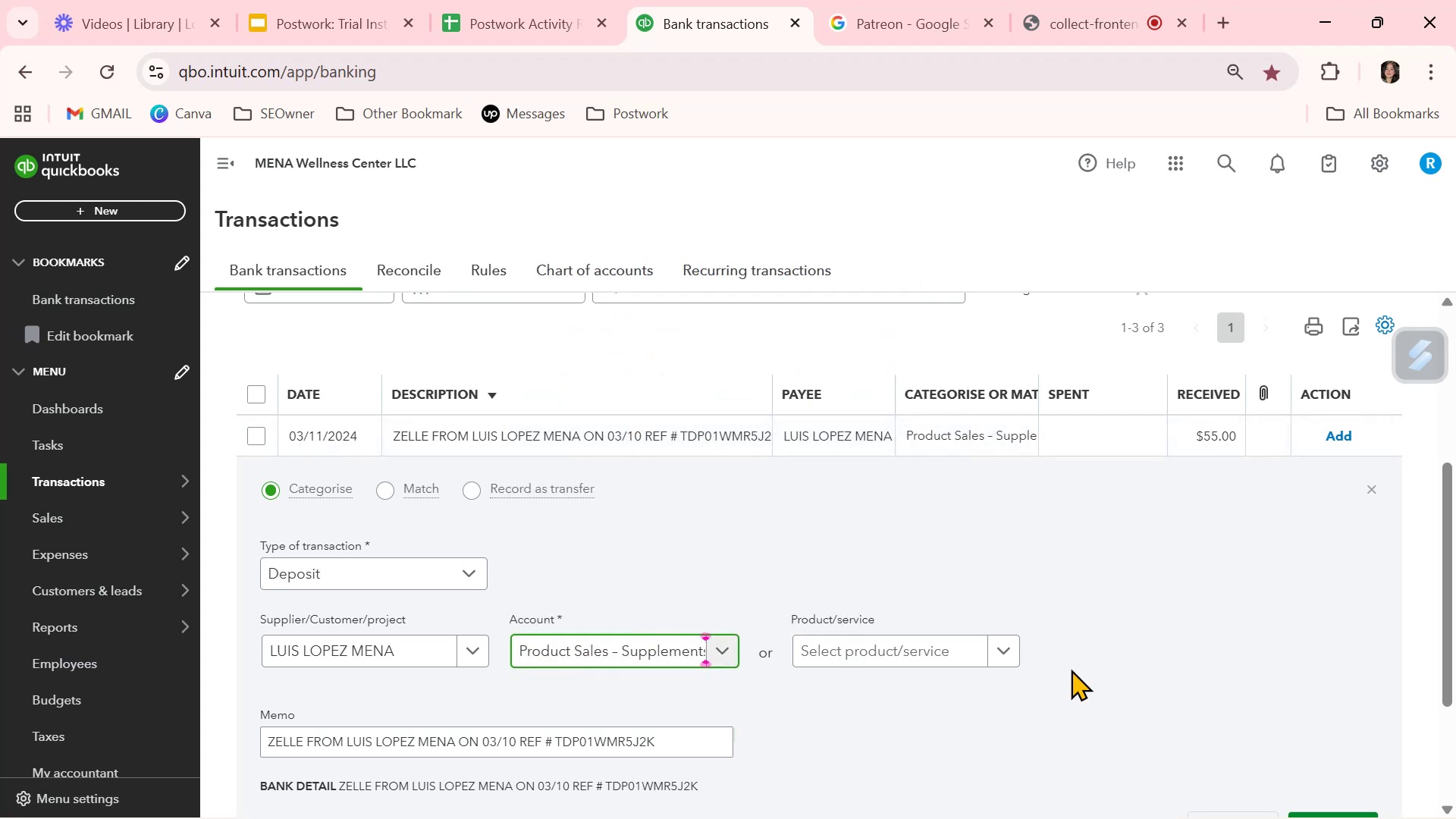 
scroll: coordinate [1197, 698], scroll_direction: down, amount: 2.0
 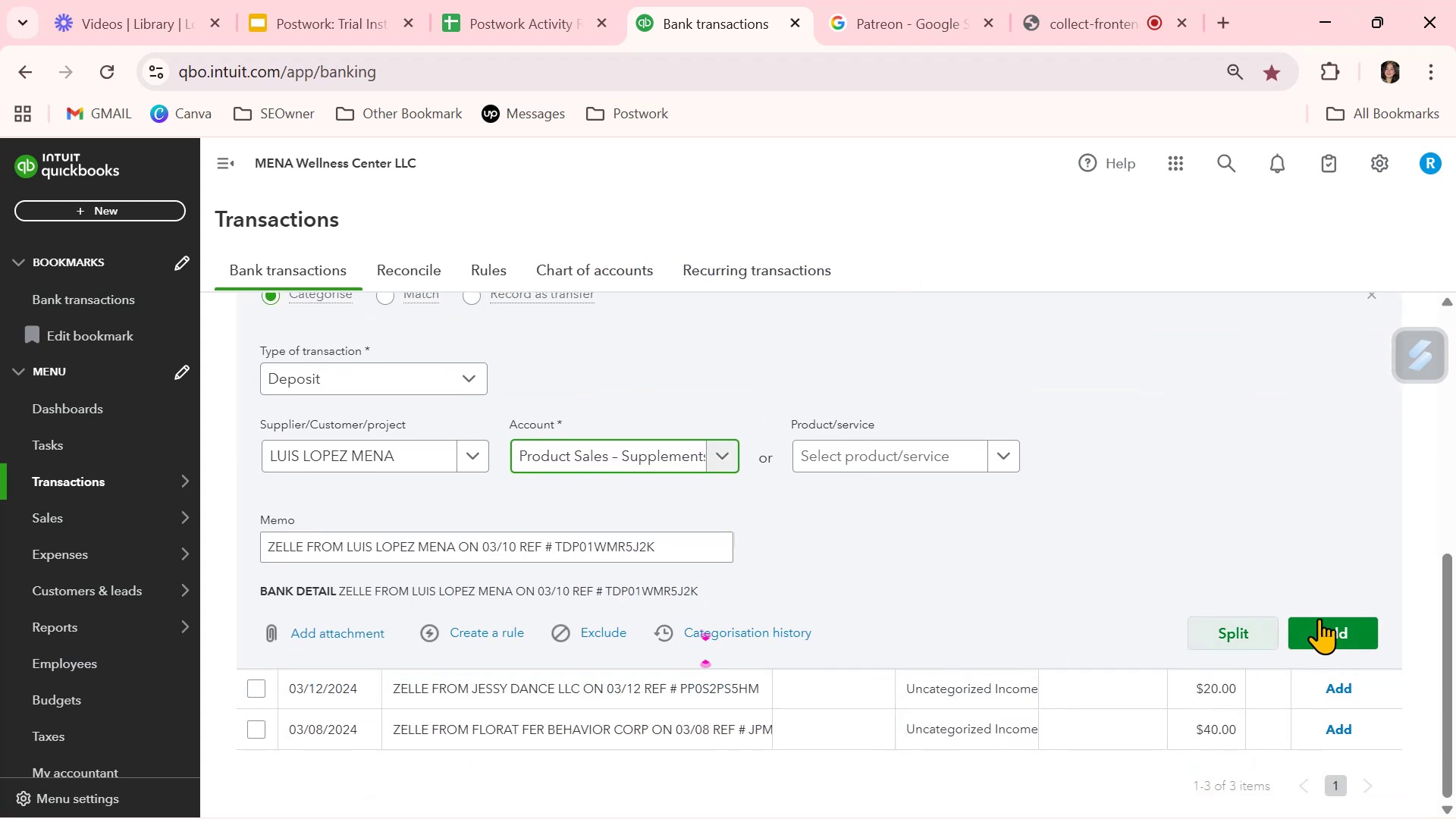 
left_click([1332, 623])
 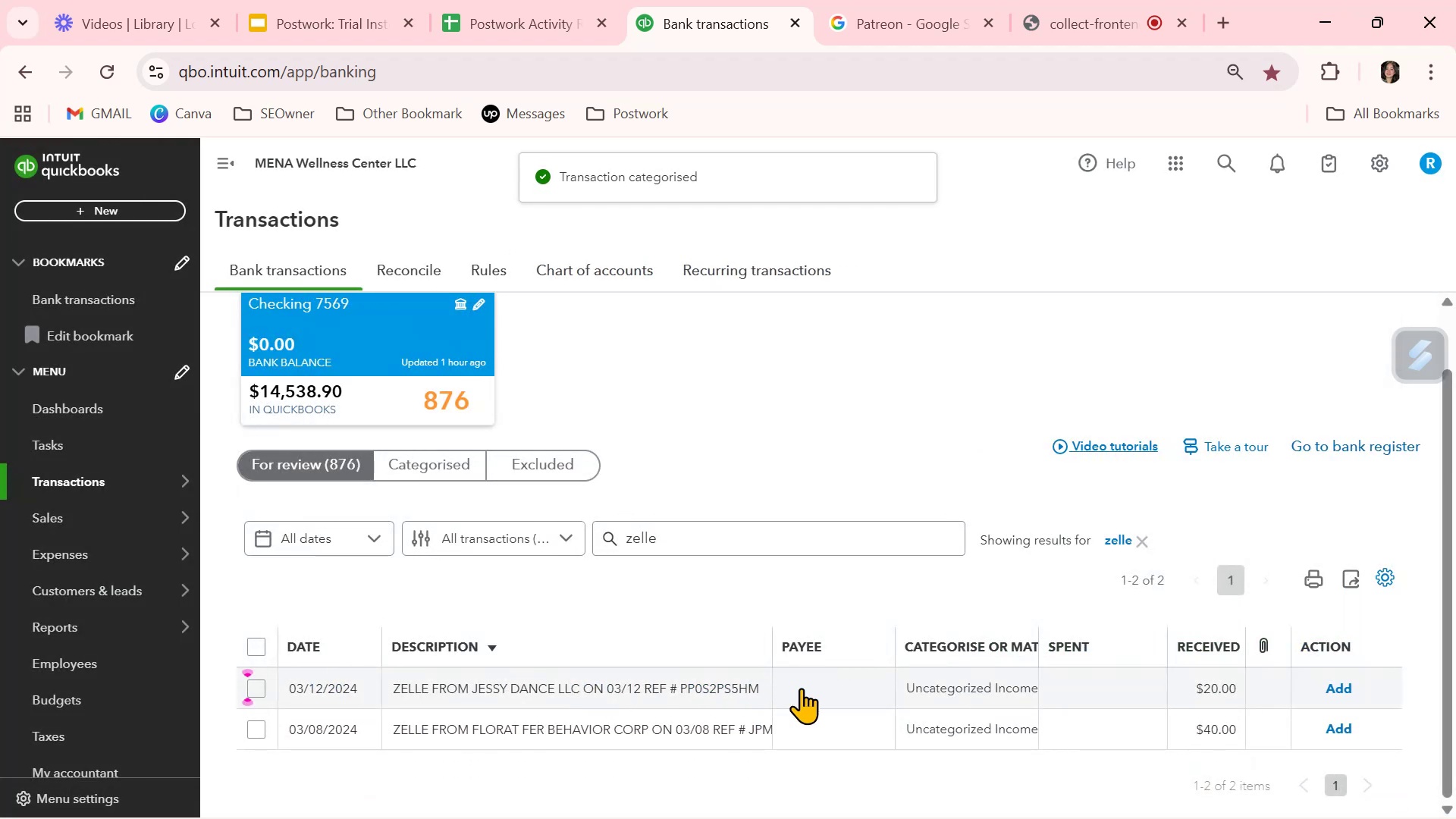 
left_click([801, 688])
 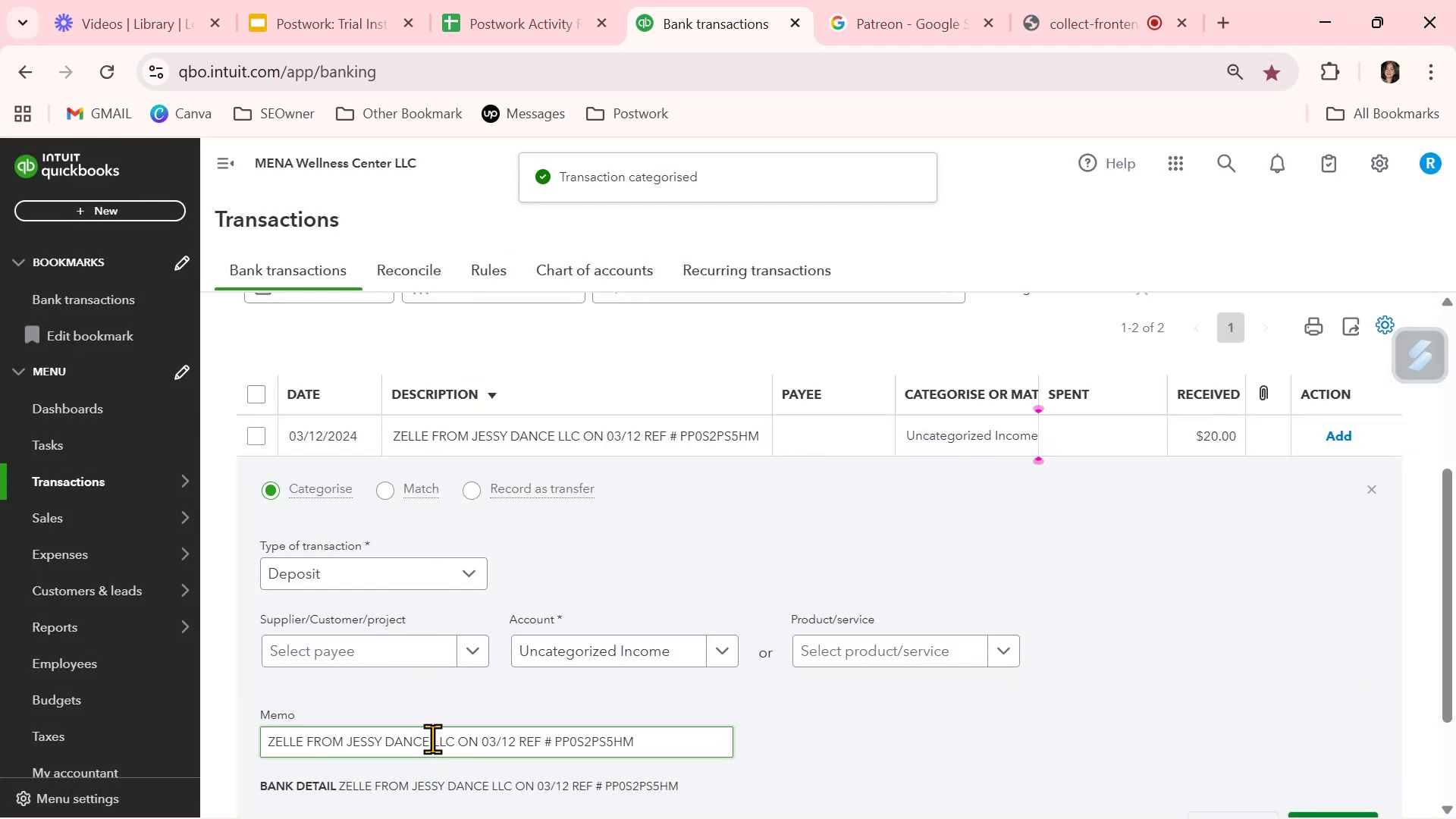 
left_click_drag(start_coordinate=[453, 736], to_coordinate=[348, 740])
 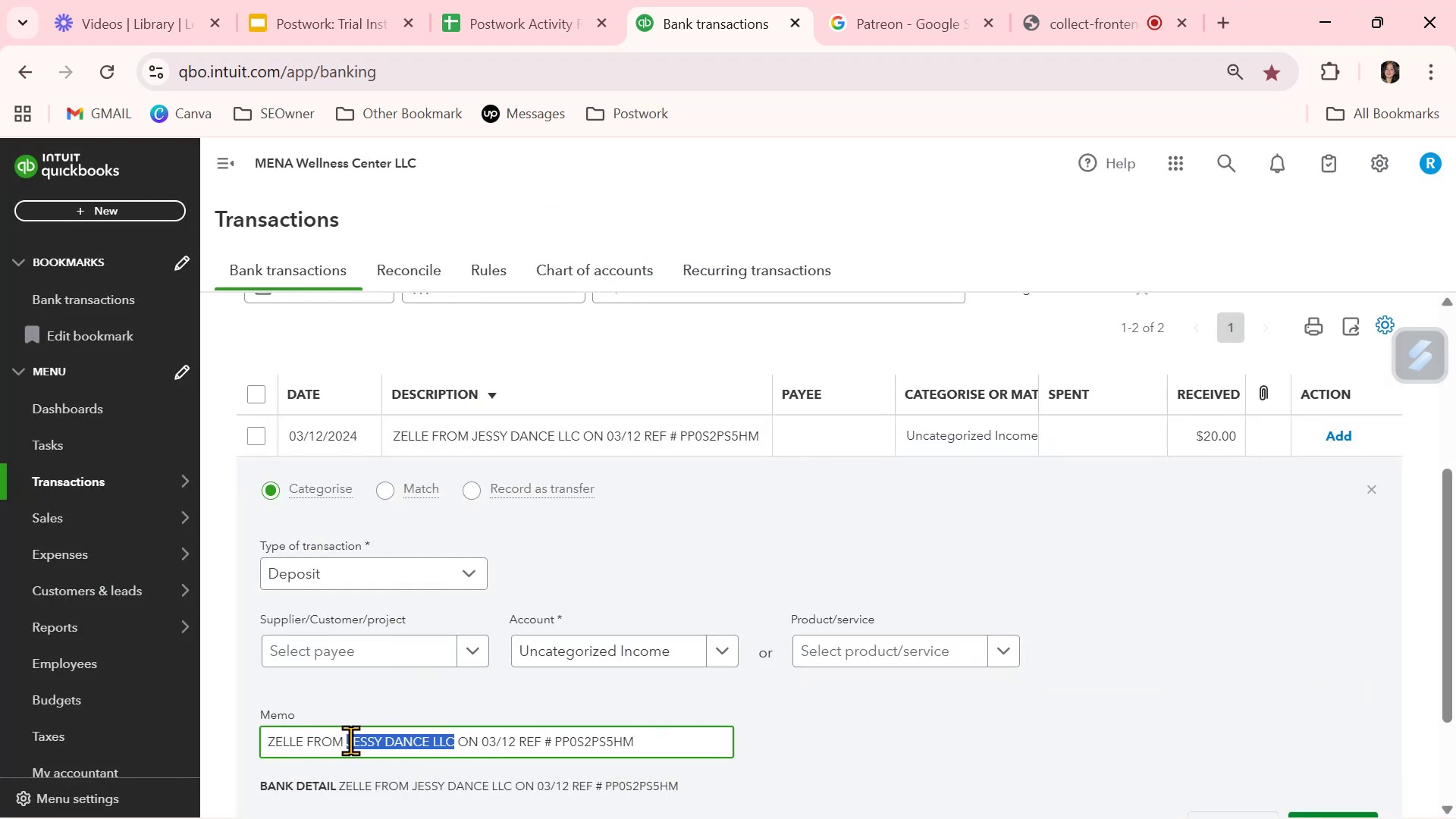 
key(Control+ControlLeft)
 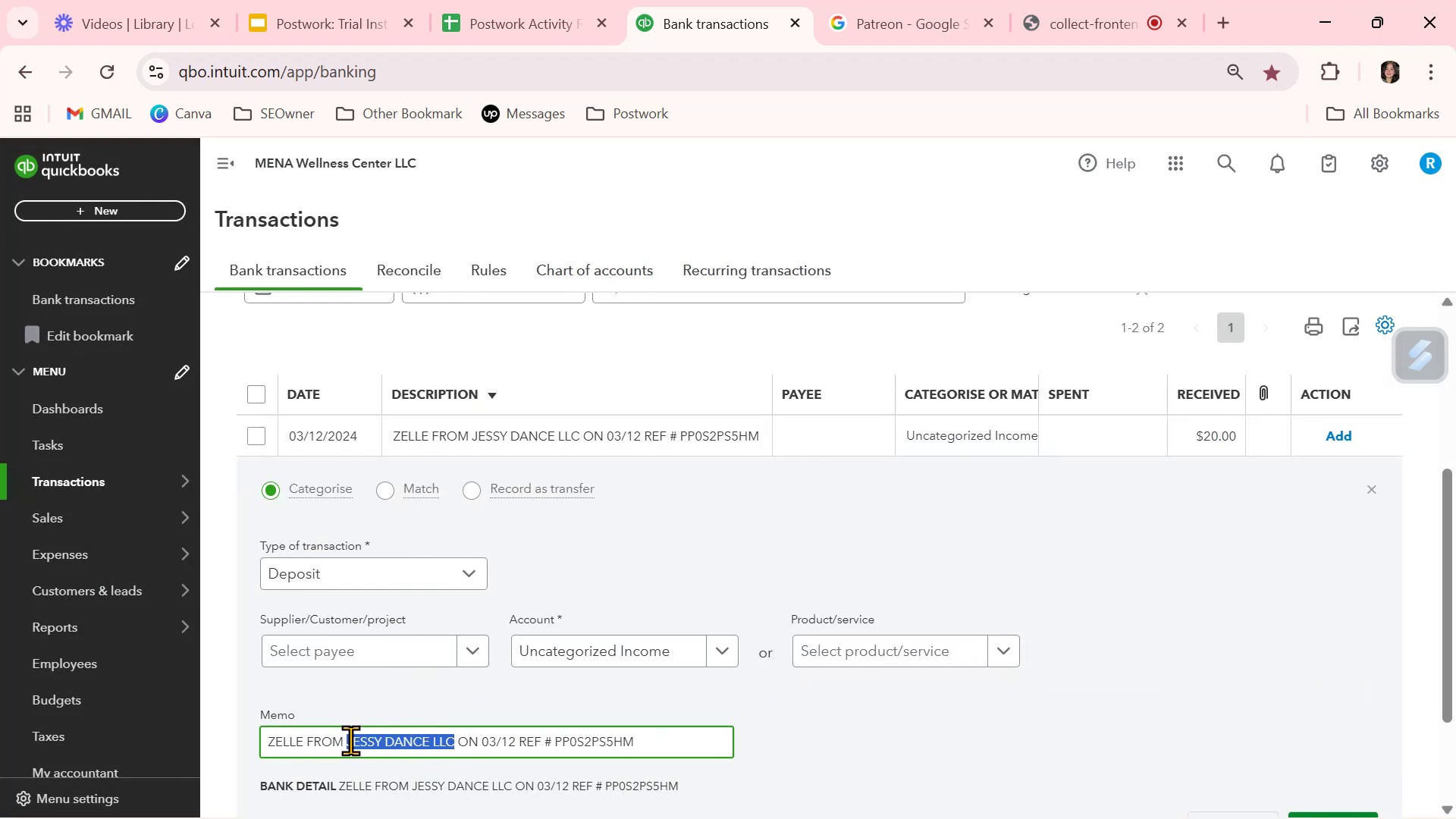 
key(Control+C)
 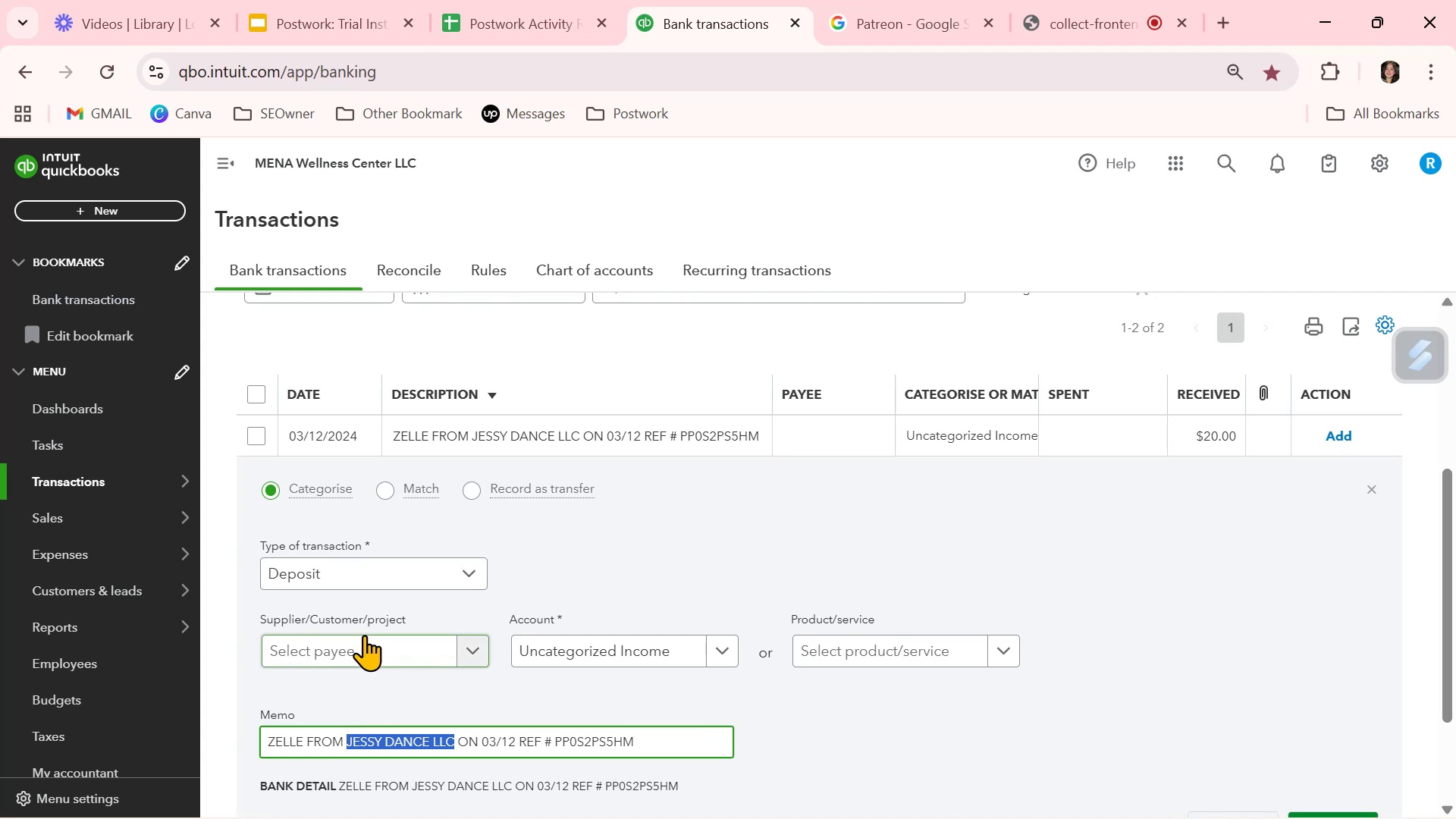 
left_click([366, 647])
 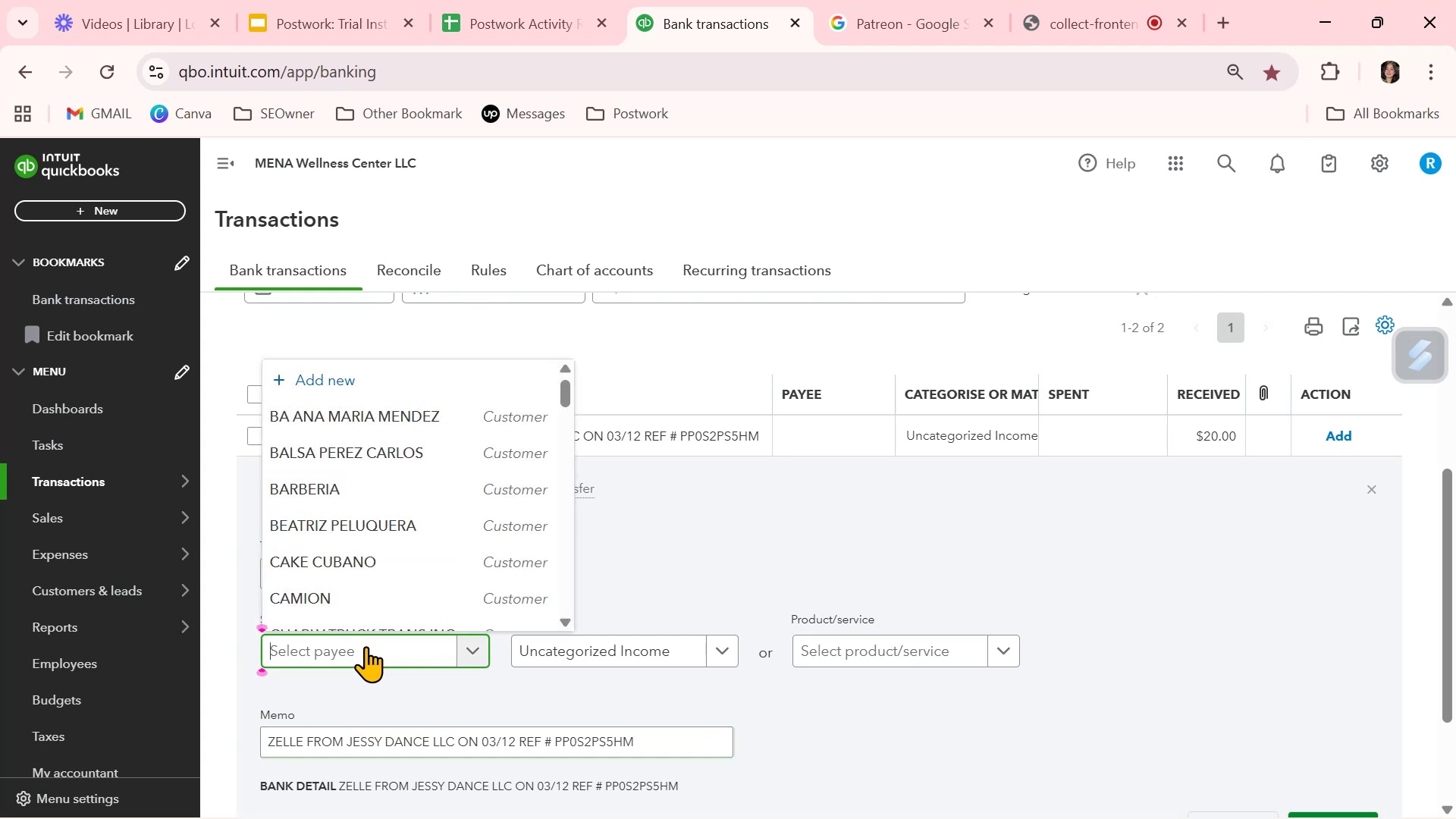 
key(Control+ControlLeft)
 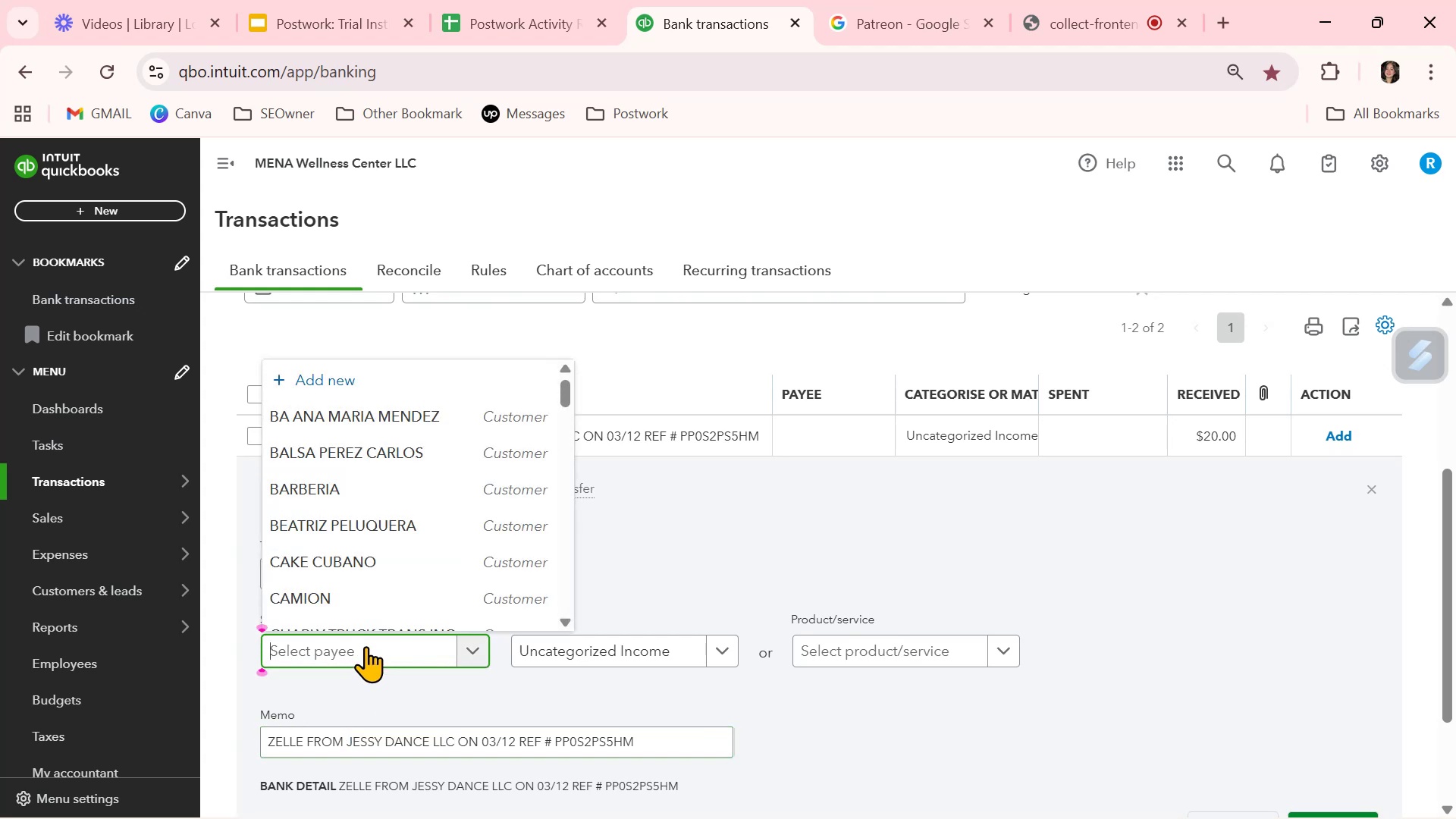 
key(Control+V)
 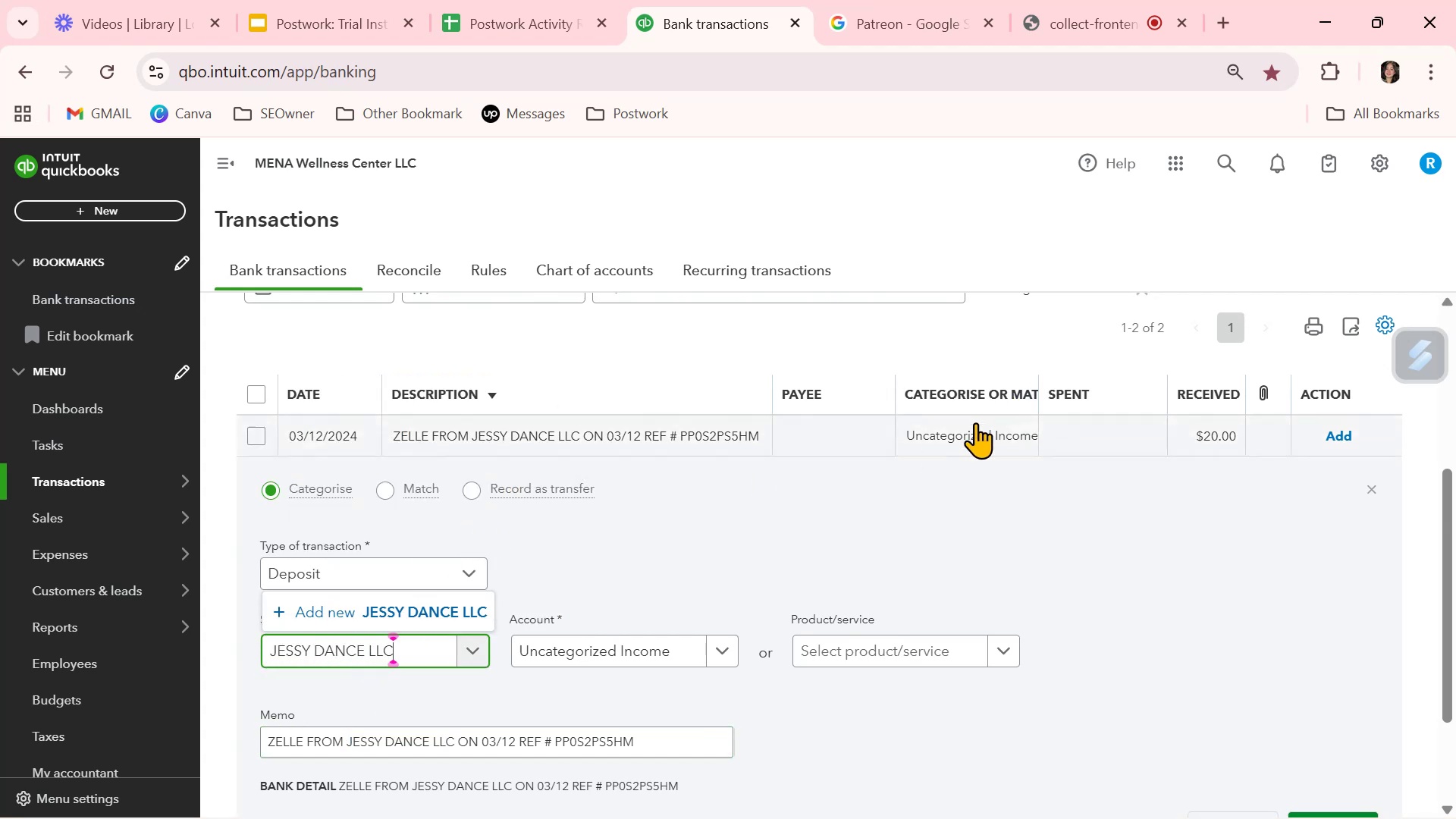 
left_click([441, 610])
 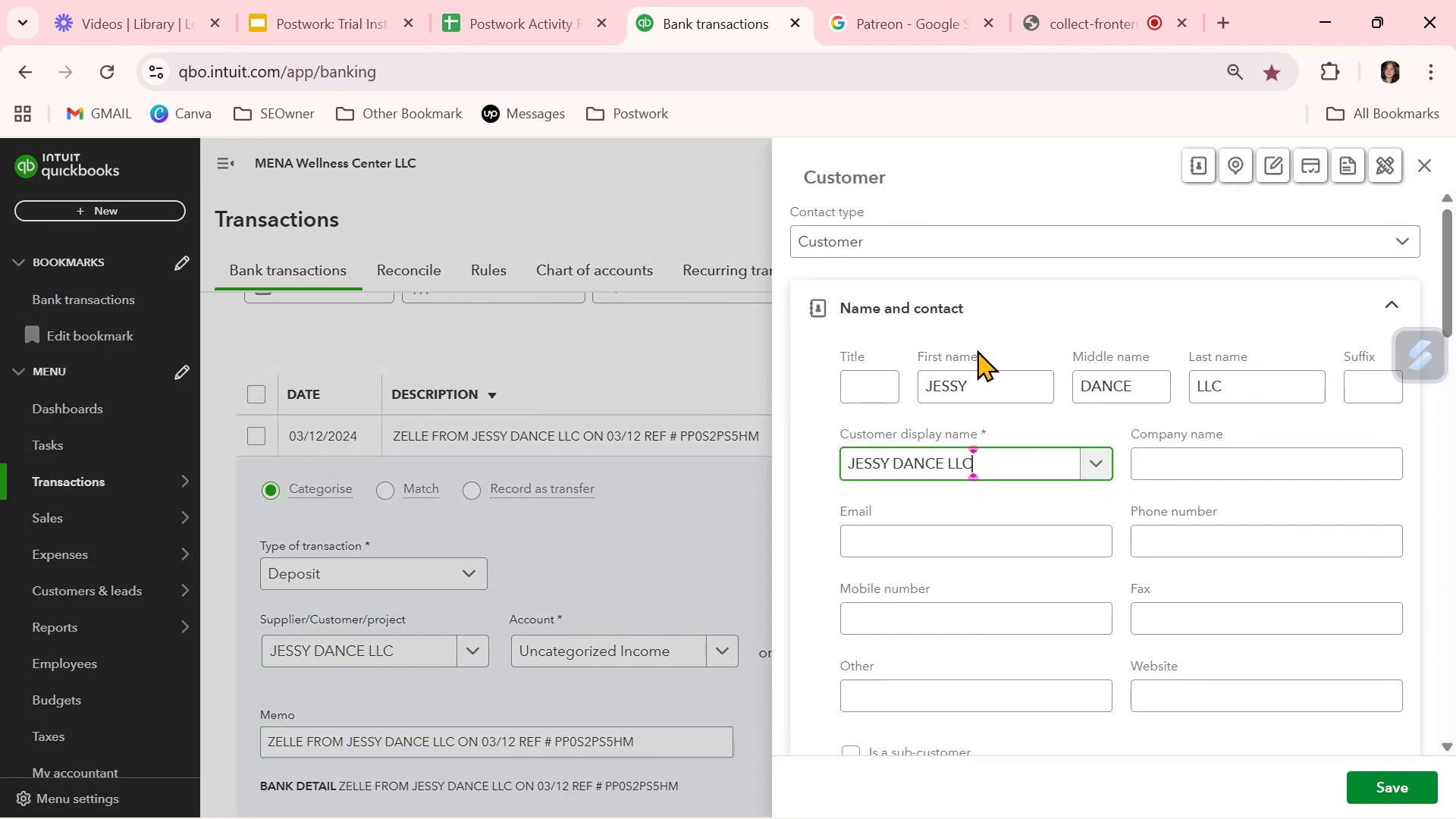 
left_click_drag(start_coordinate=[967, 381], to_coordinate=[851, 389])
 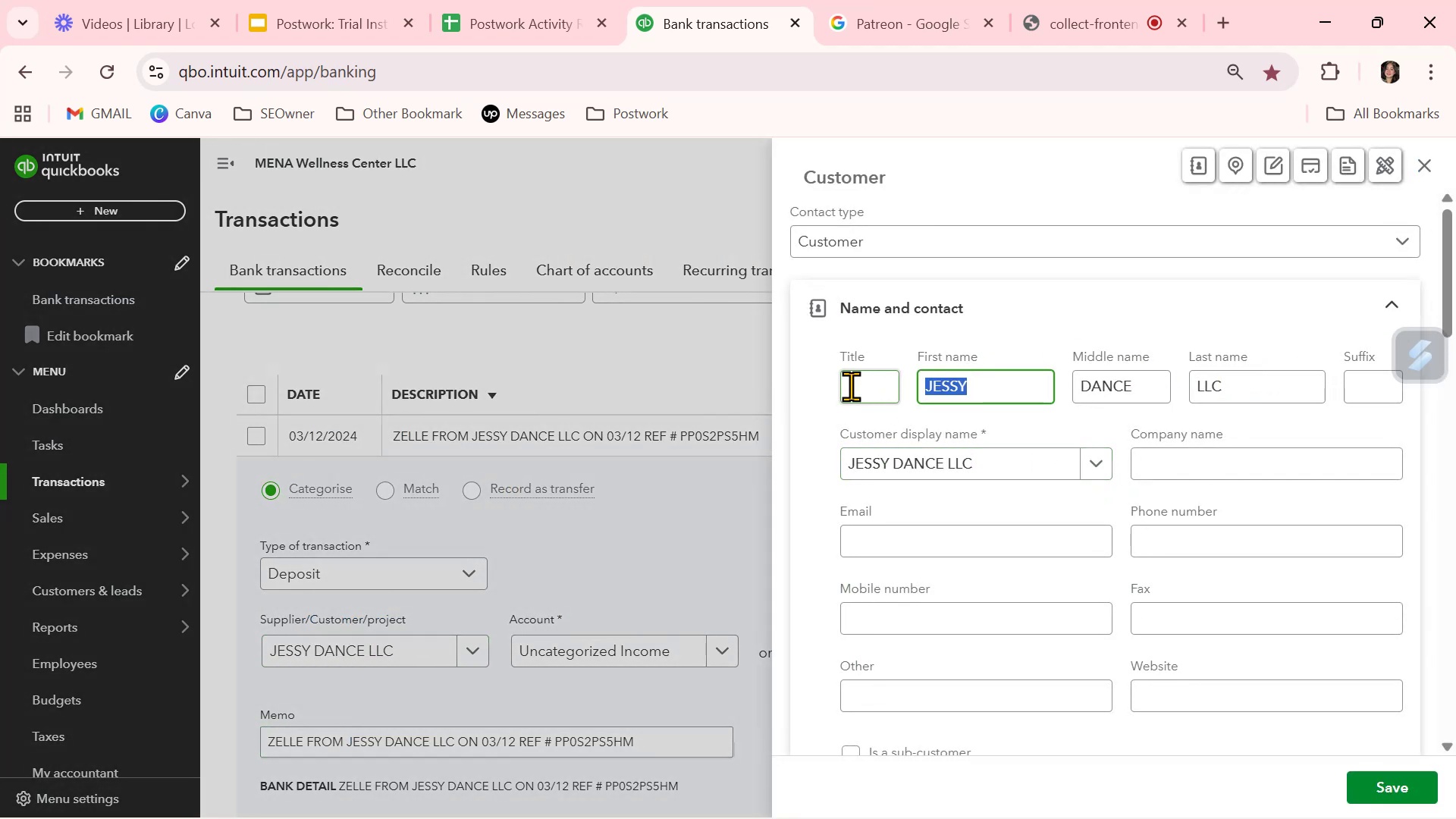 
key(Delete)
 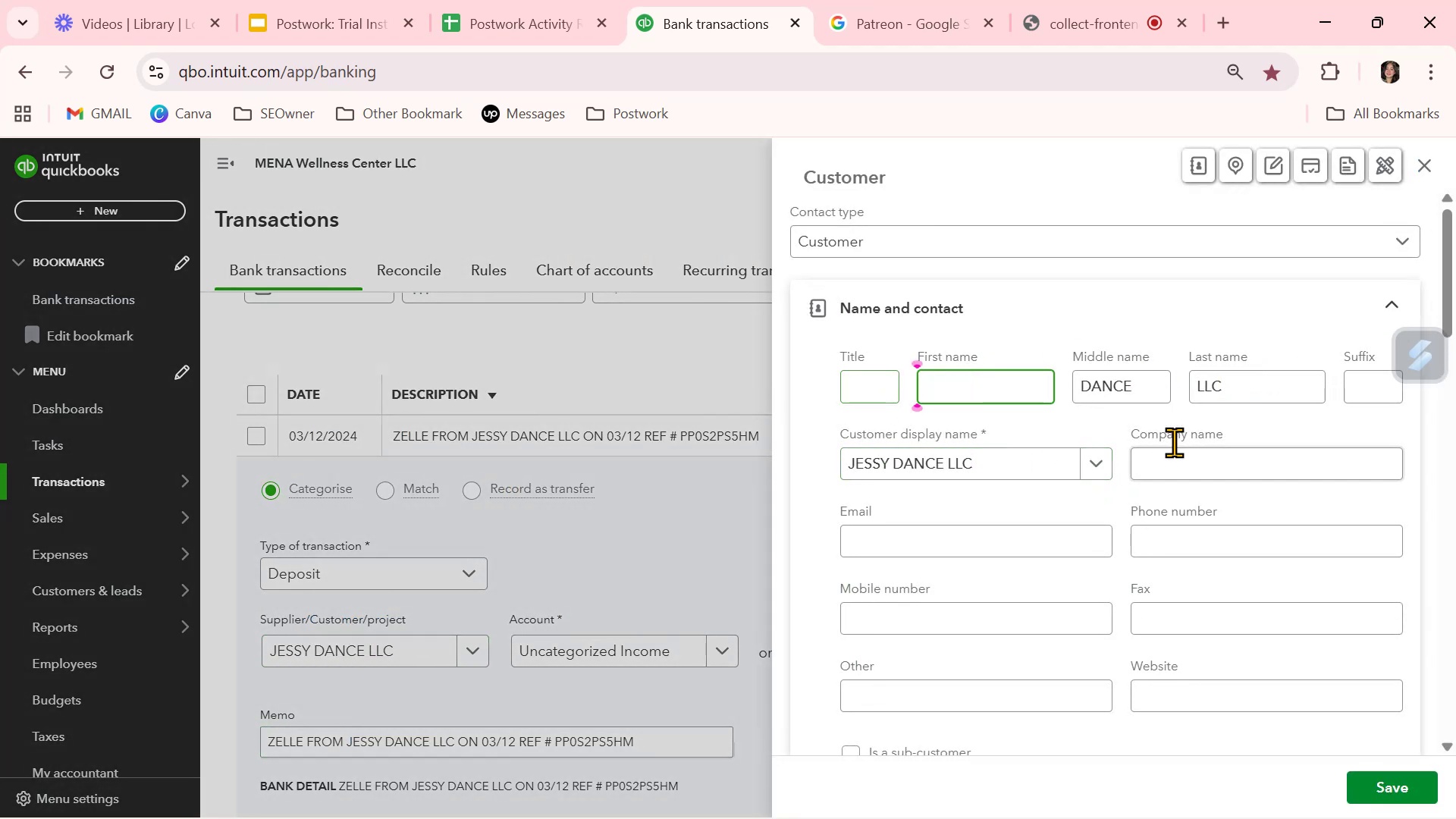 
left_click_drag(start_coordinate=[1135, 384], to_coordinate=[1053, 375])
 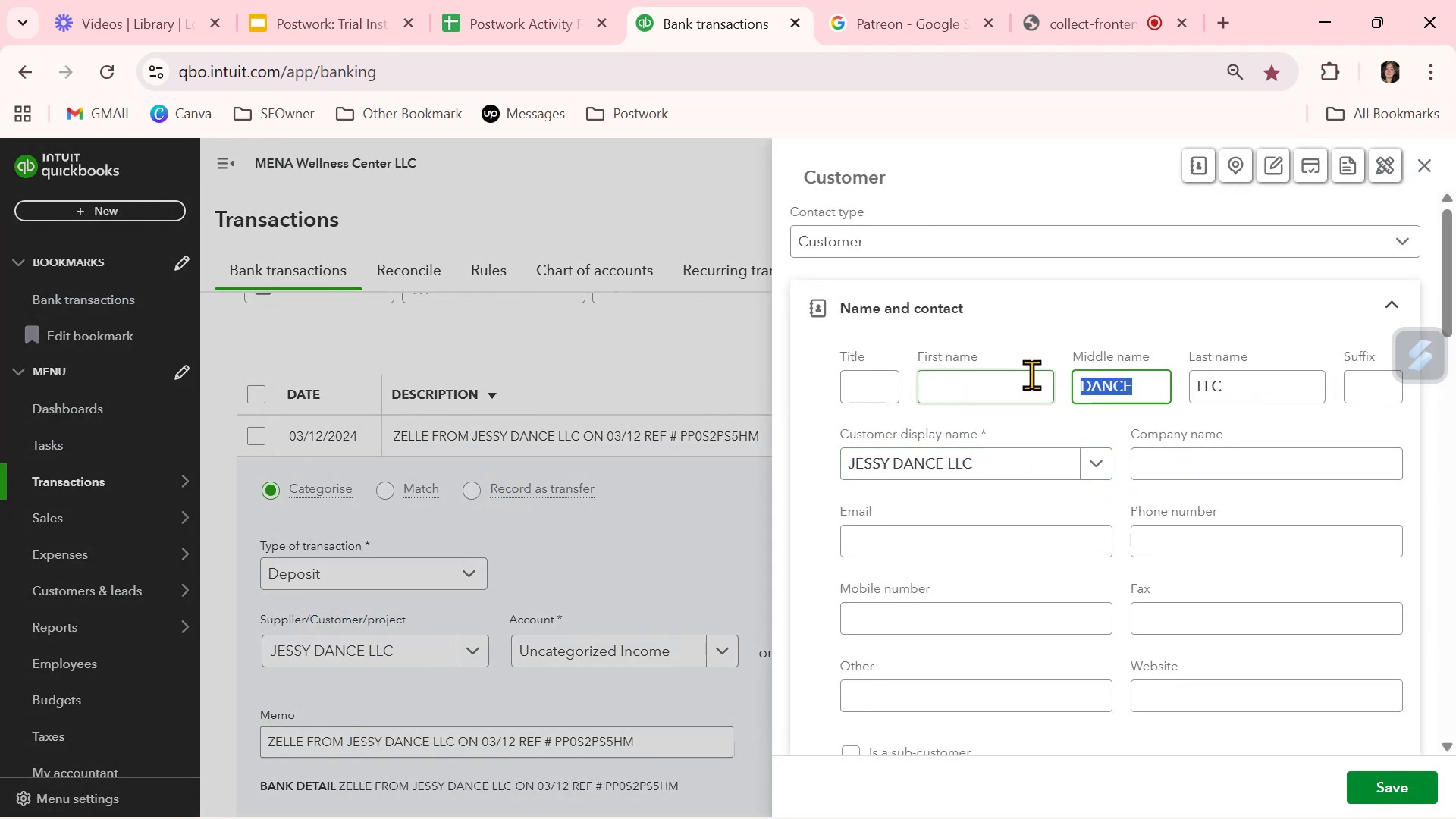 
key(Backspace)
 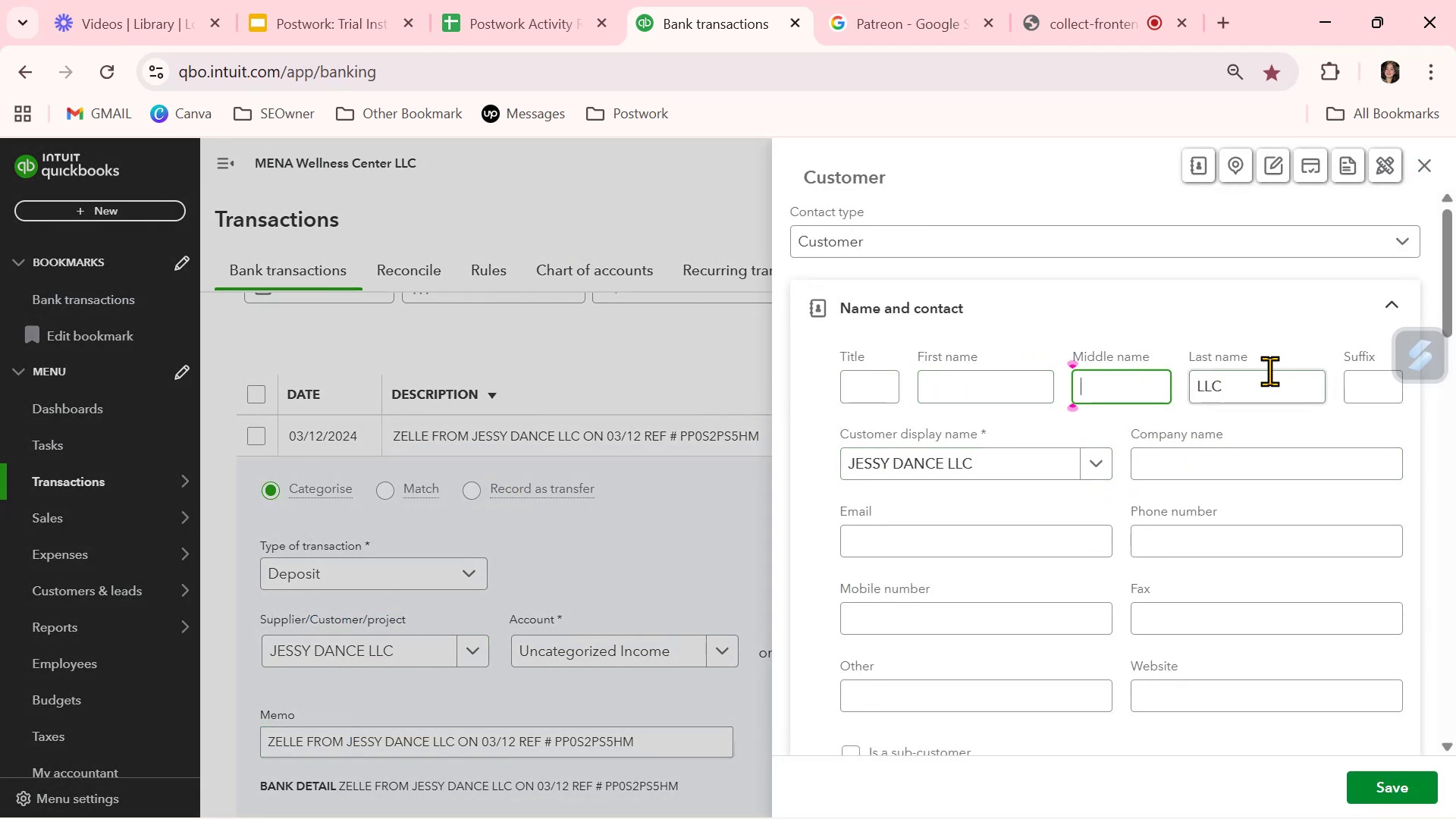 
left_click_drag(start_coordinate=[1244, 383], to_coordinate=[1169, 388])
 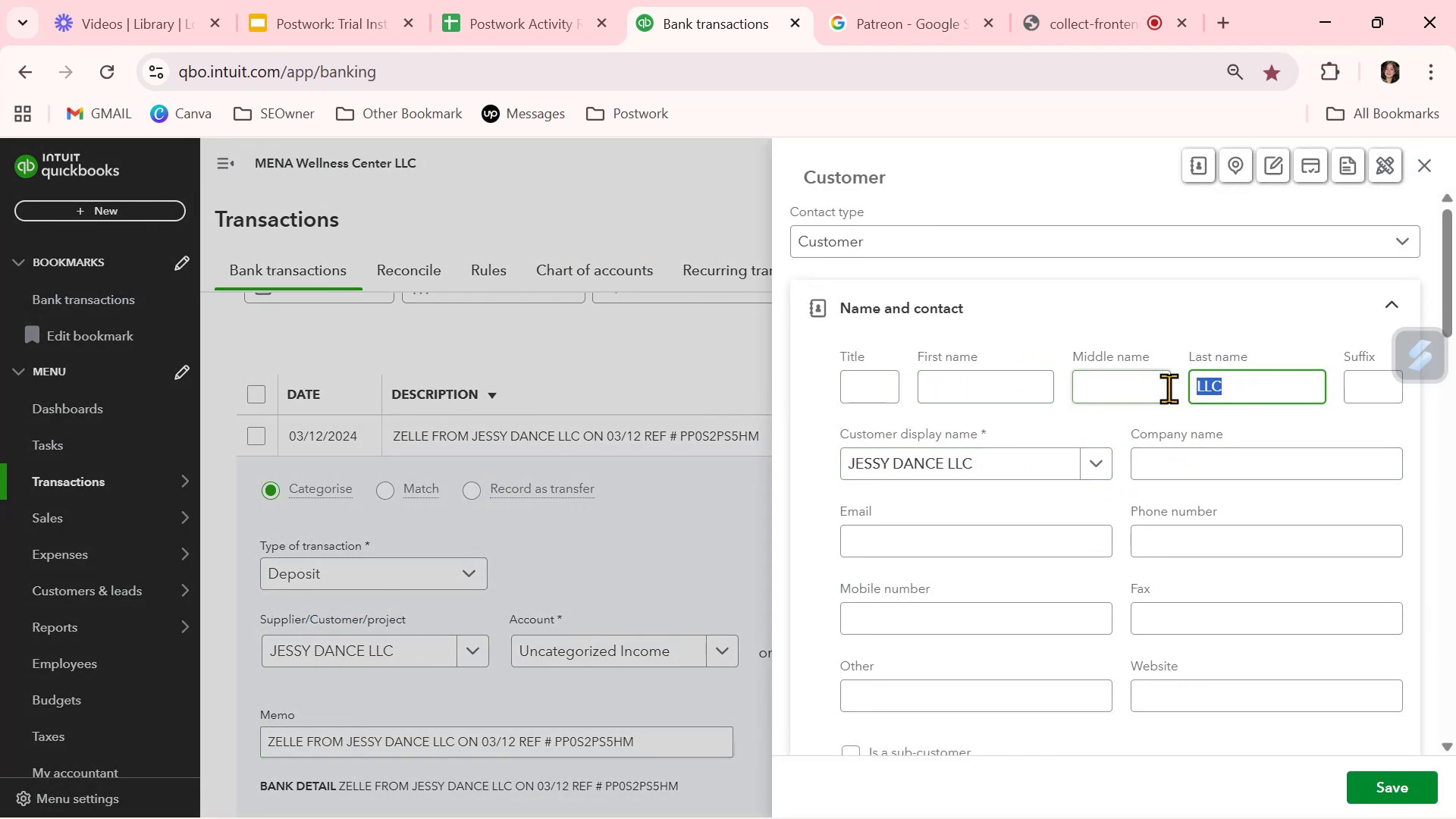 
key(Backspace)
 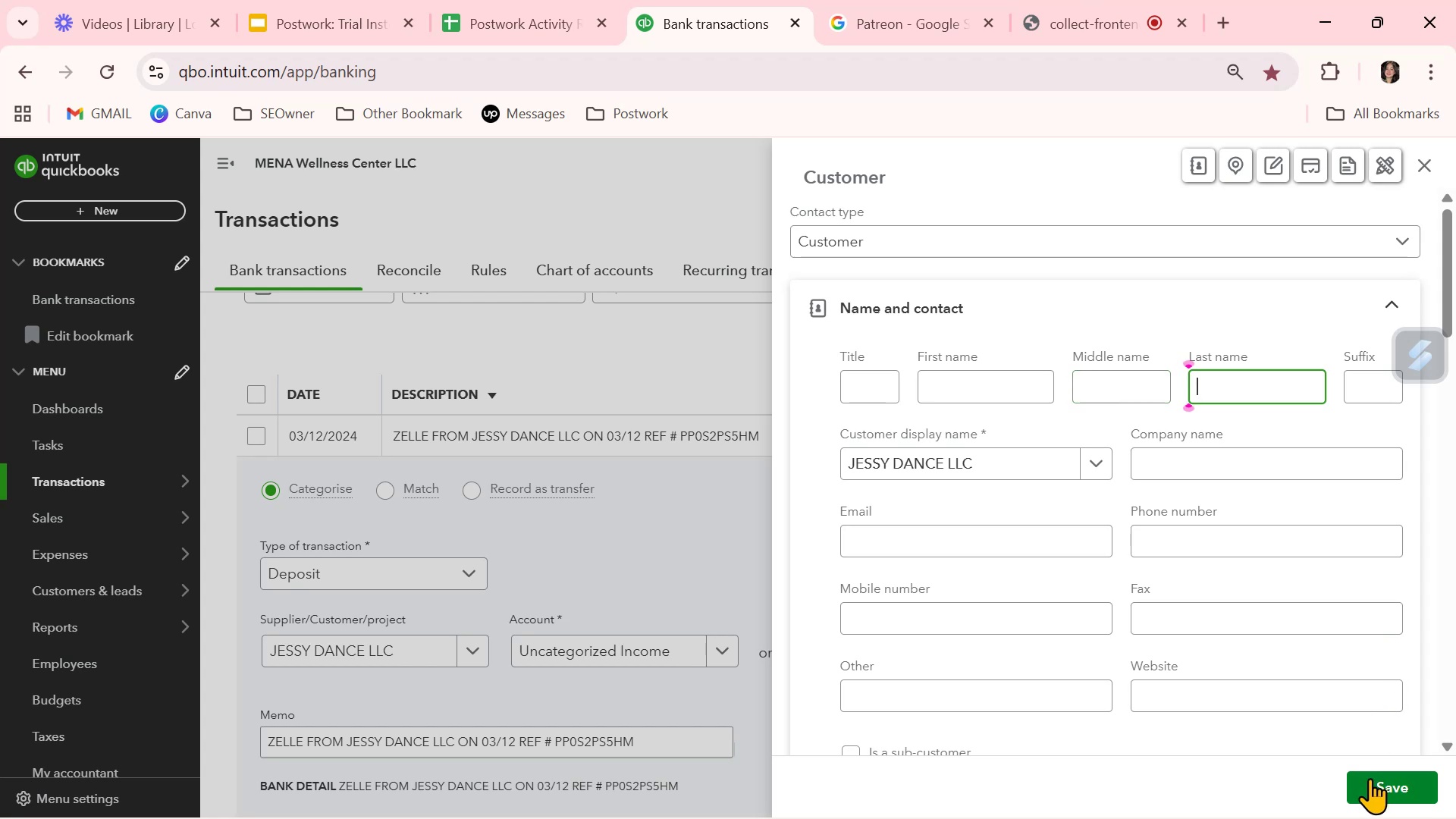 
left_click([1370, 783])
 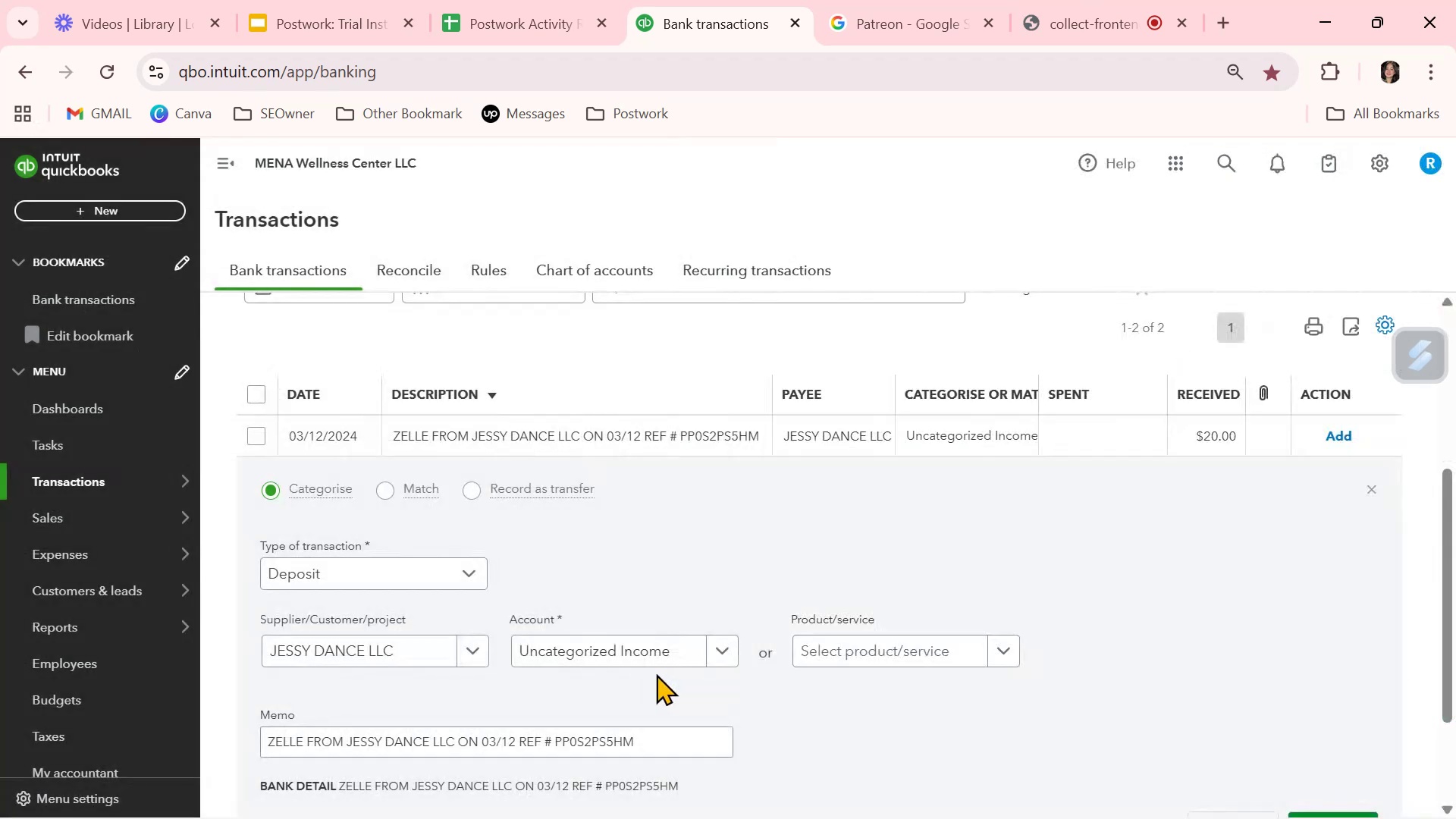 
left_click([730, 659])
 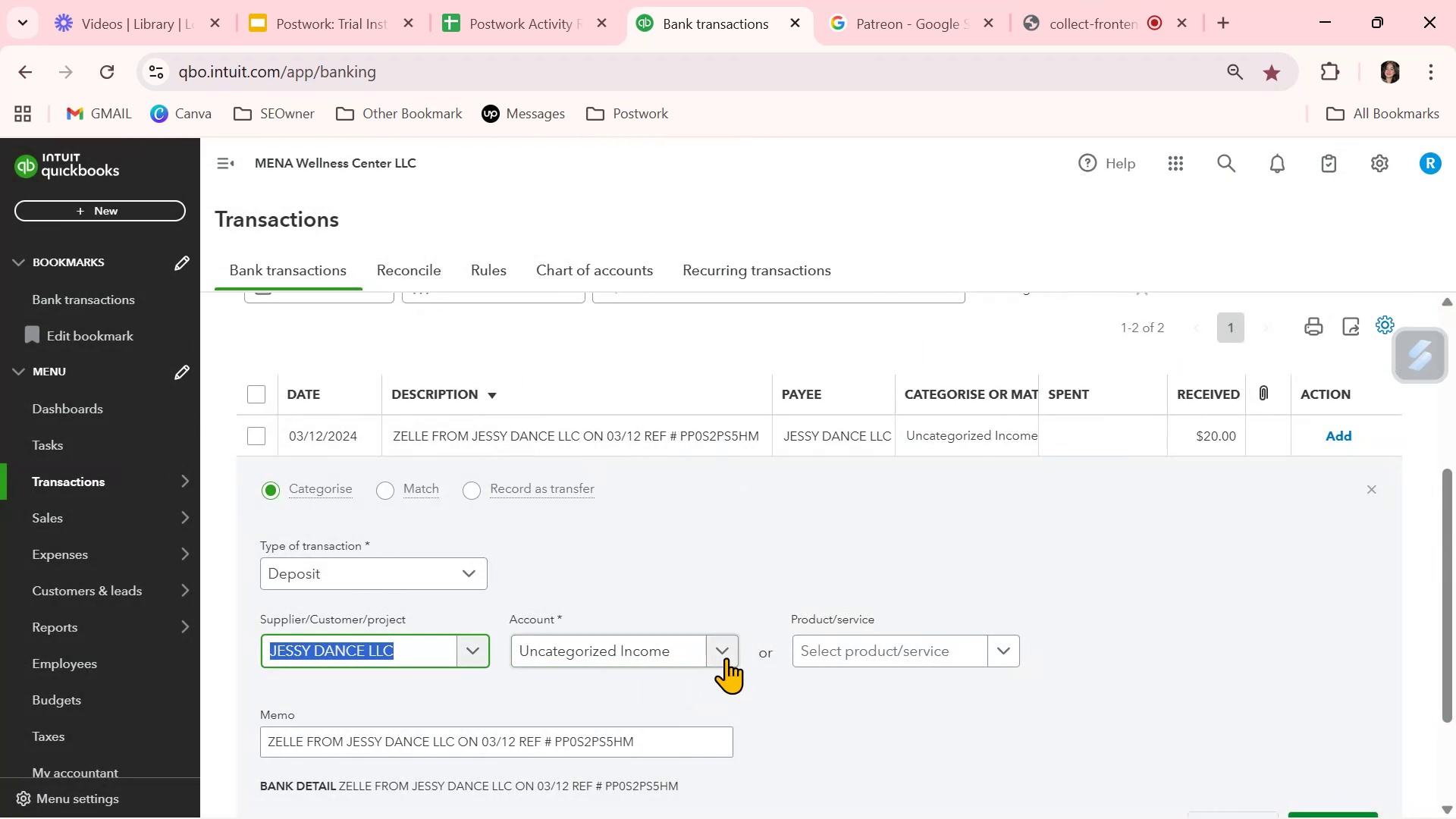 
left_click([722, 654])
 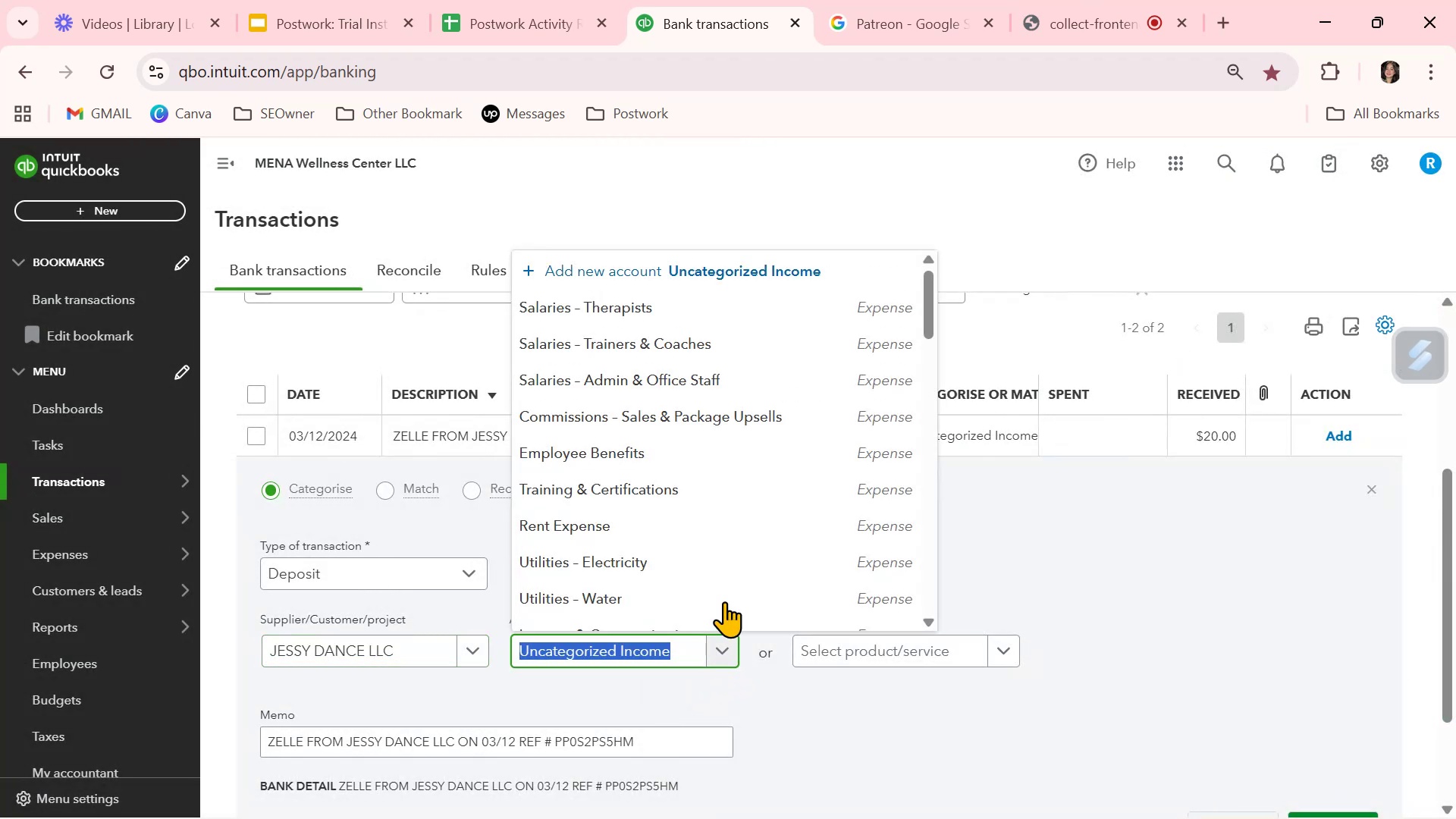 
scroll: coordinate [727, 494], scroll_direction: up, amount: 1.0
 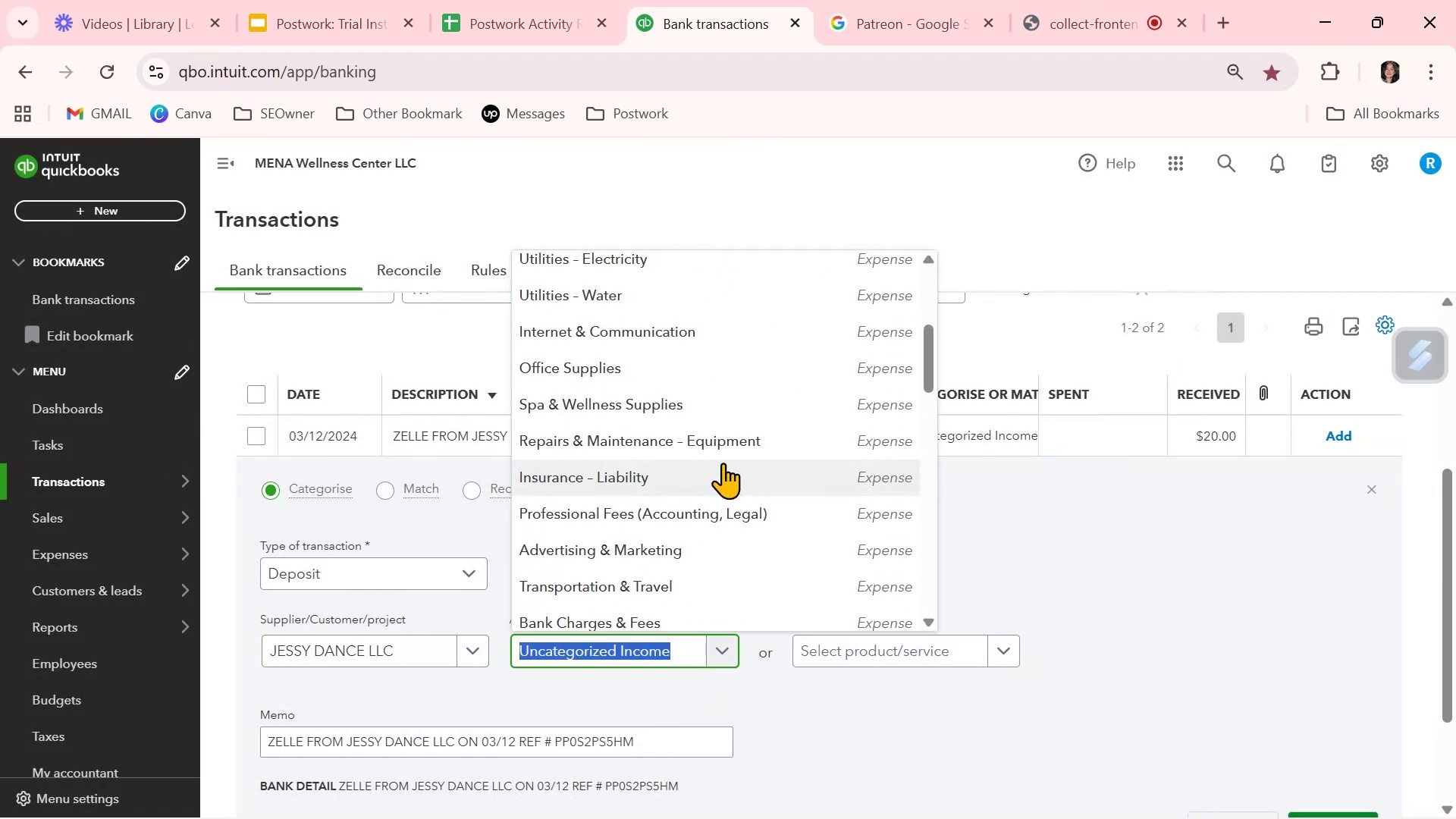 
left_click([727, 411])
 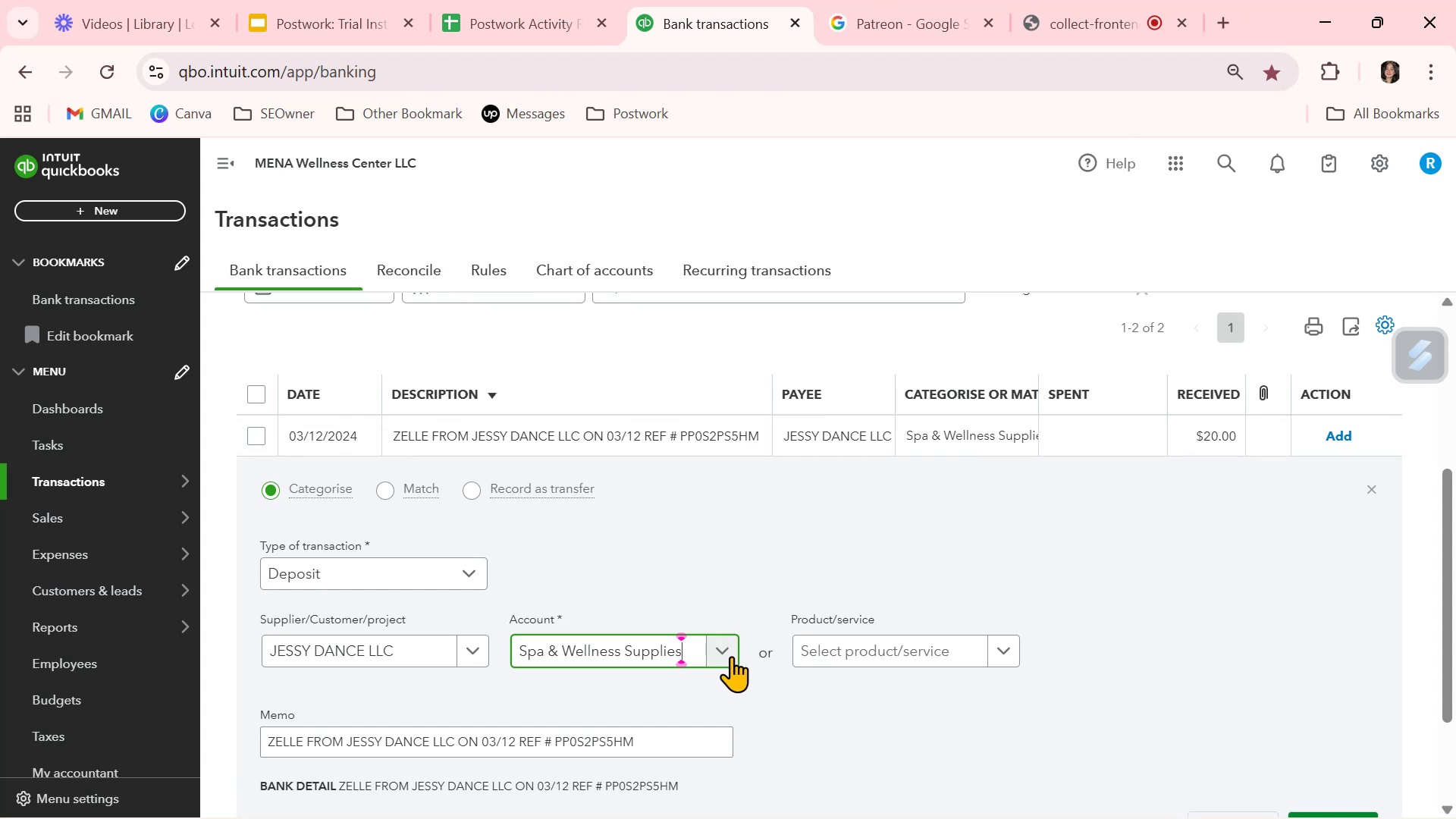 
left_click([728, 654])
 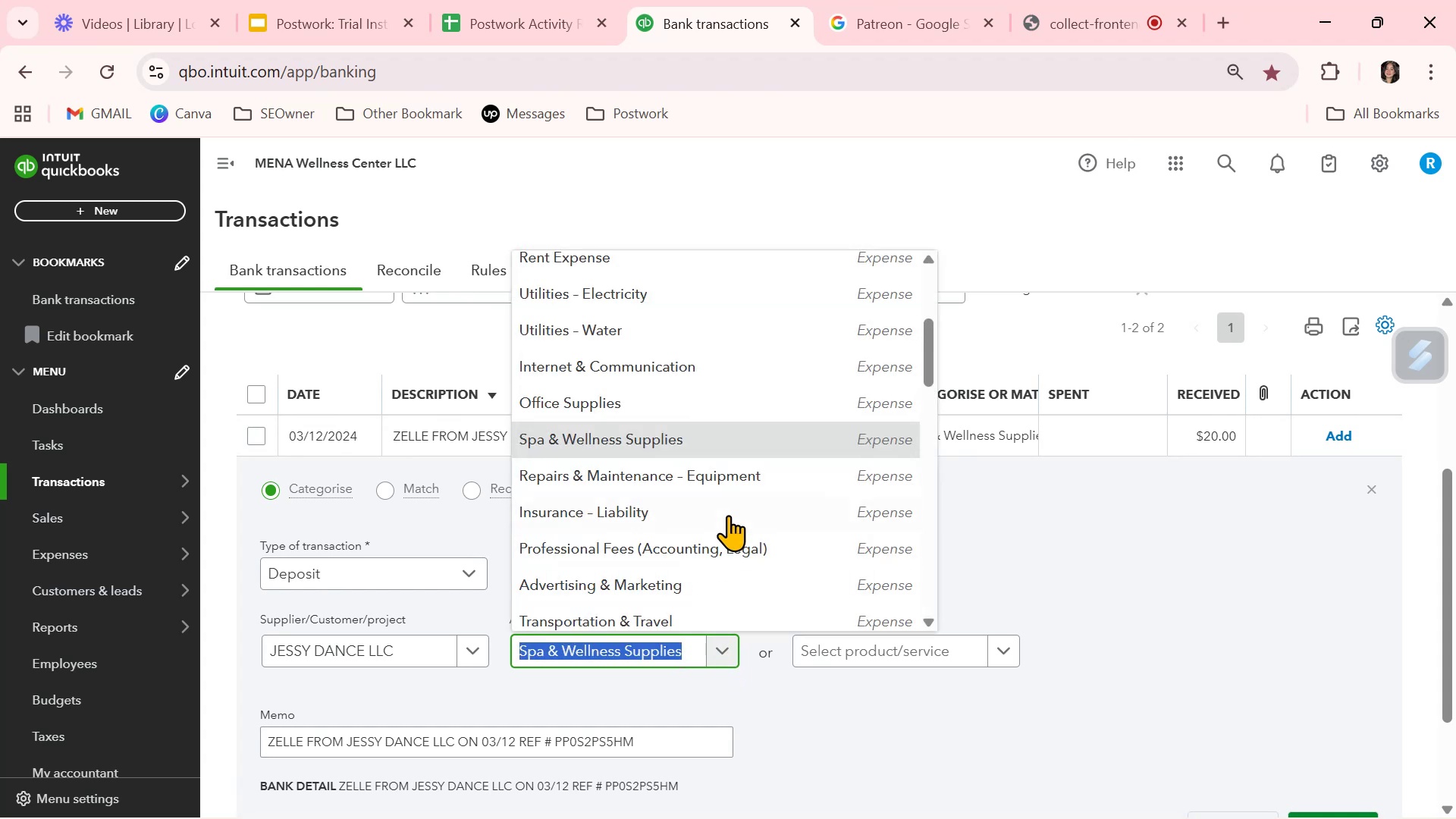 
scroll: coordinate [744, 579], scroll_direction: down, amount: 6.0
 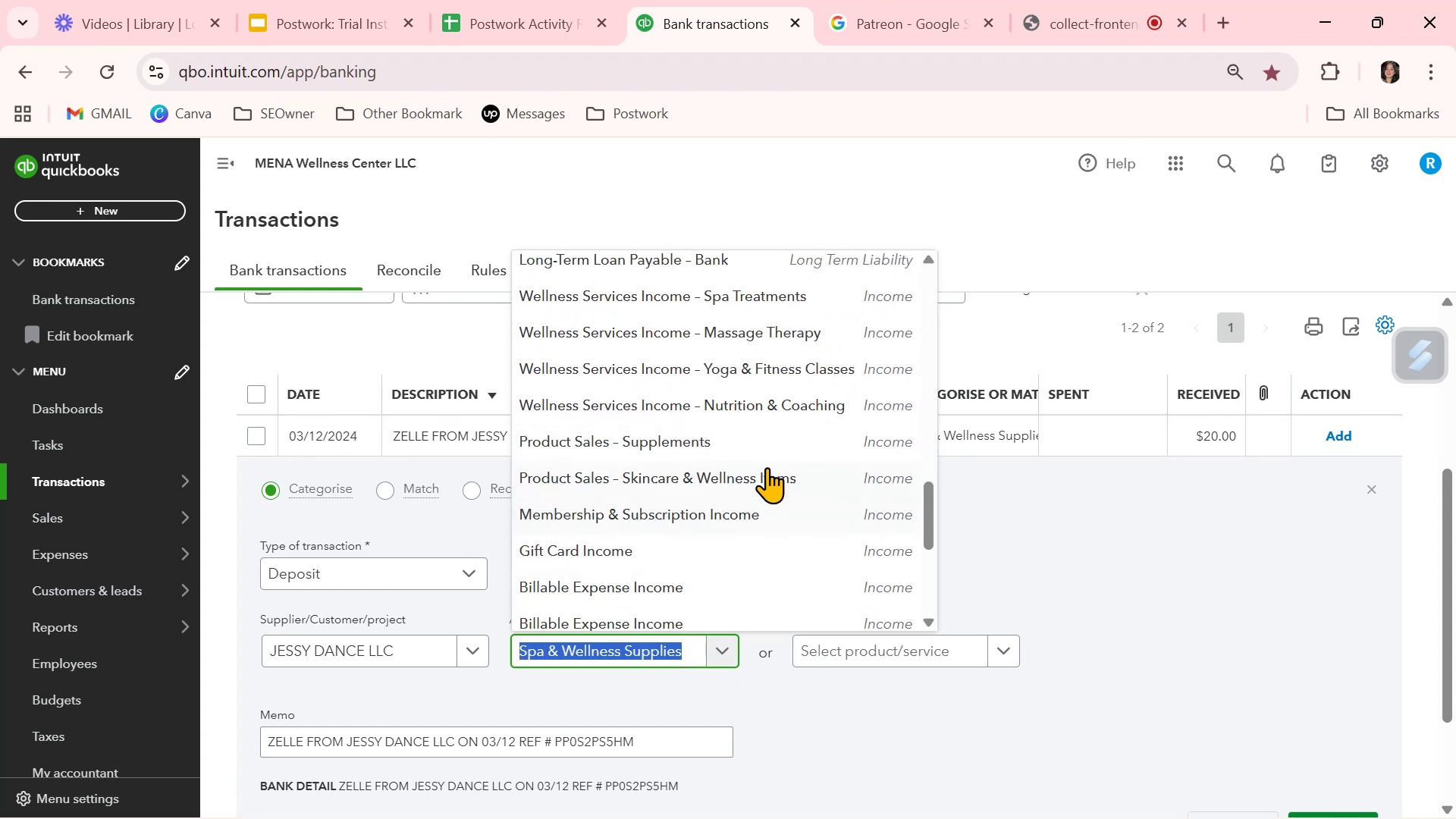 
left_click([767, 466])
 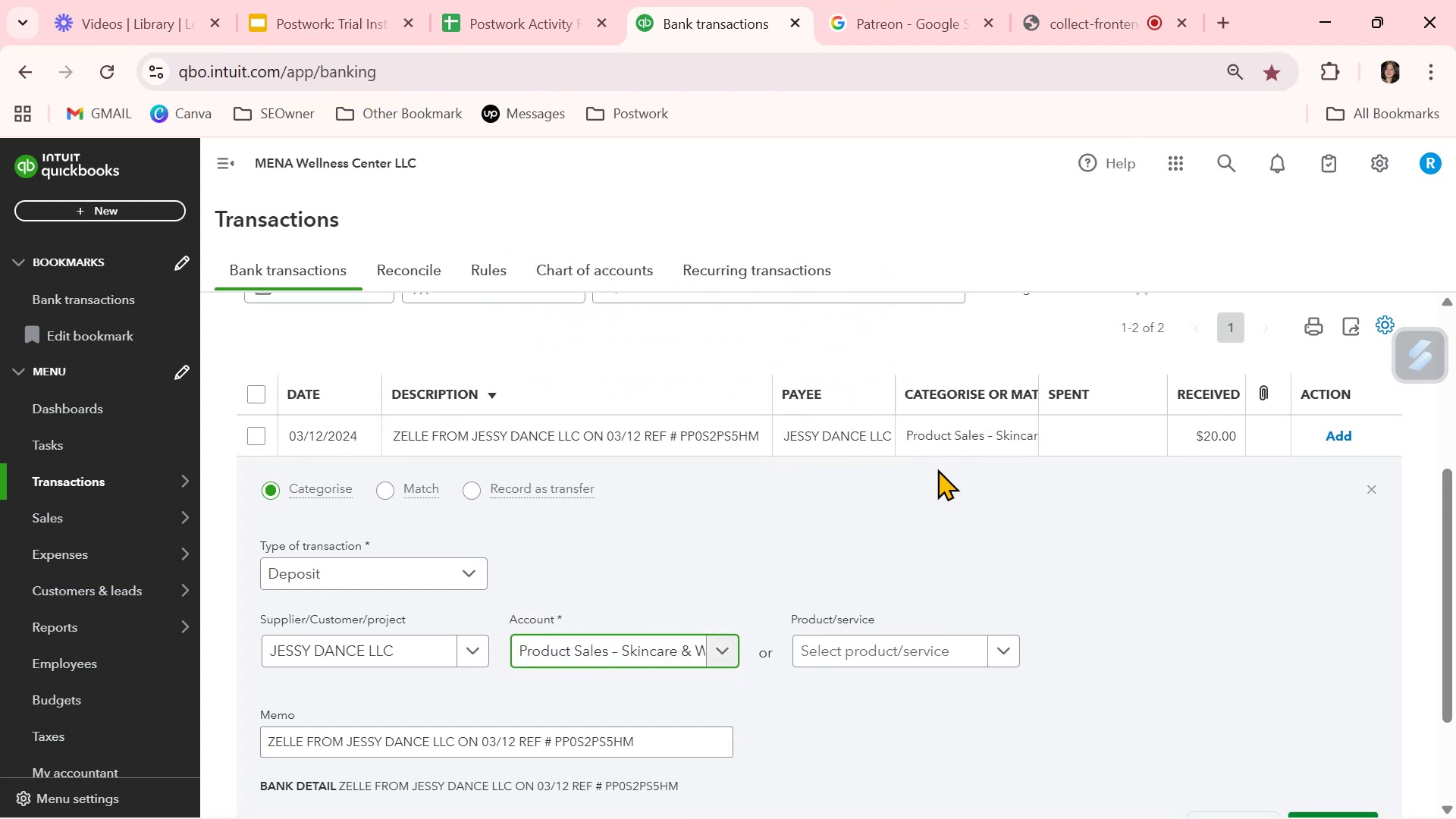 
scroll: coordinate [1025, 484], scroll_direction: down, amount: 1.0
 